 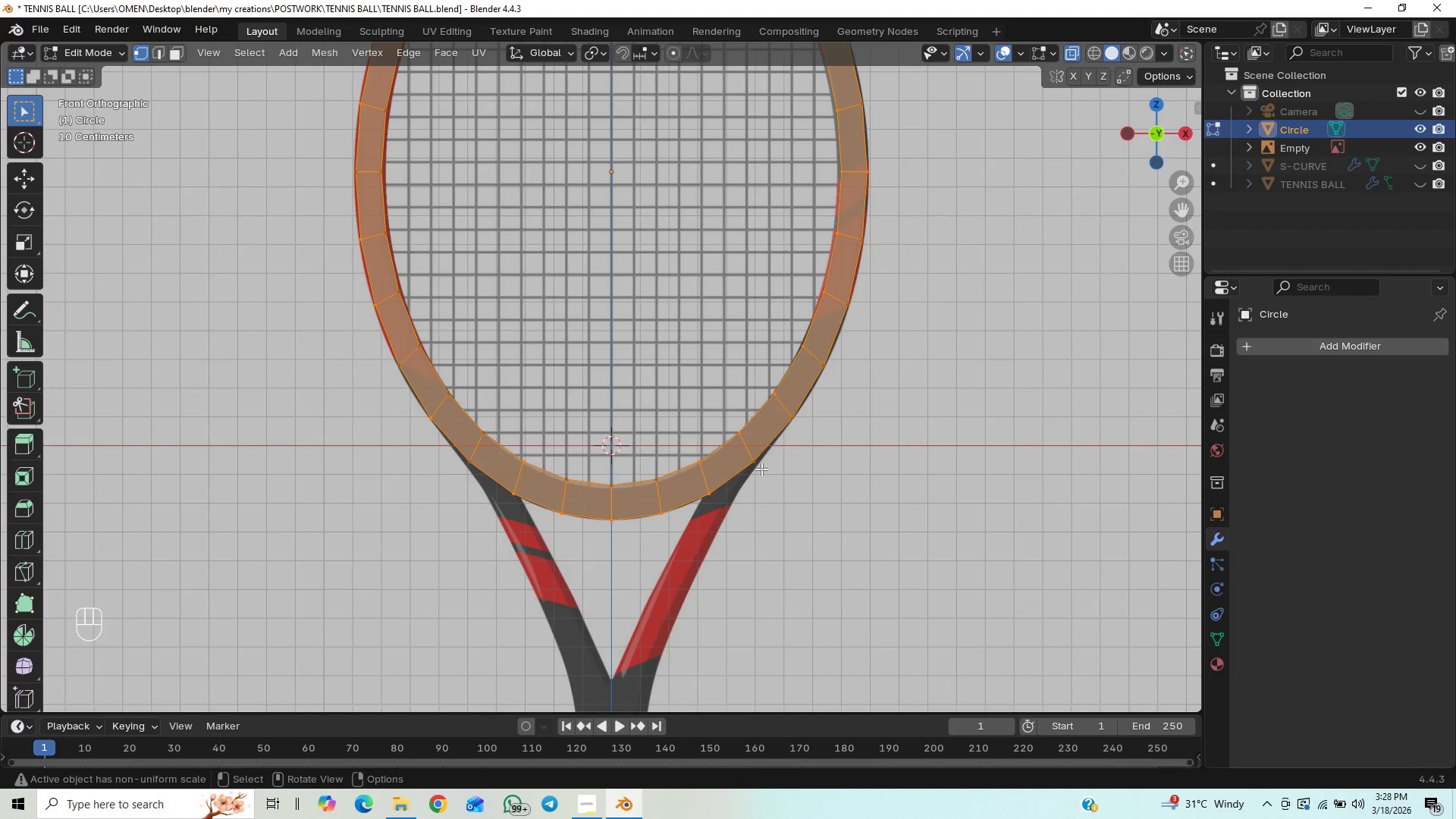 
scroll: coordinate [763, 468], scroll_direction: up, amount: 1.0
 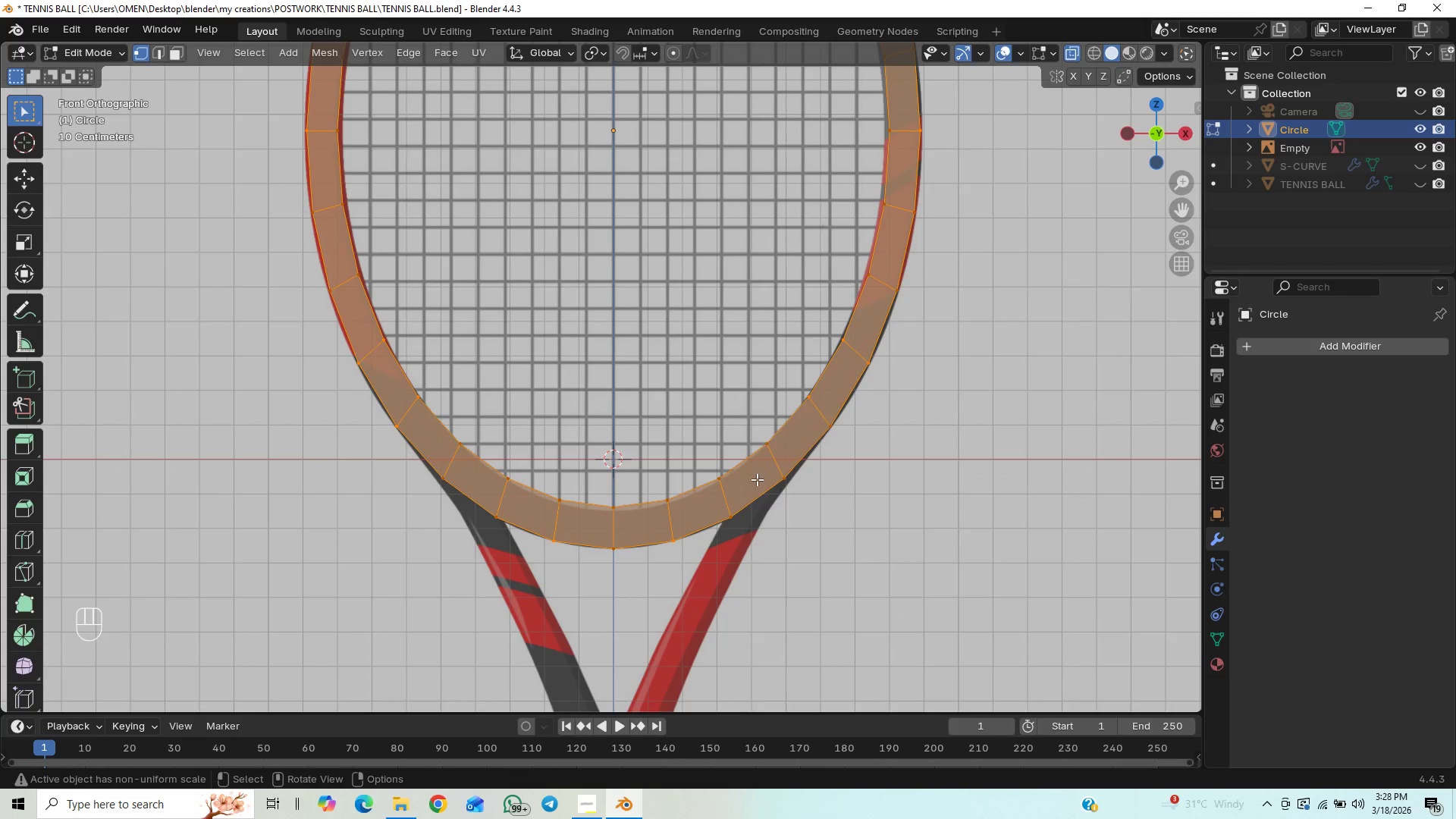 
hold_key(key=ShiftLeft, duration=0.56)
 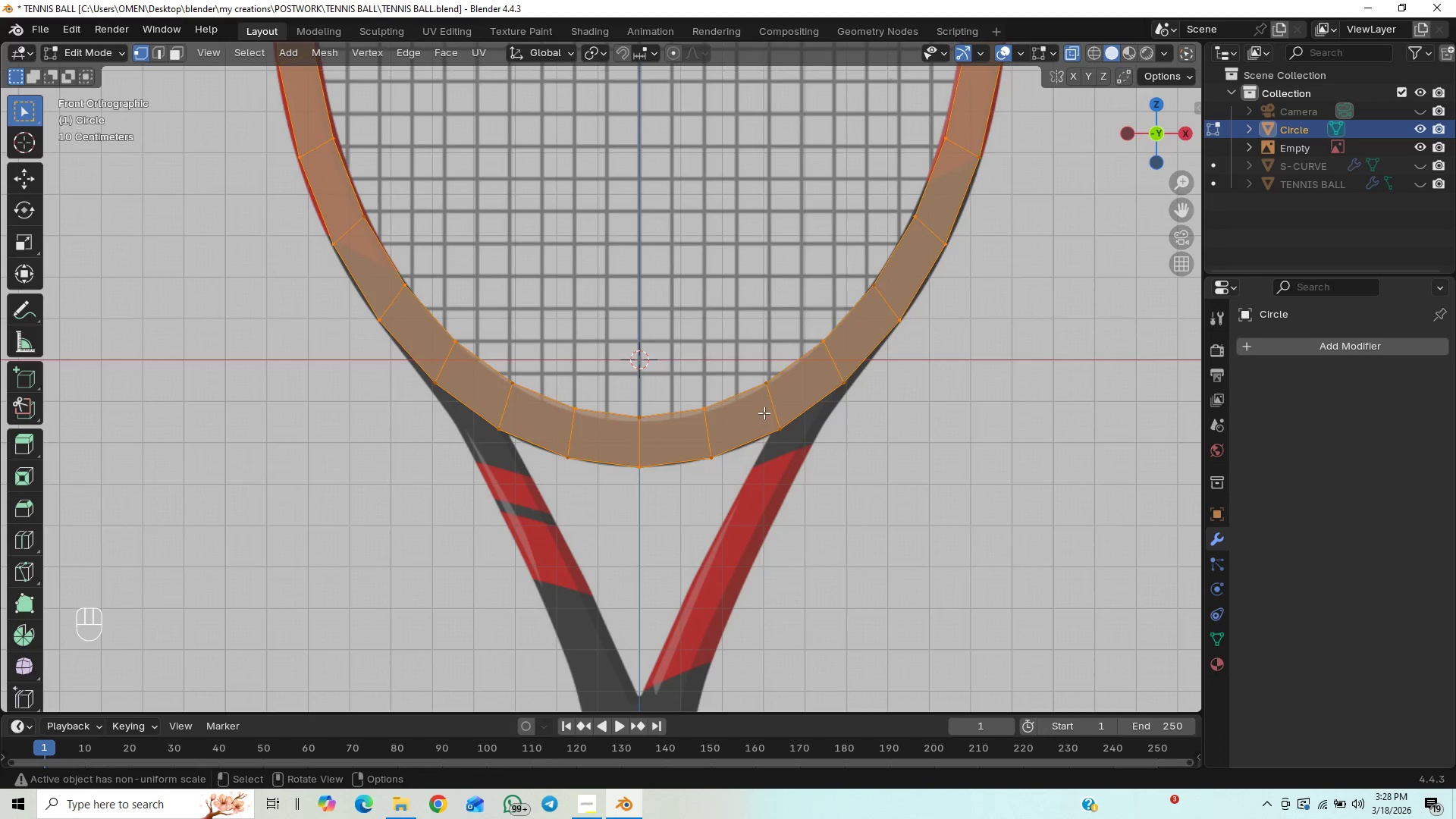 
scroll: coordinate [755, 506], scroll_direction: up, amount: 1.0
 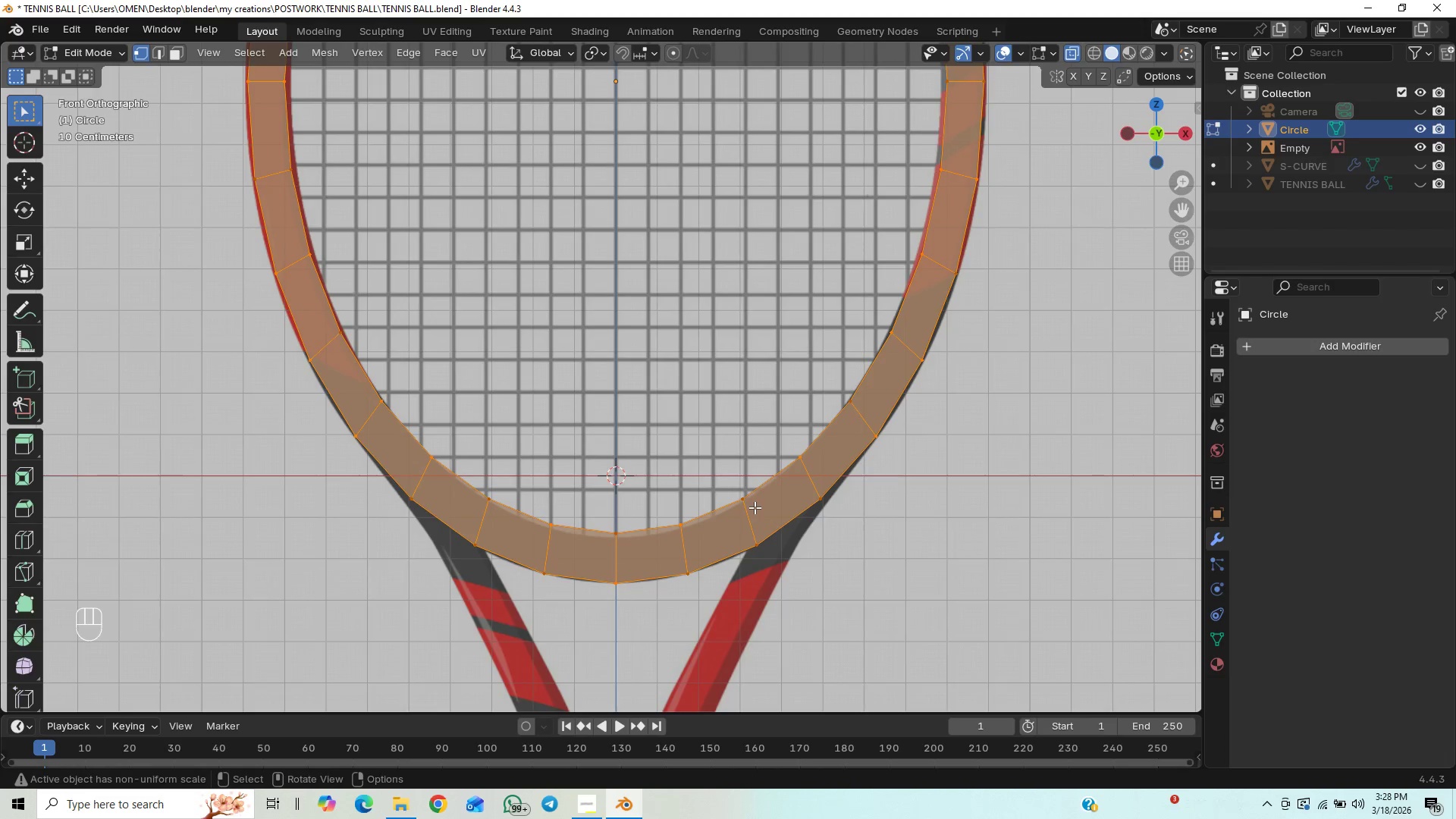 
scroll: coordinate [770, 388], scroll_direction: none, amount: 0.0
 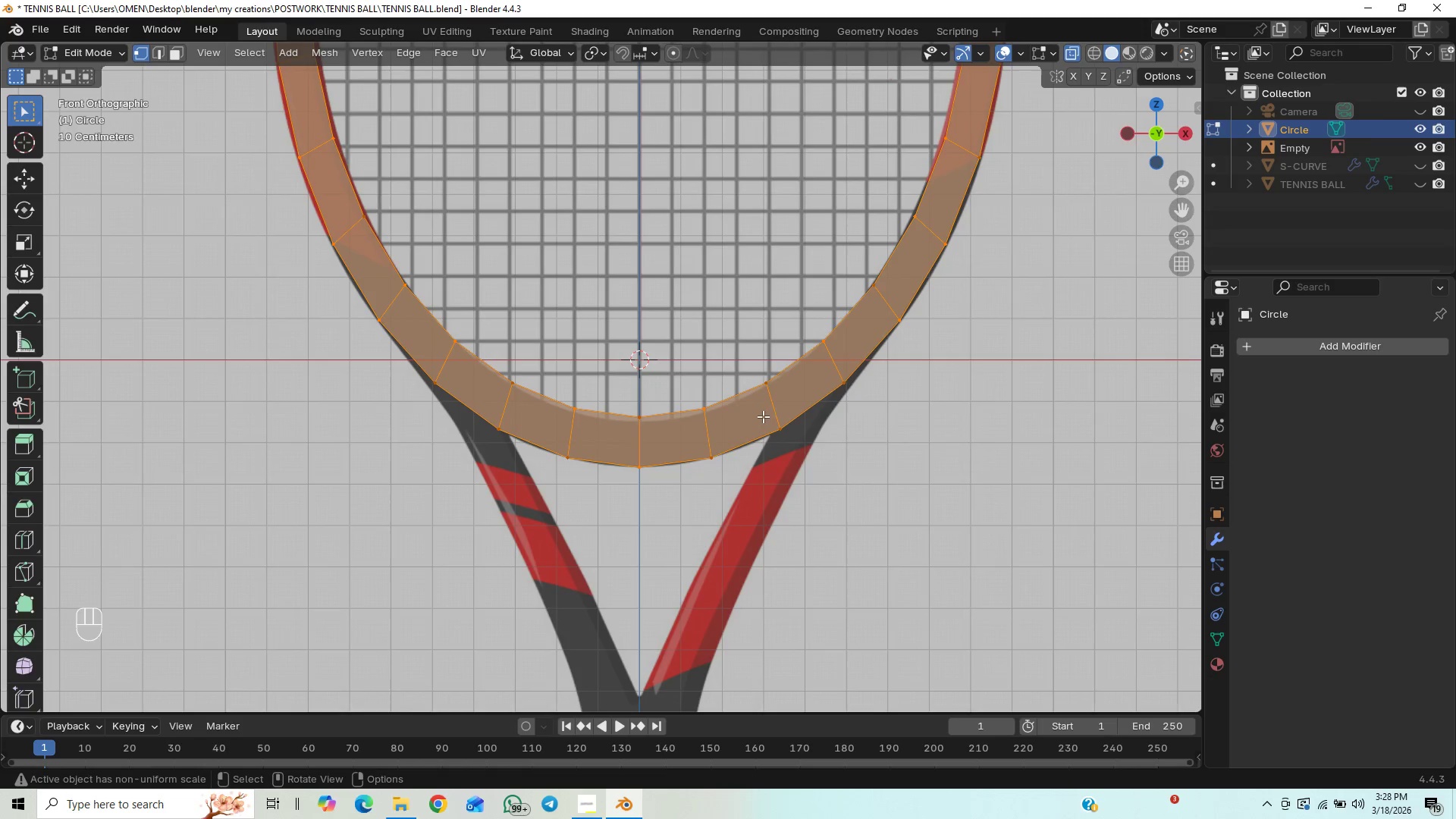 
hold_key(key=ShiftLeft, duration=0.59)
 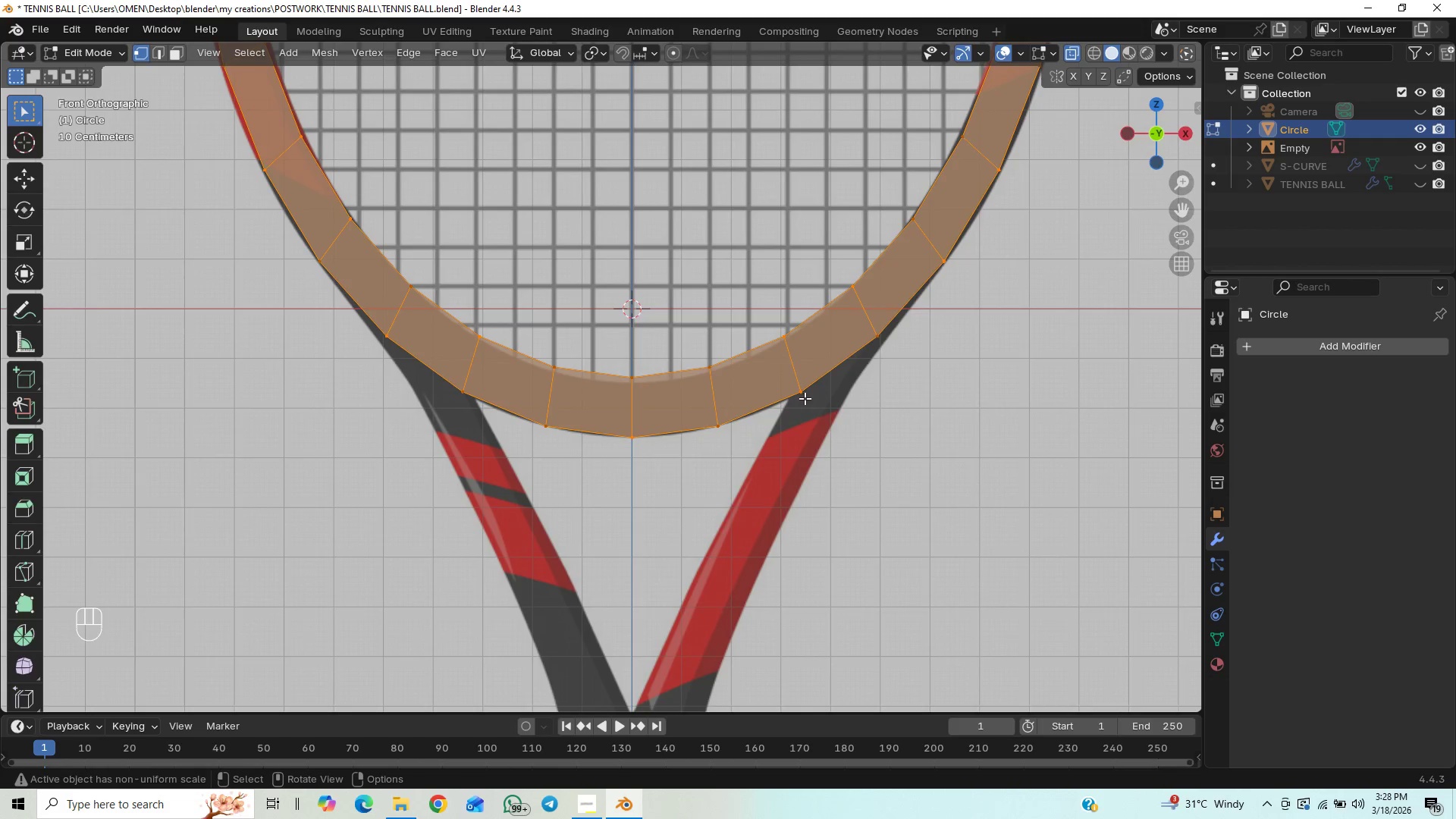 
scroll: coordinate [762, 426], scroll_direction: up, amount: 1.0
 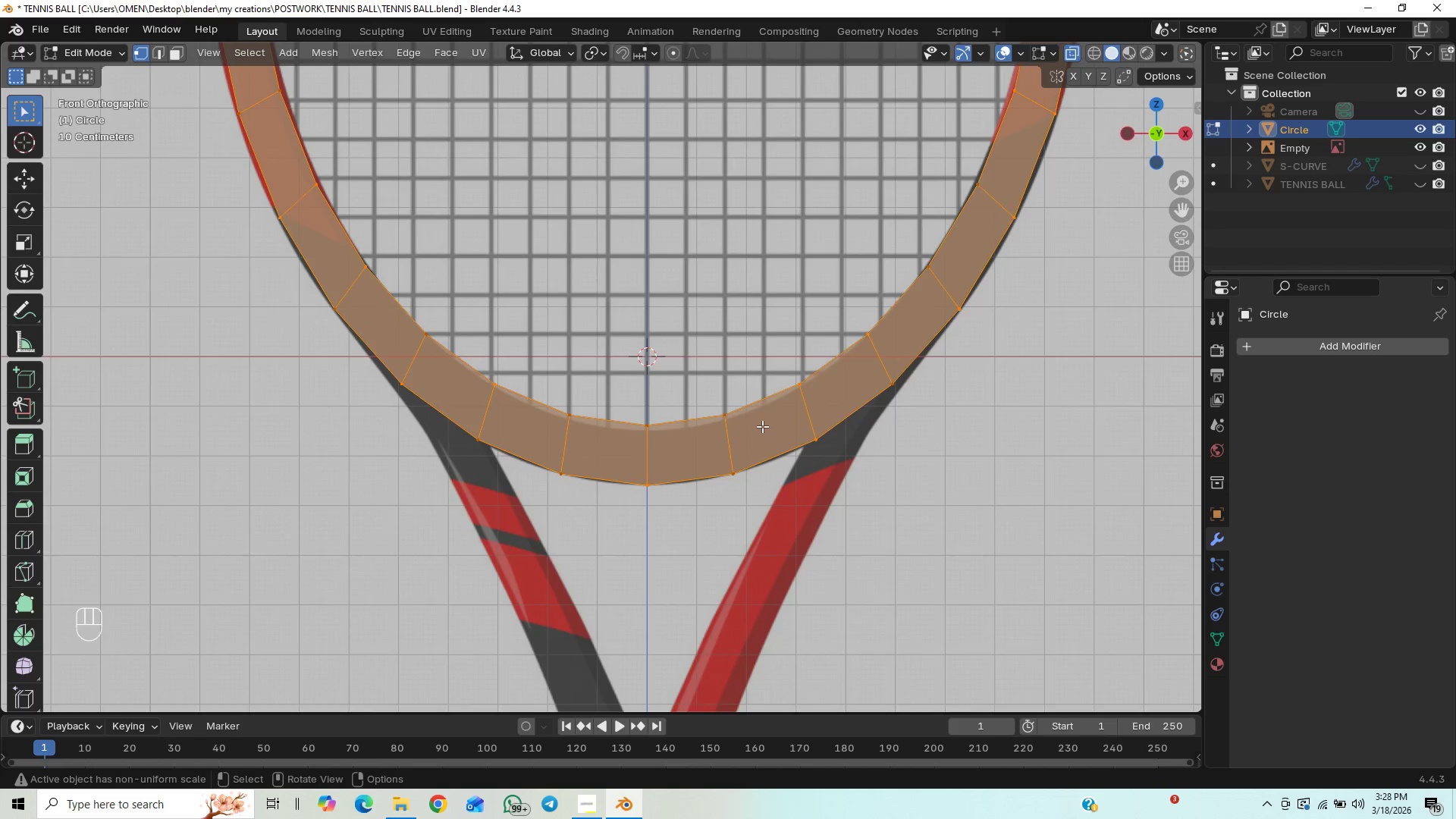 
hold_key(key=ShiftLeft, duration=1.3)
 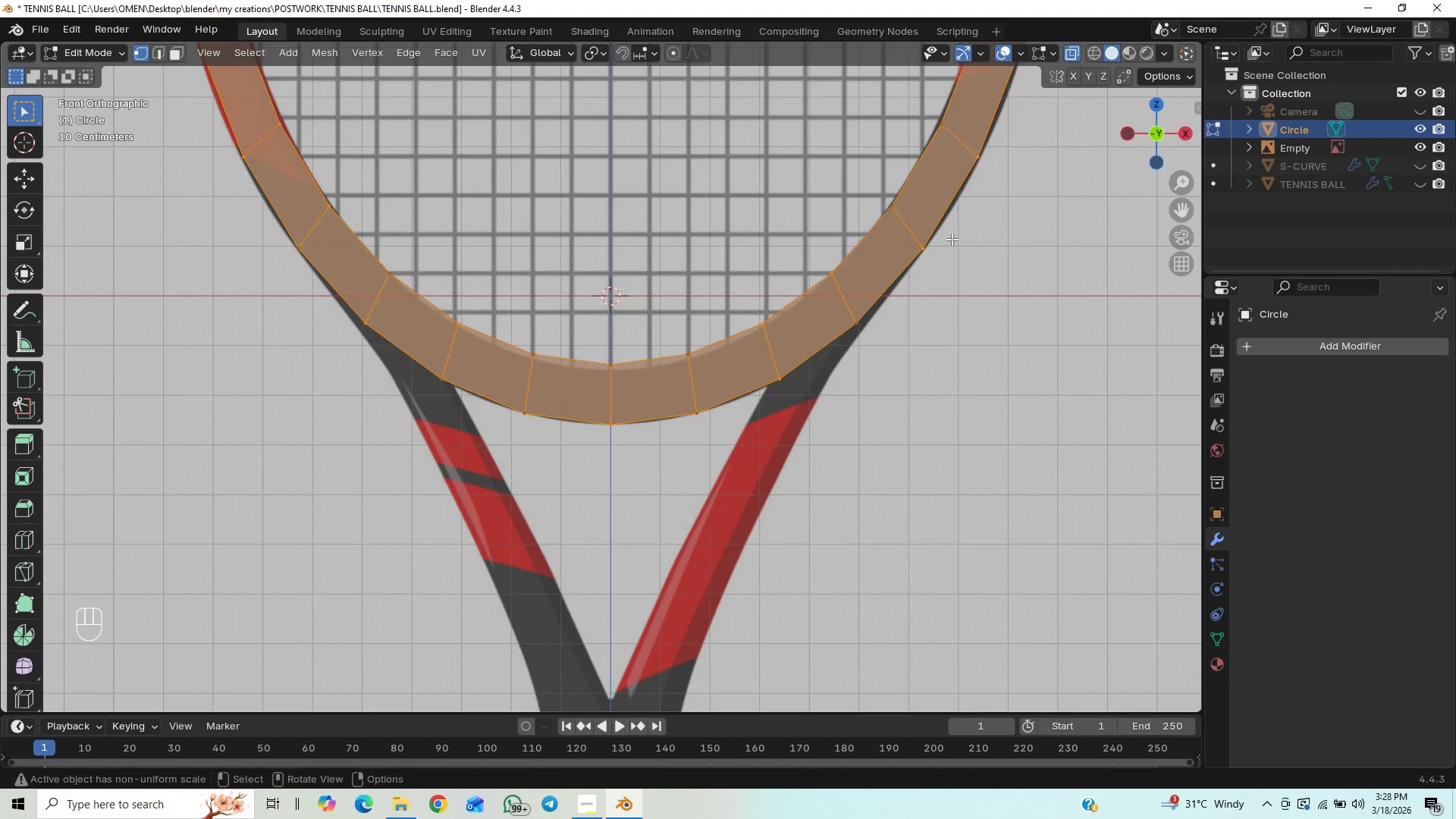 
left_click_drag(start_coordinate=[956, 232], to_coordinate=[899, 288])
 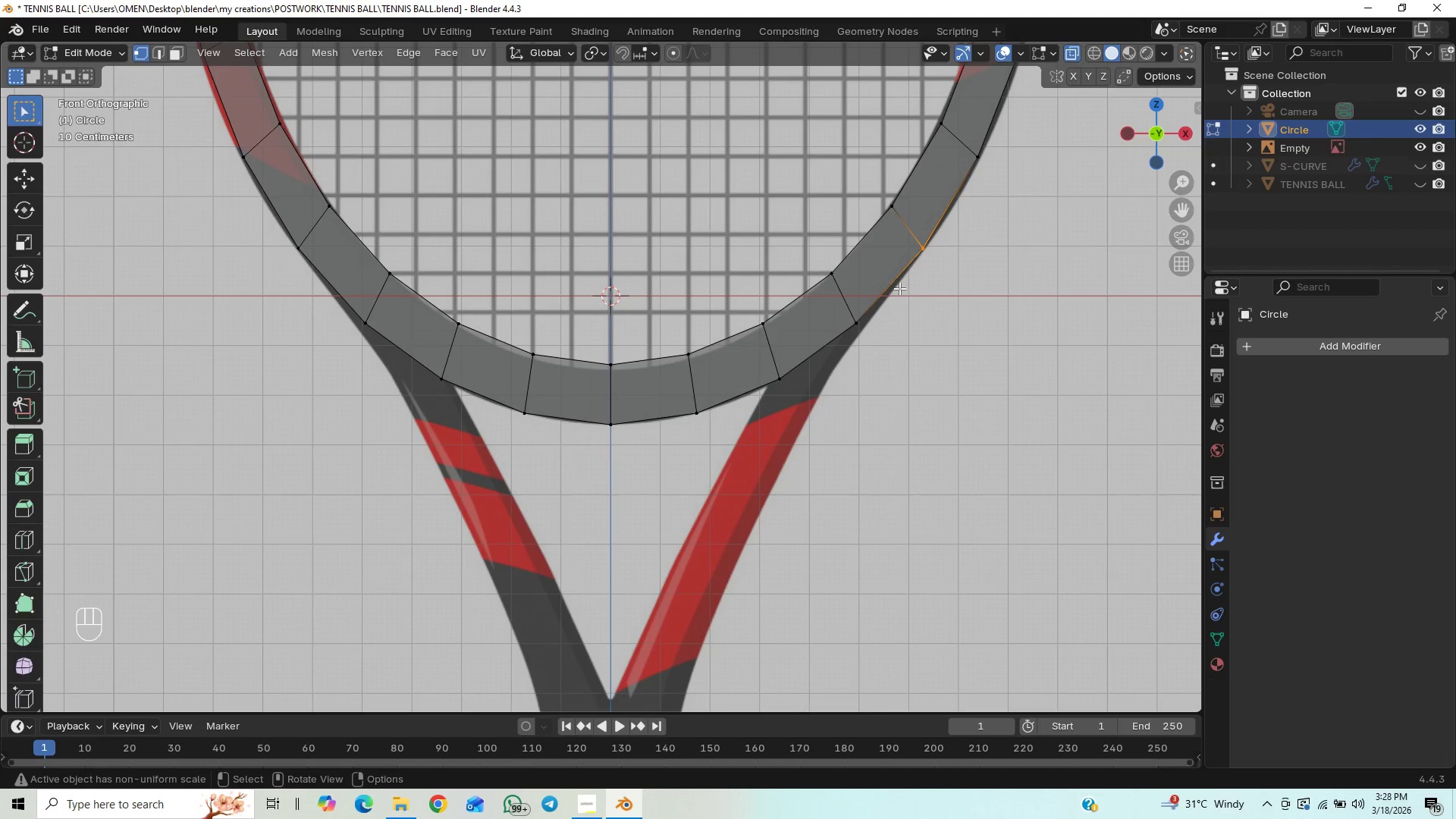 
hold_key(key=ShiftLeft, duration=1.5)
left_click_drag(start_coordinate=[884, 295], to_coordinate=[829, 348])
 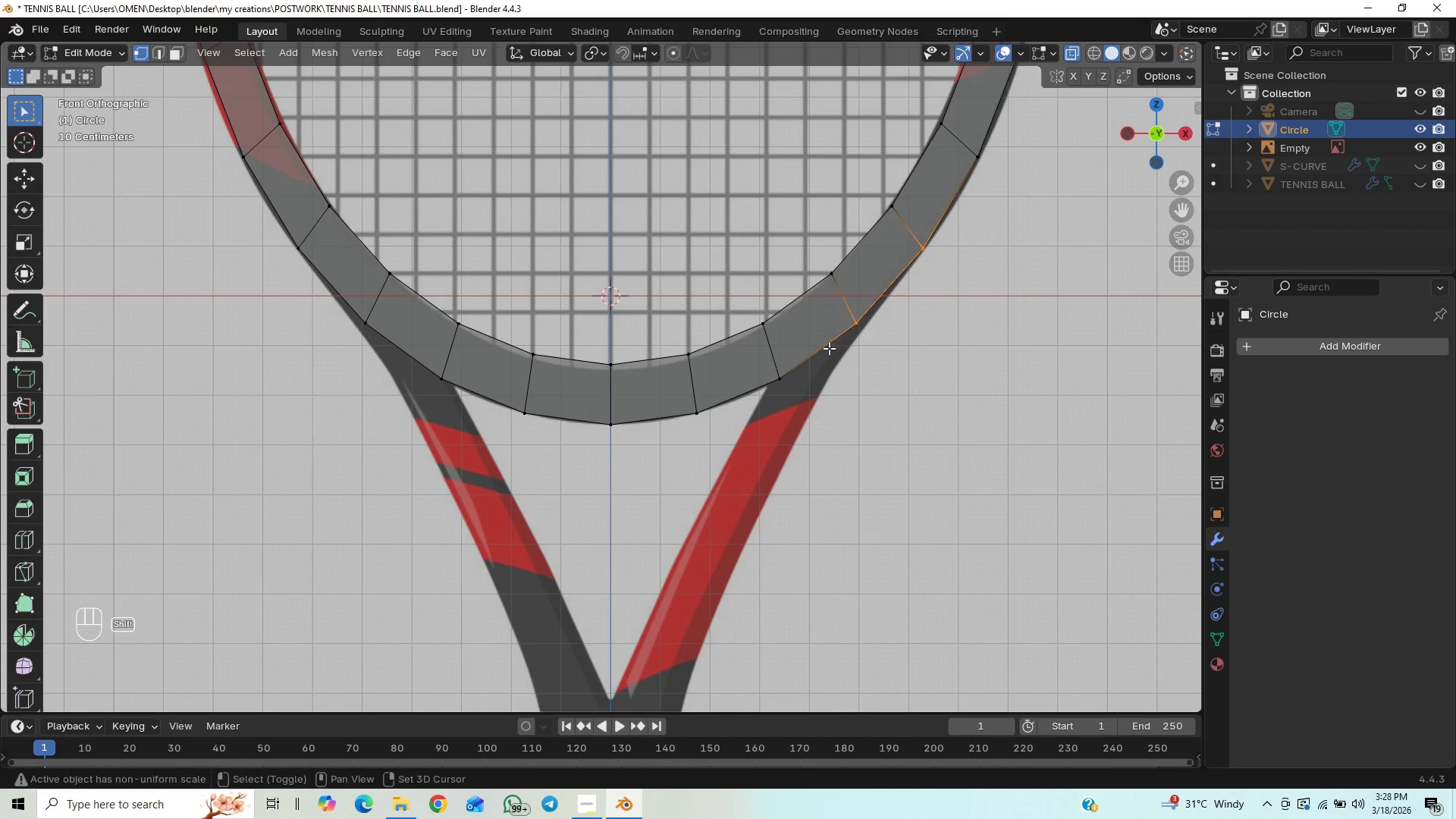 
hold_key(key=ShiftLeft, duration=1.05)
left_click_drag(start_coordinate=[816, 355], to_coordinate=[764, 402])
 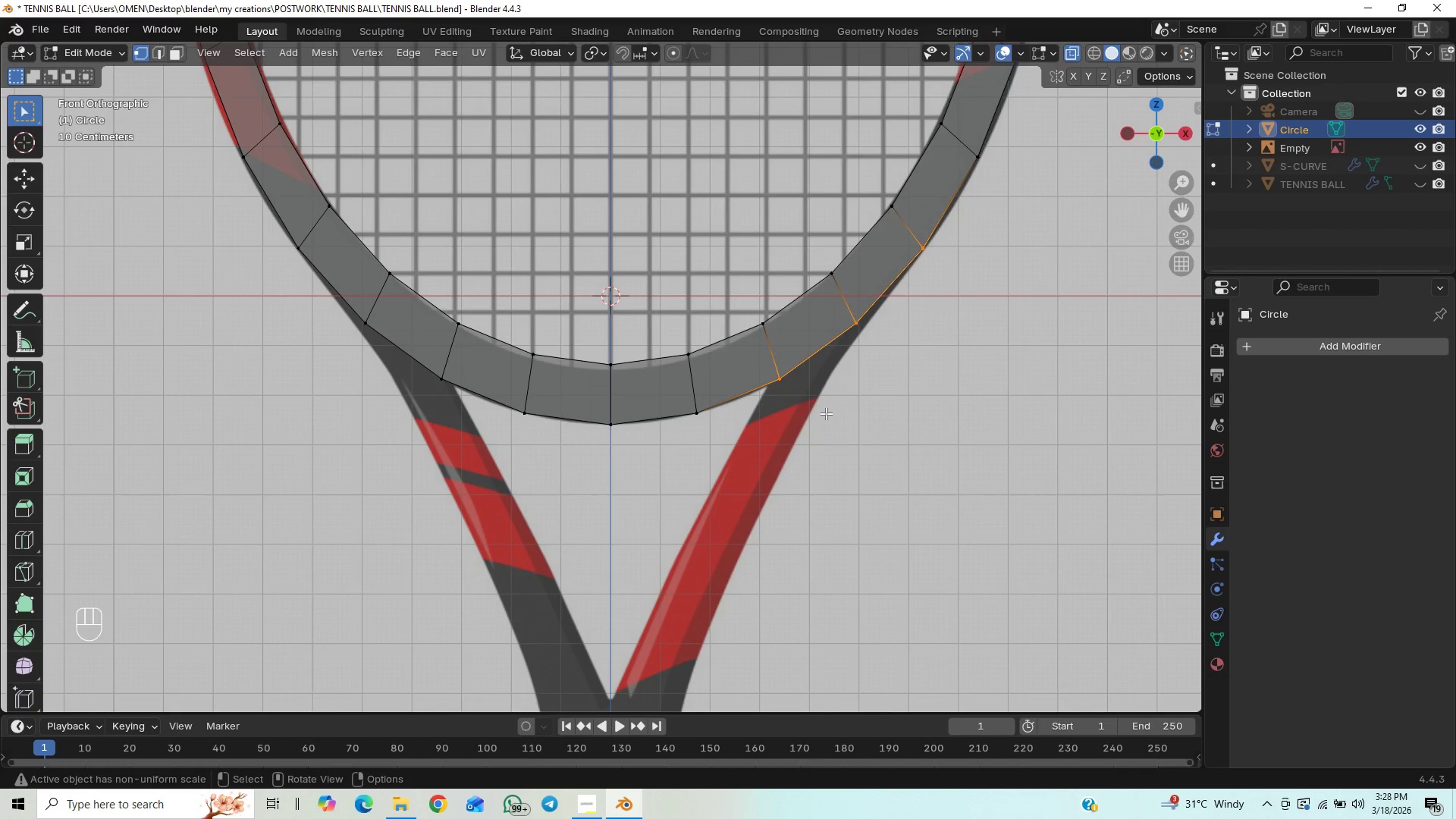 
key(E)
 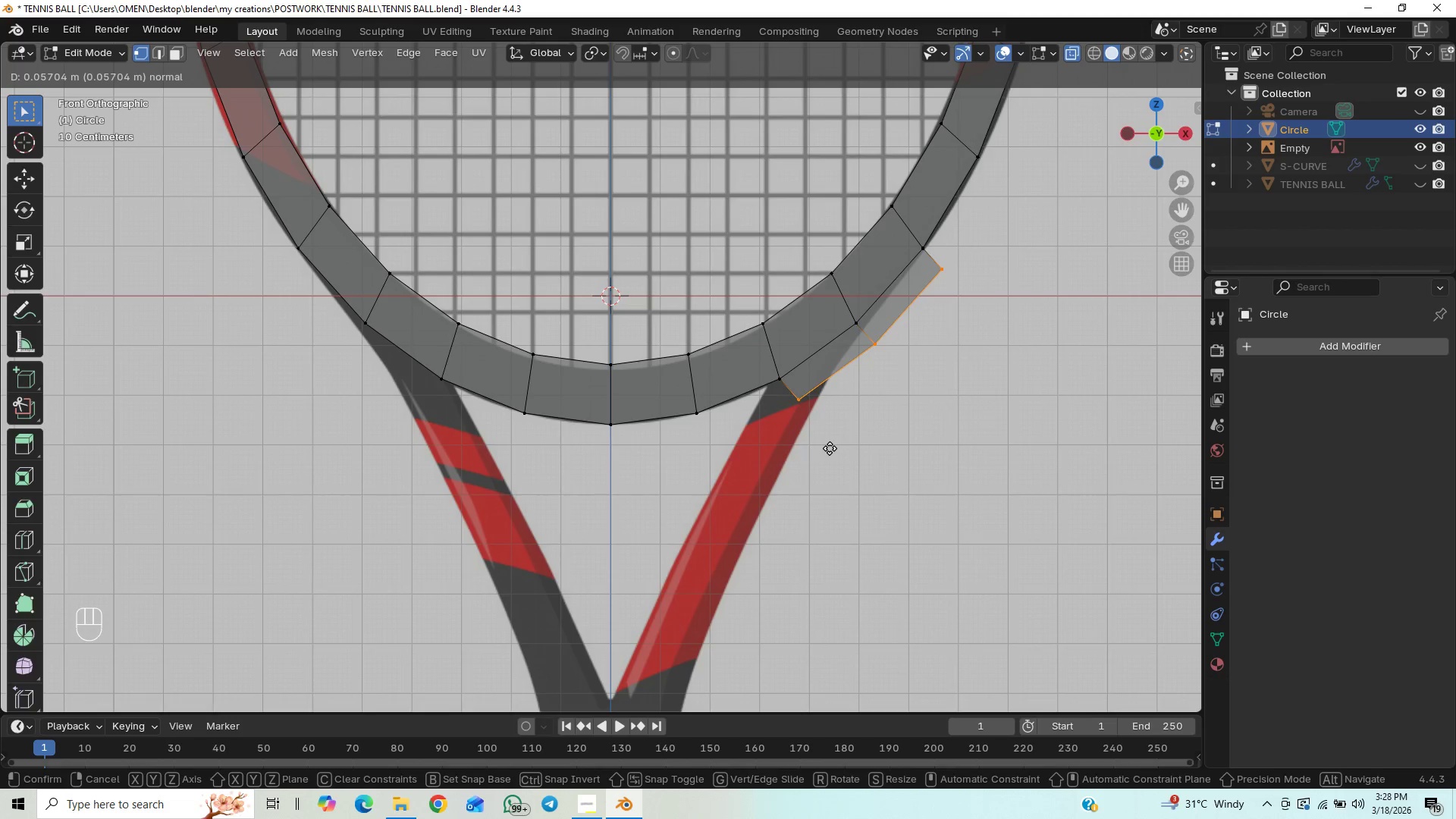 
wait(14.67)
 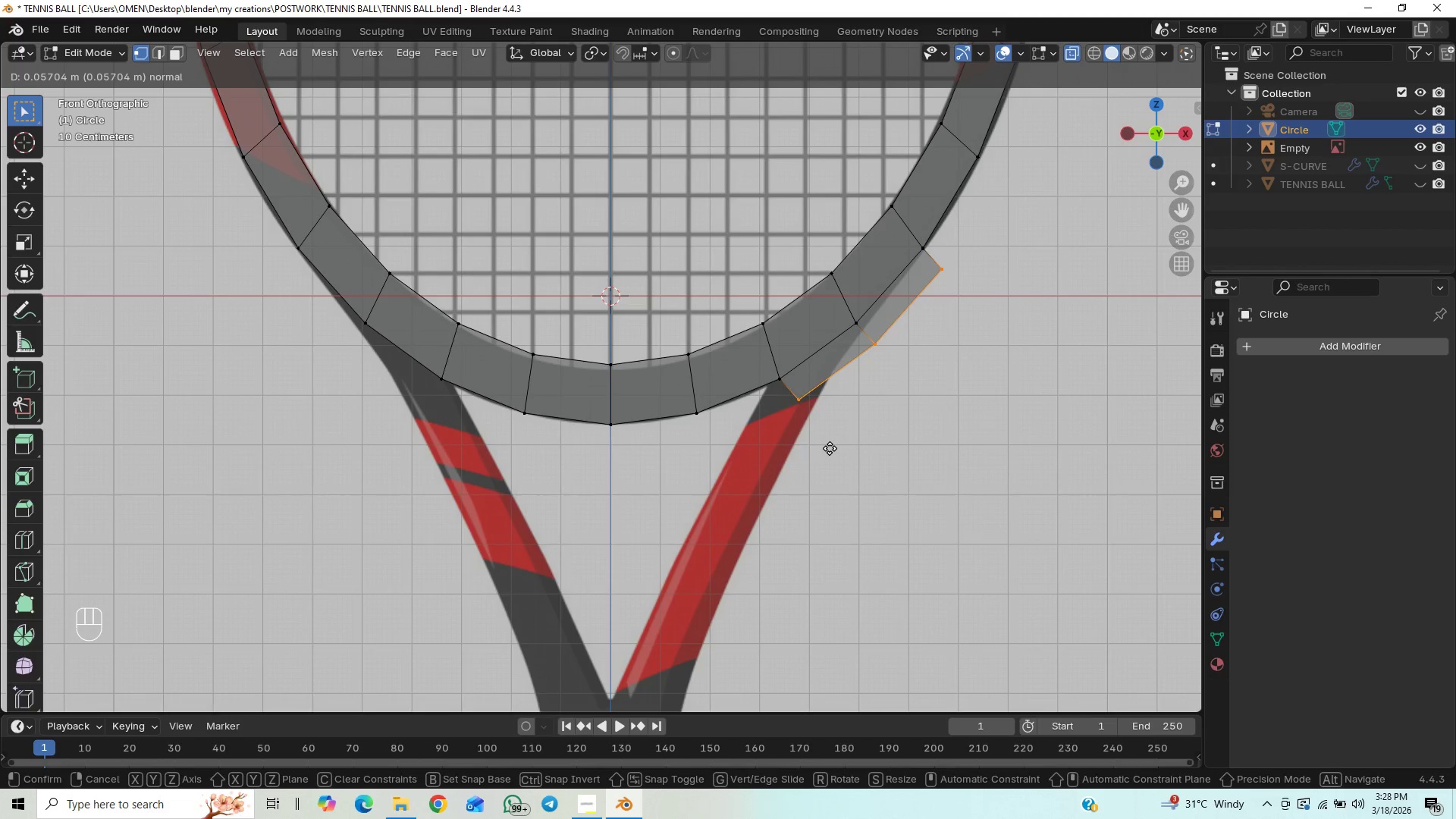 
left_click([828, 455])
 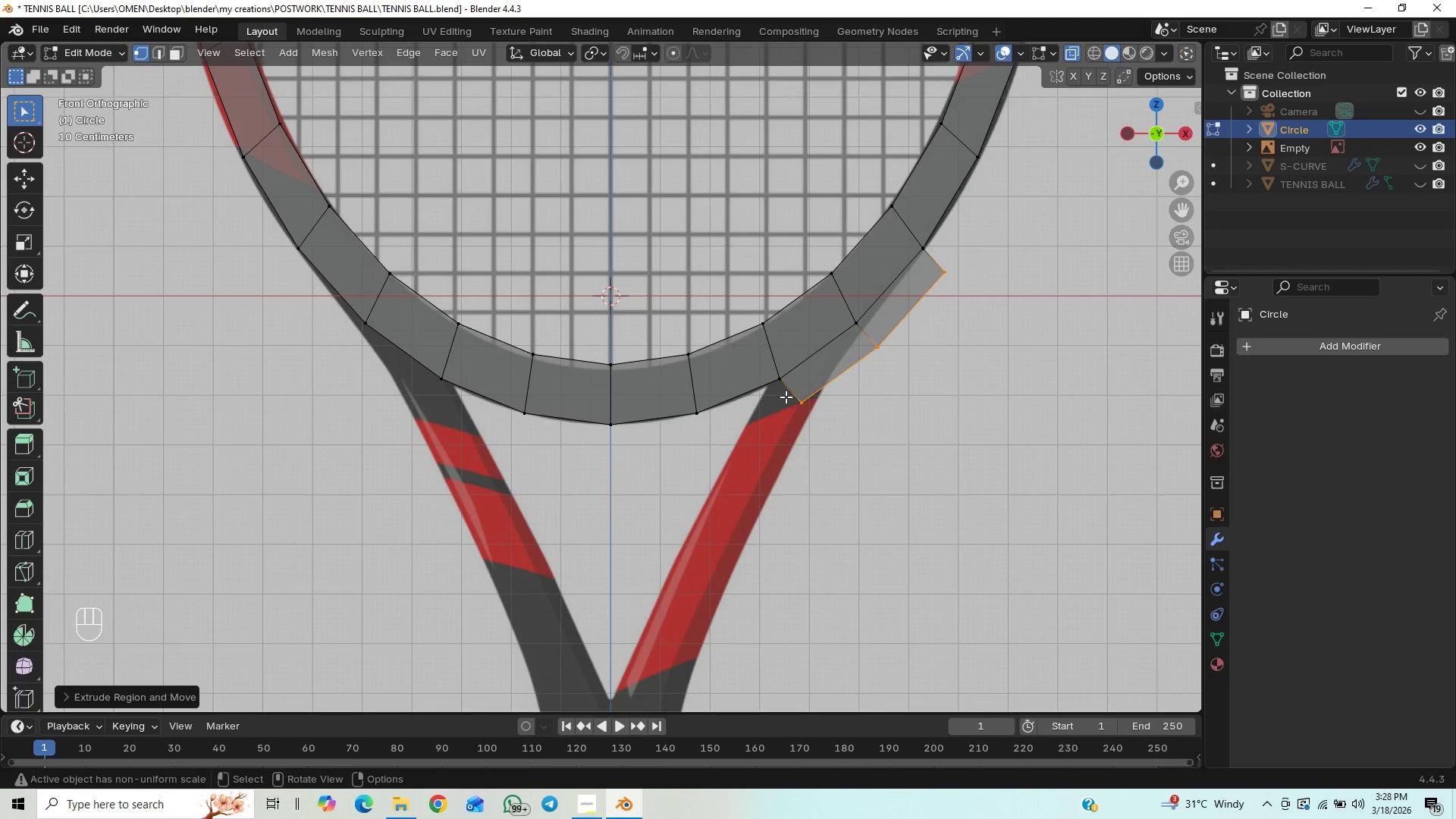 
left_click_drag(start_coordinate=[814, 387], to_coordinate=[787, 414])
 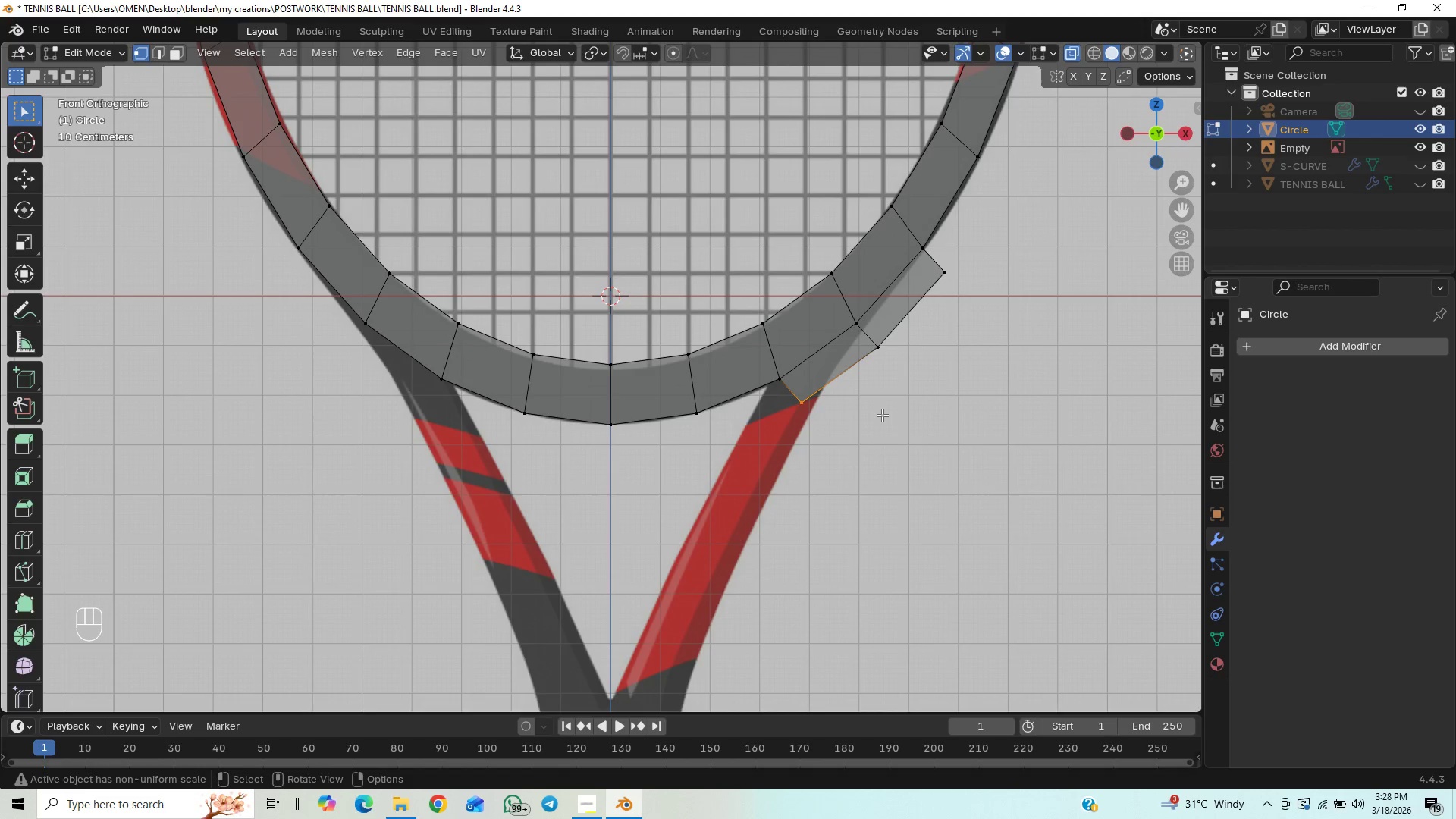 
key(G)
 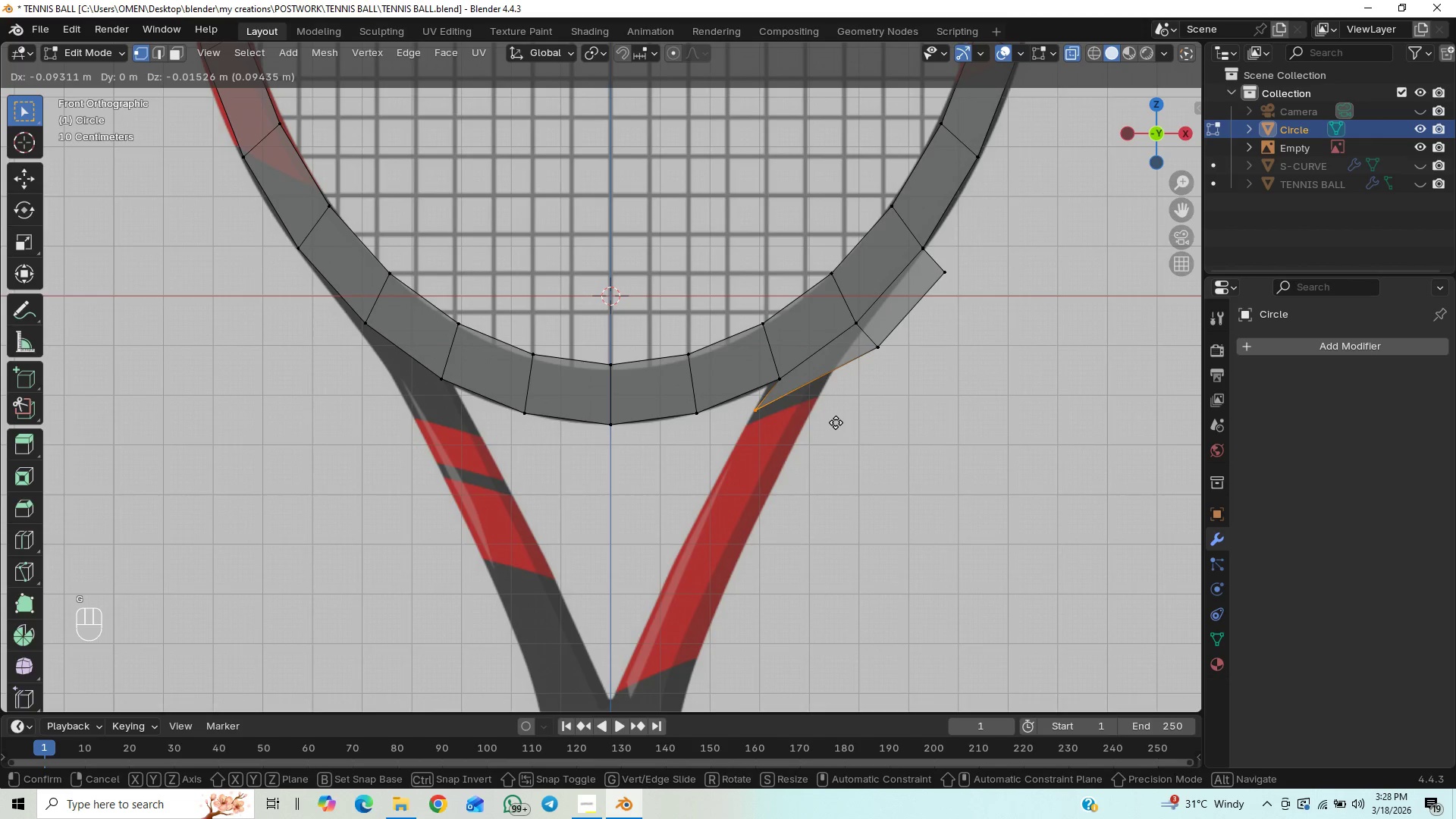 
wait(8.03)
 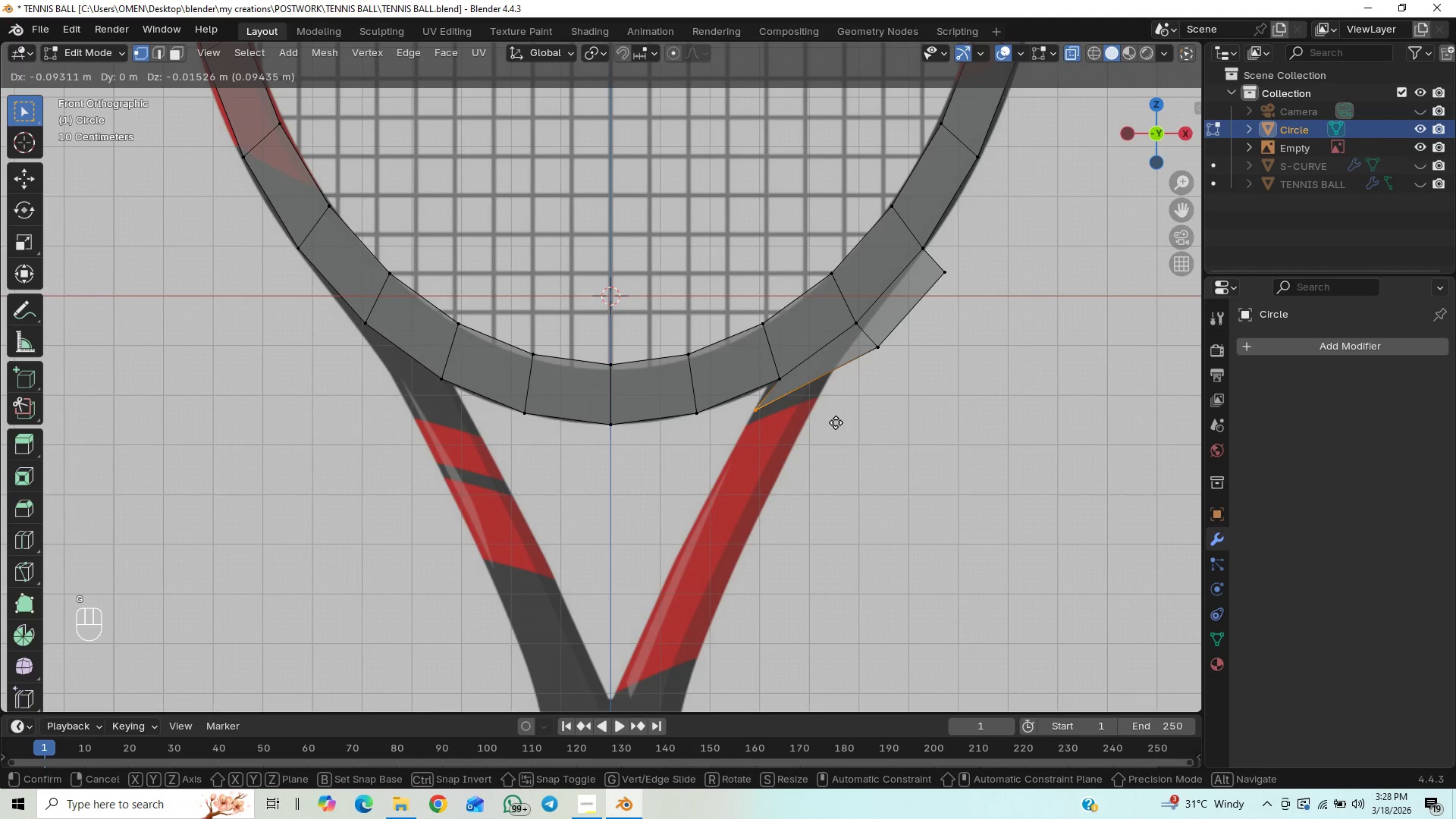 
right_click([849, 413])
 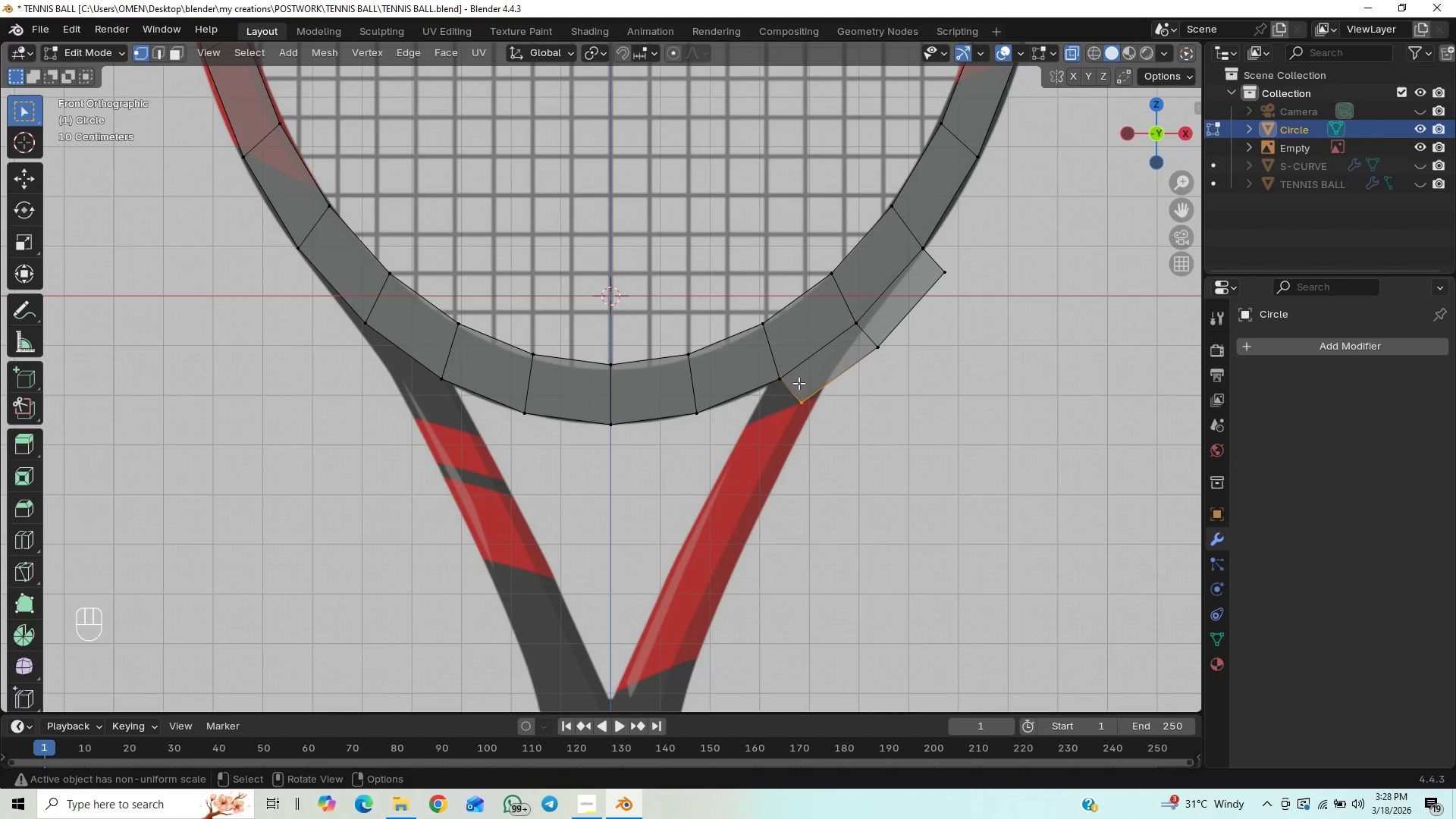 
key(Control+Z)
 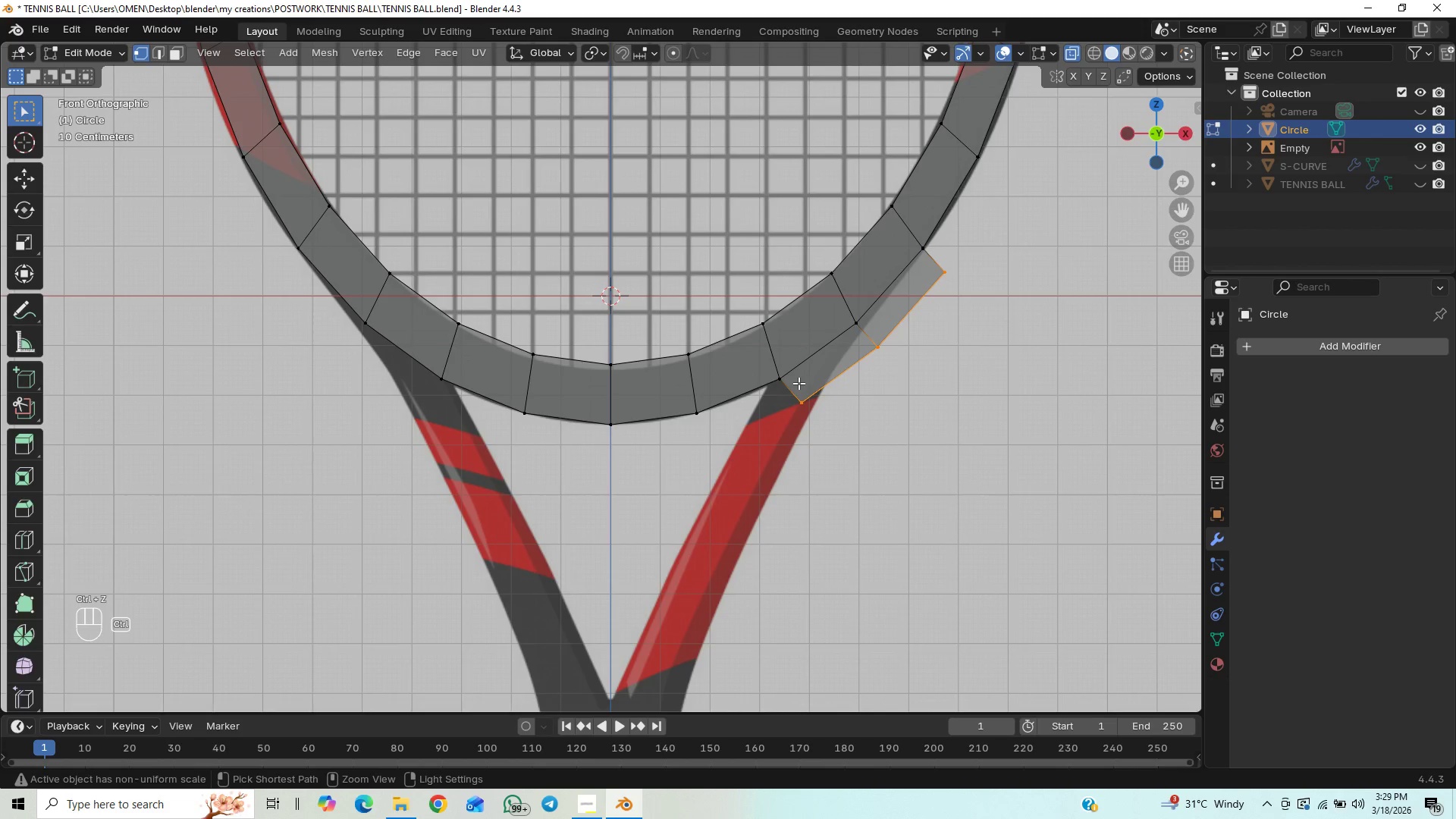 
key(Control+Z)
 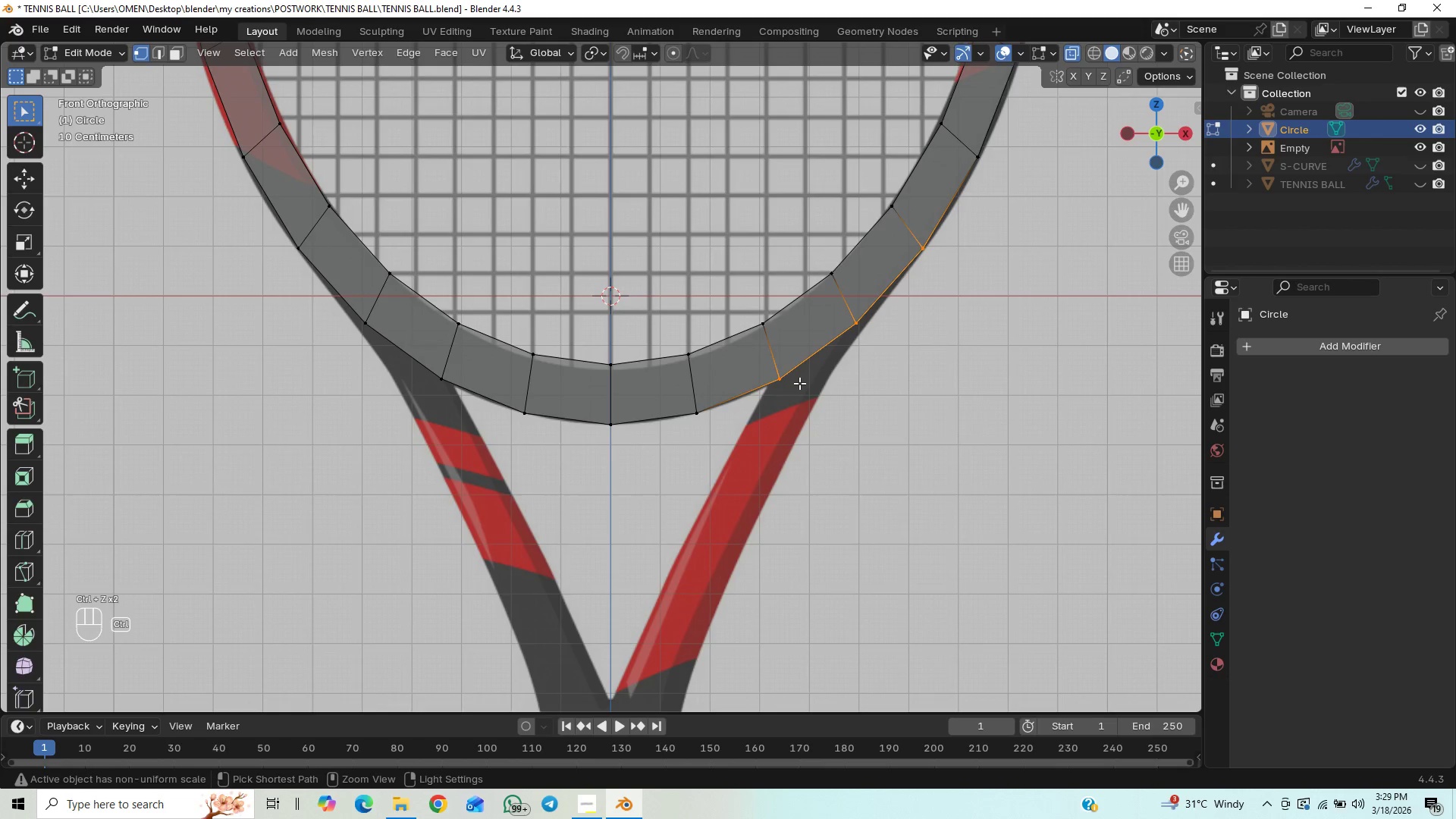 
key(Control+Z)
 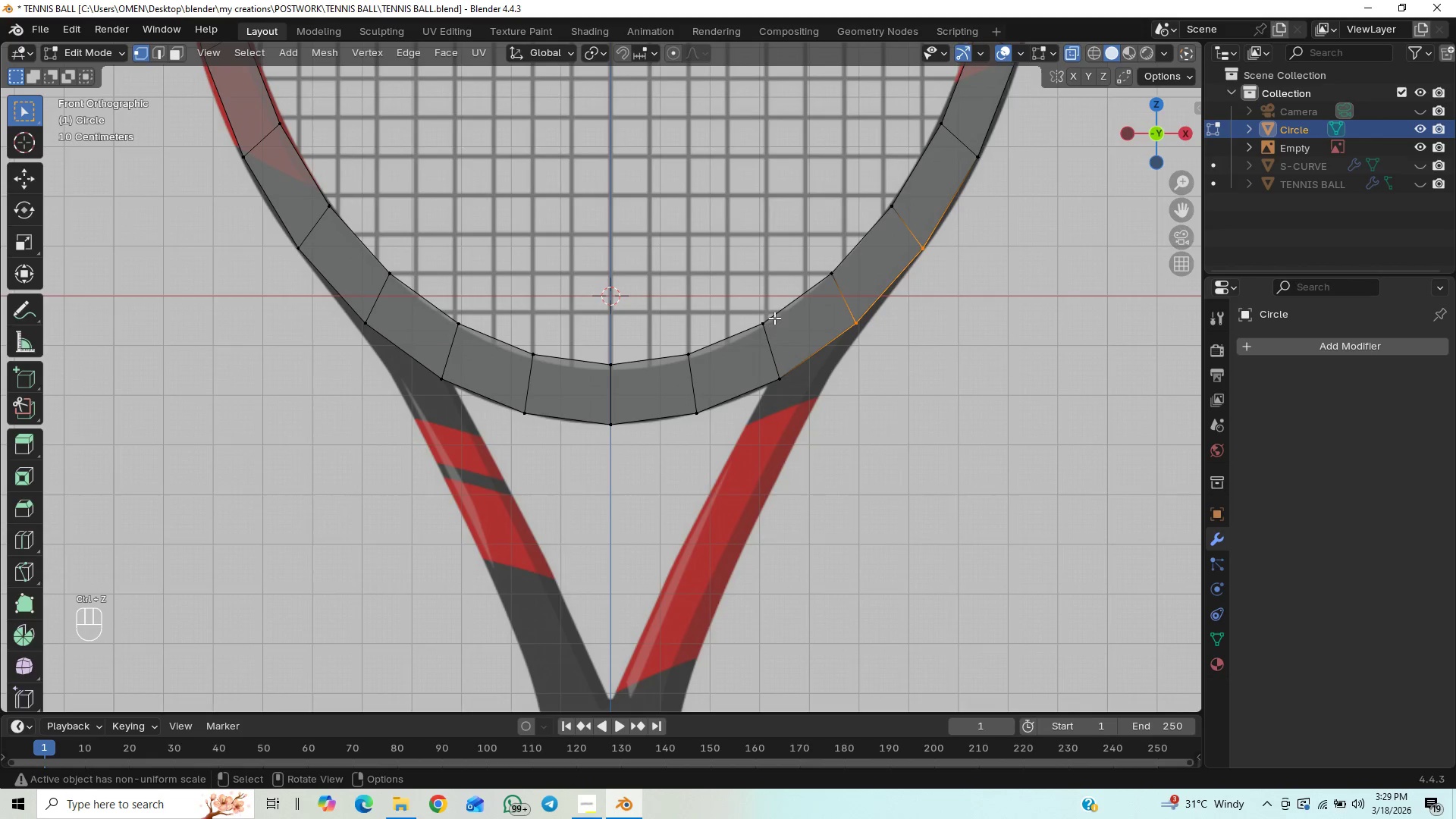 
left_click_drag(start_coordinate=[774, 299], to_coordinate=[755, 416])
 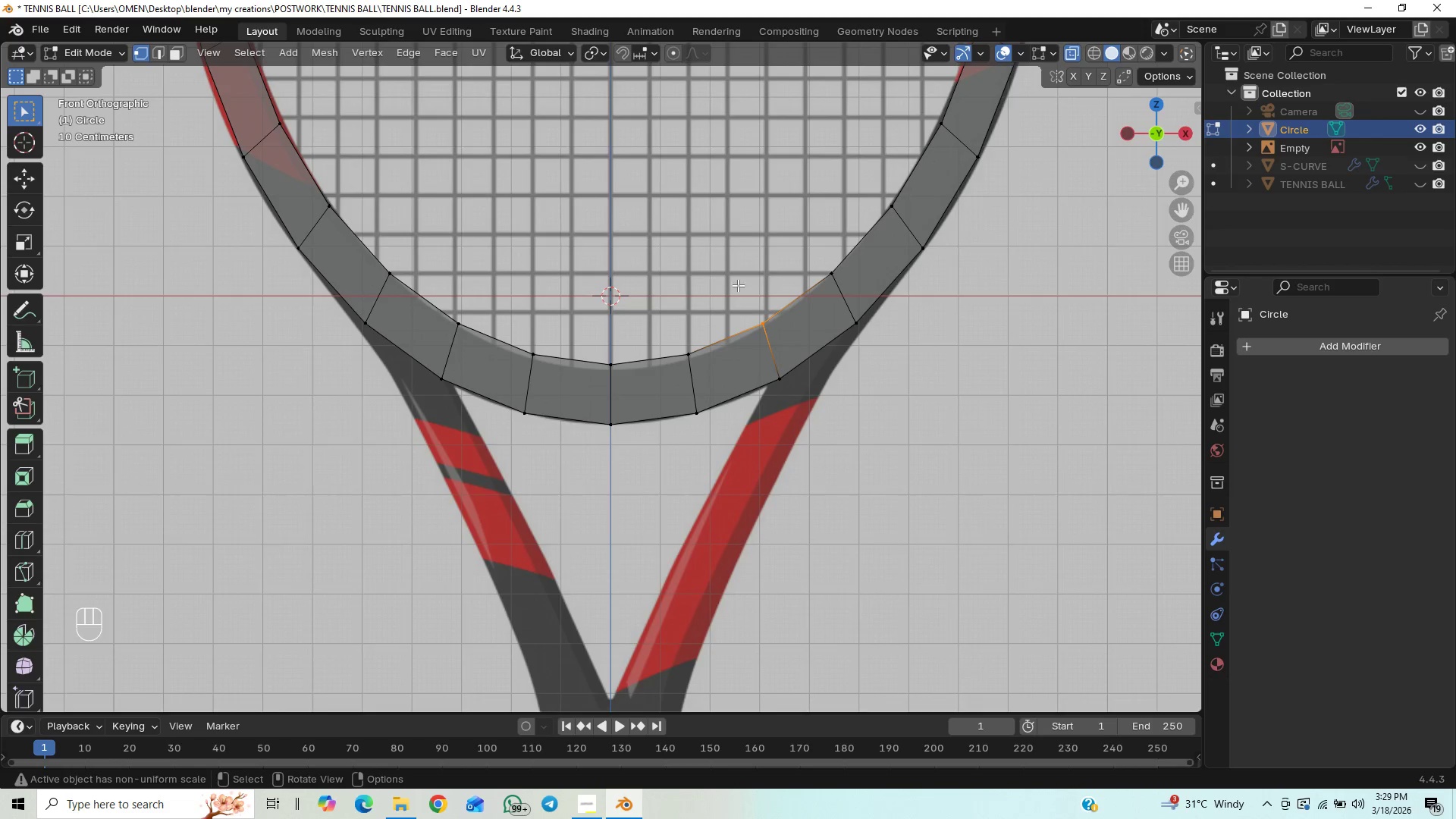 
left_click_drag(start_coordinate=[724, 304], to_coordinate=[808, 401])
 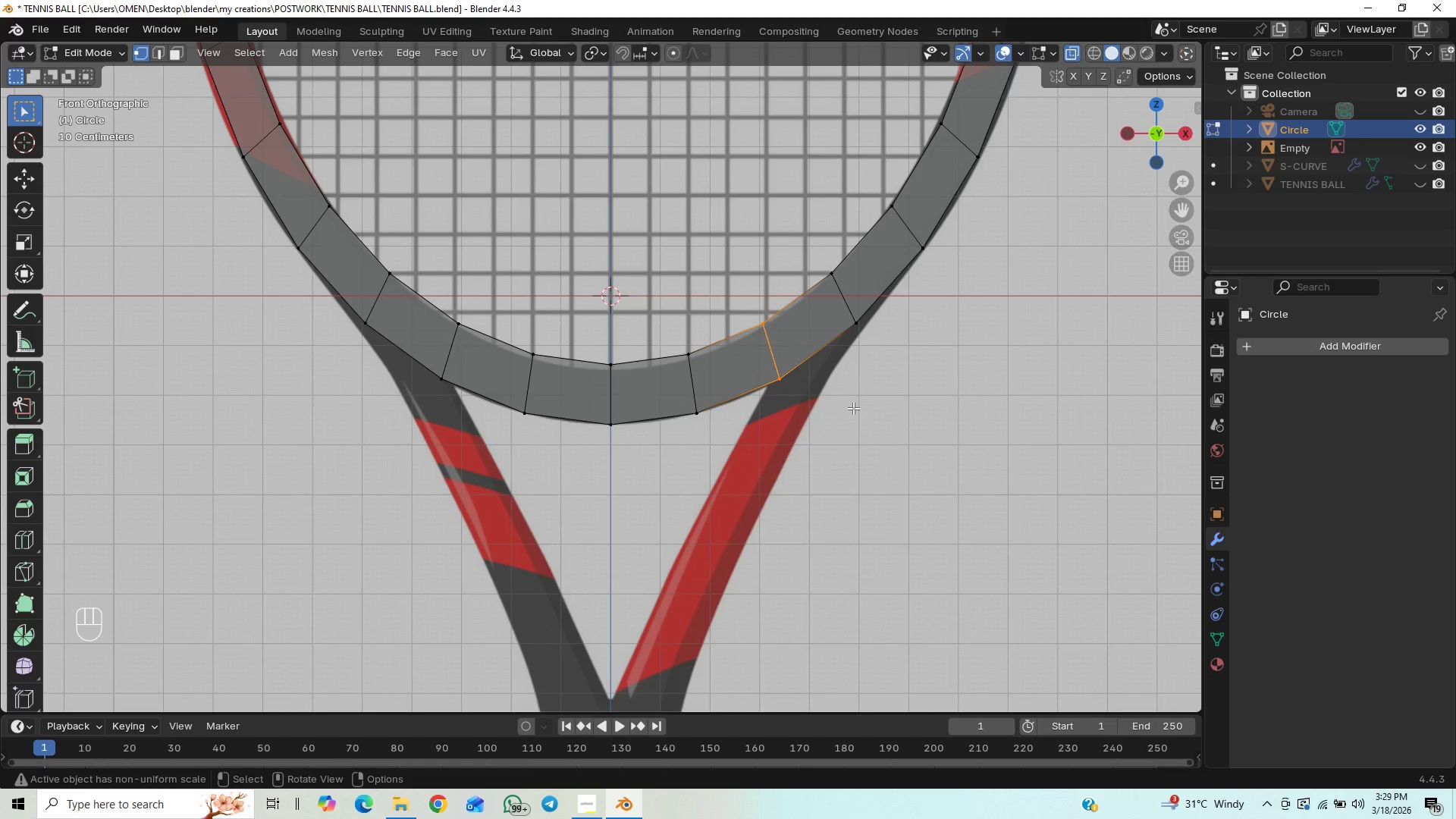 
type(GX)
 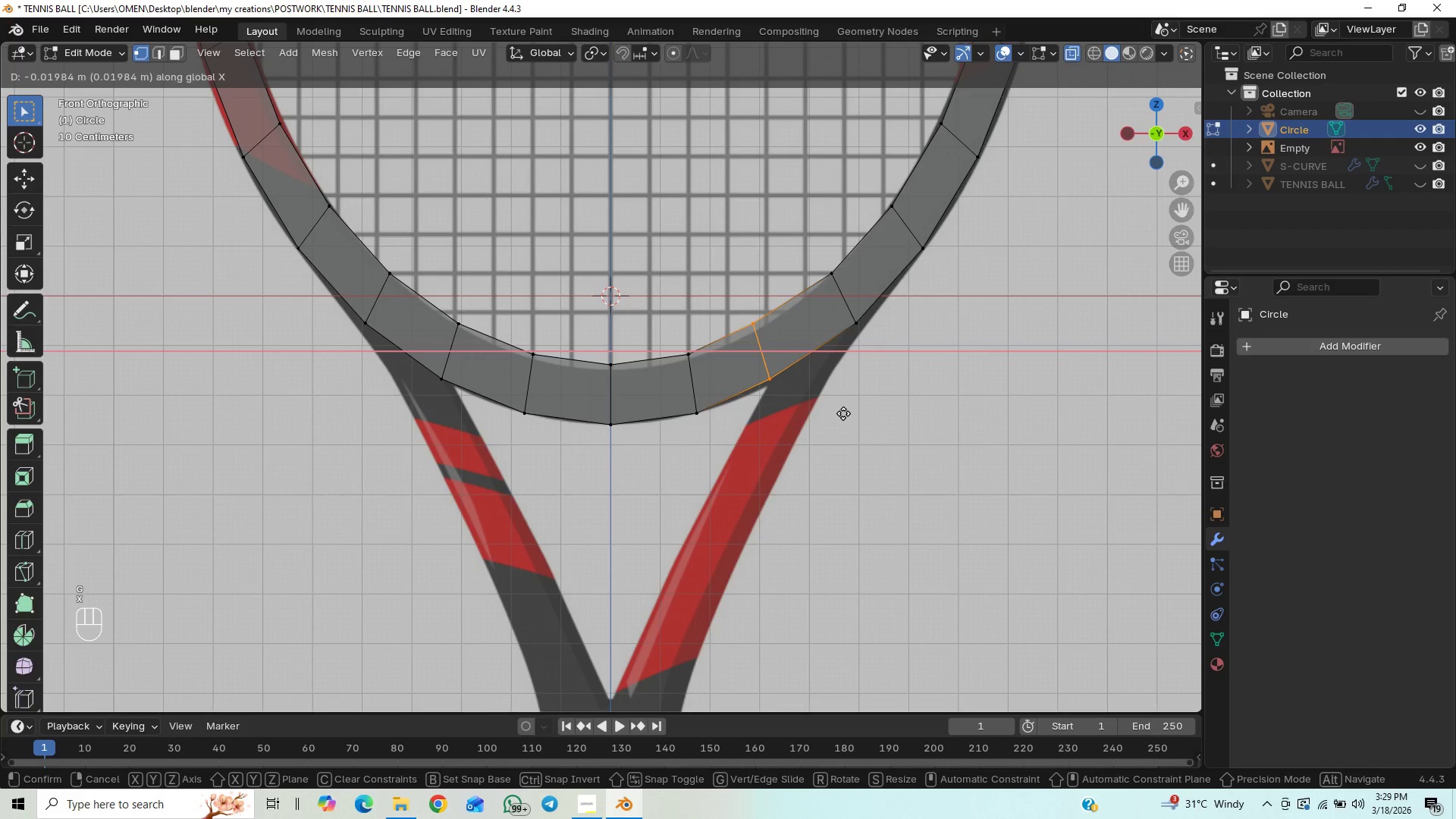 
right_click([854, 410])
 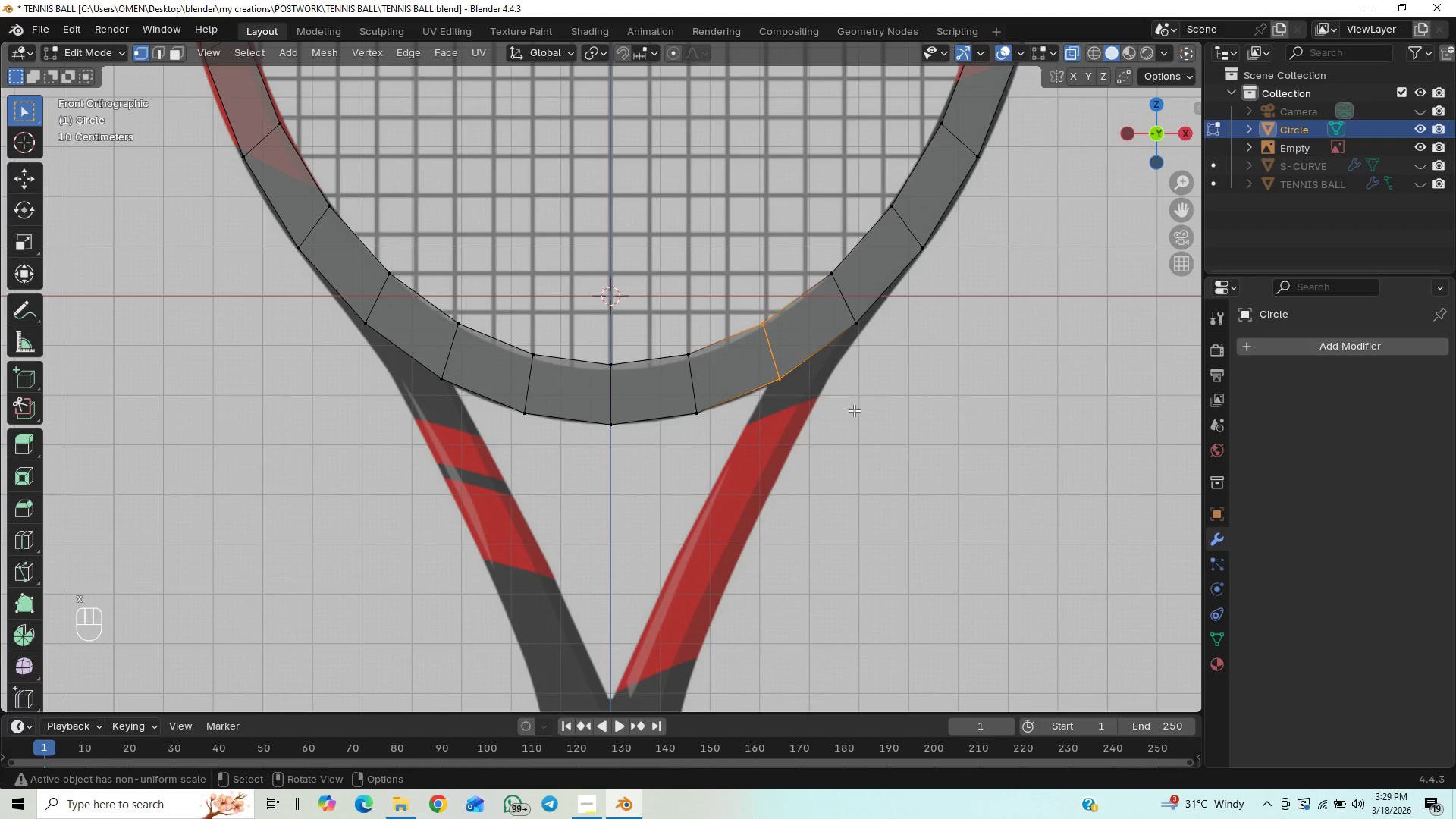 
key(G)
 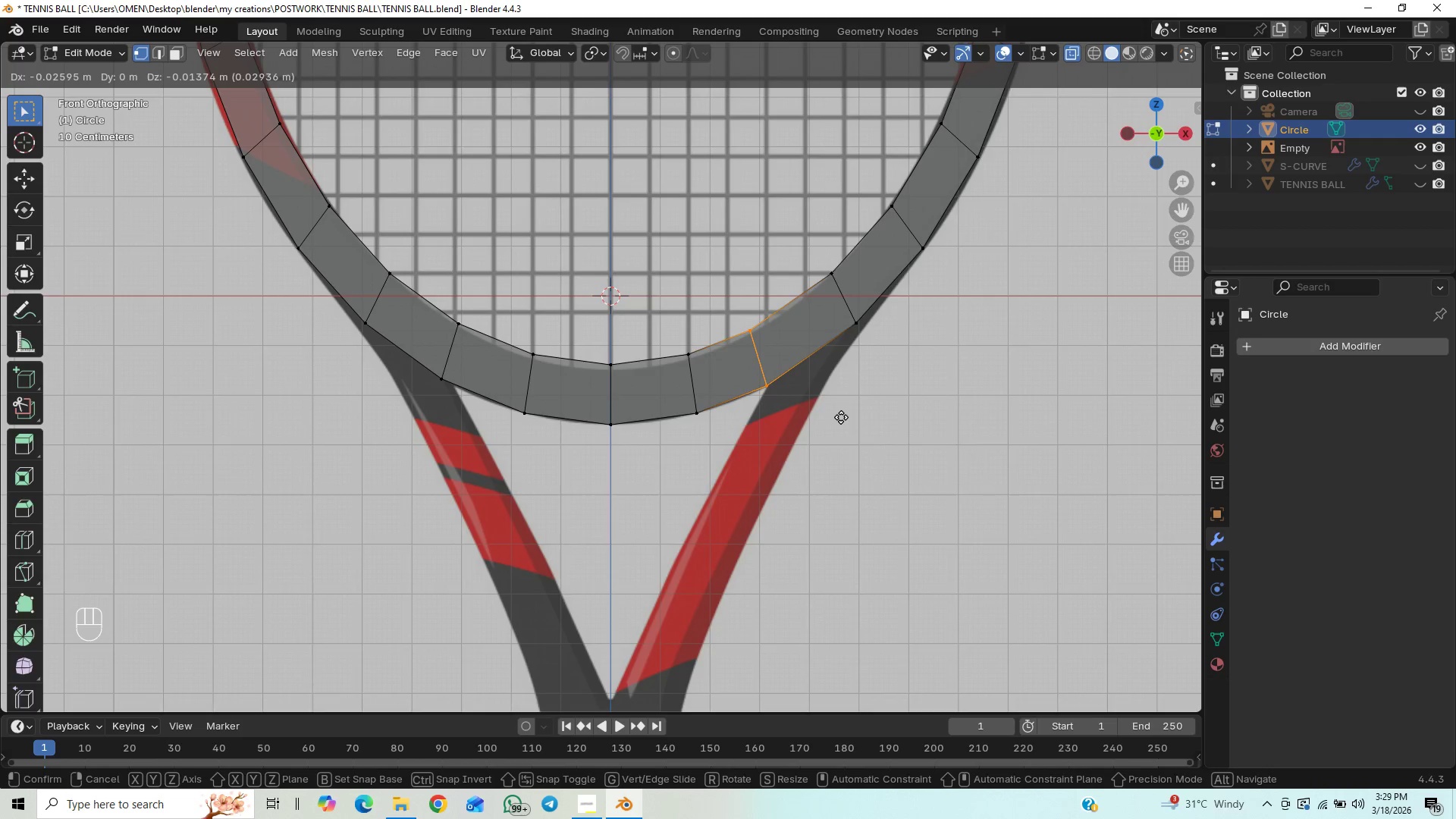 
wait(5.56)
 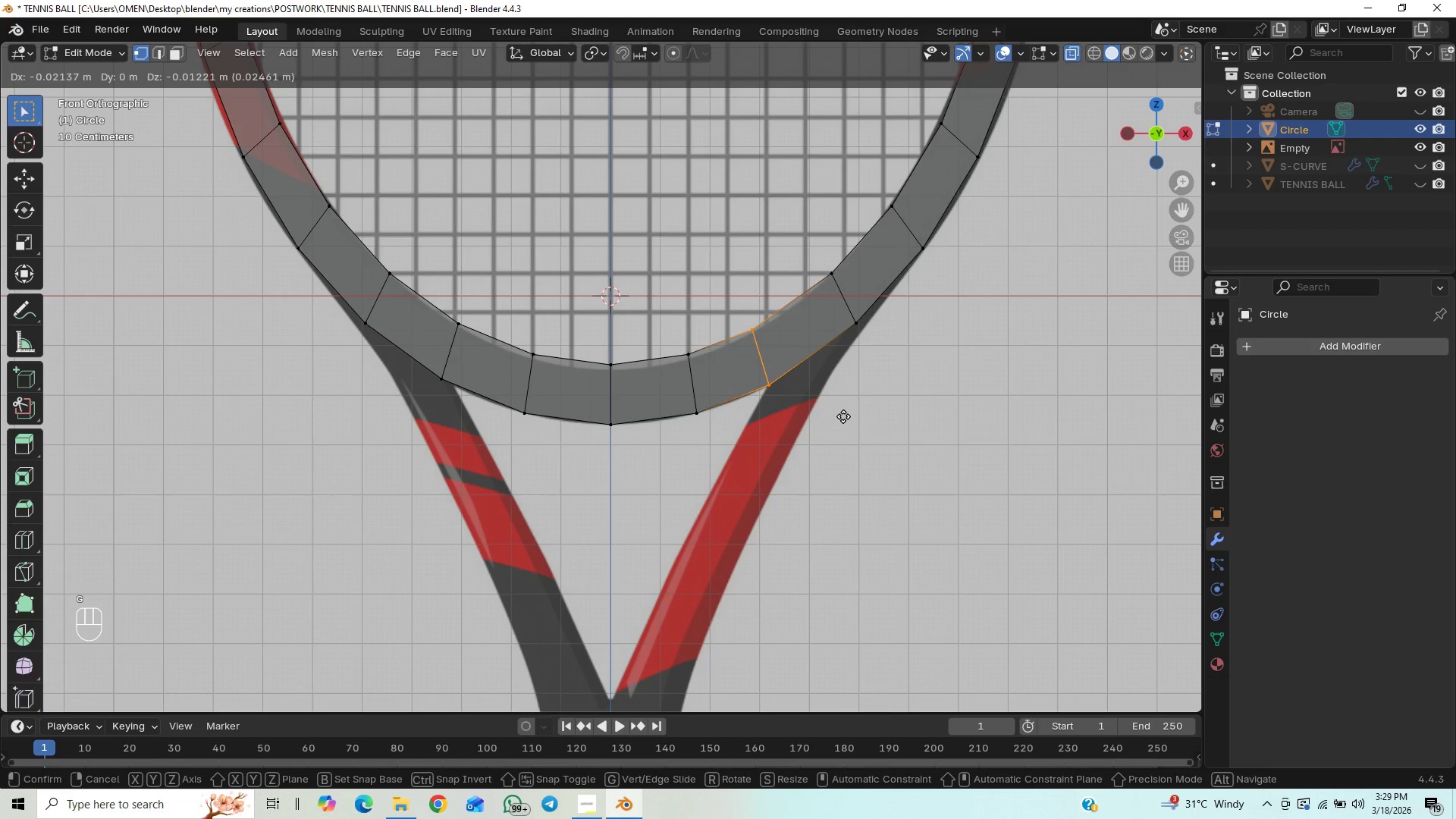 
left_click([841, 417])
 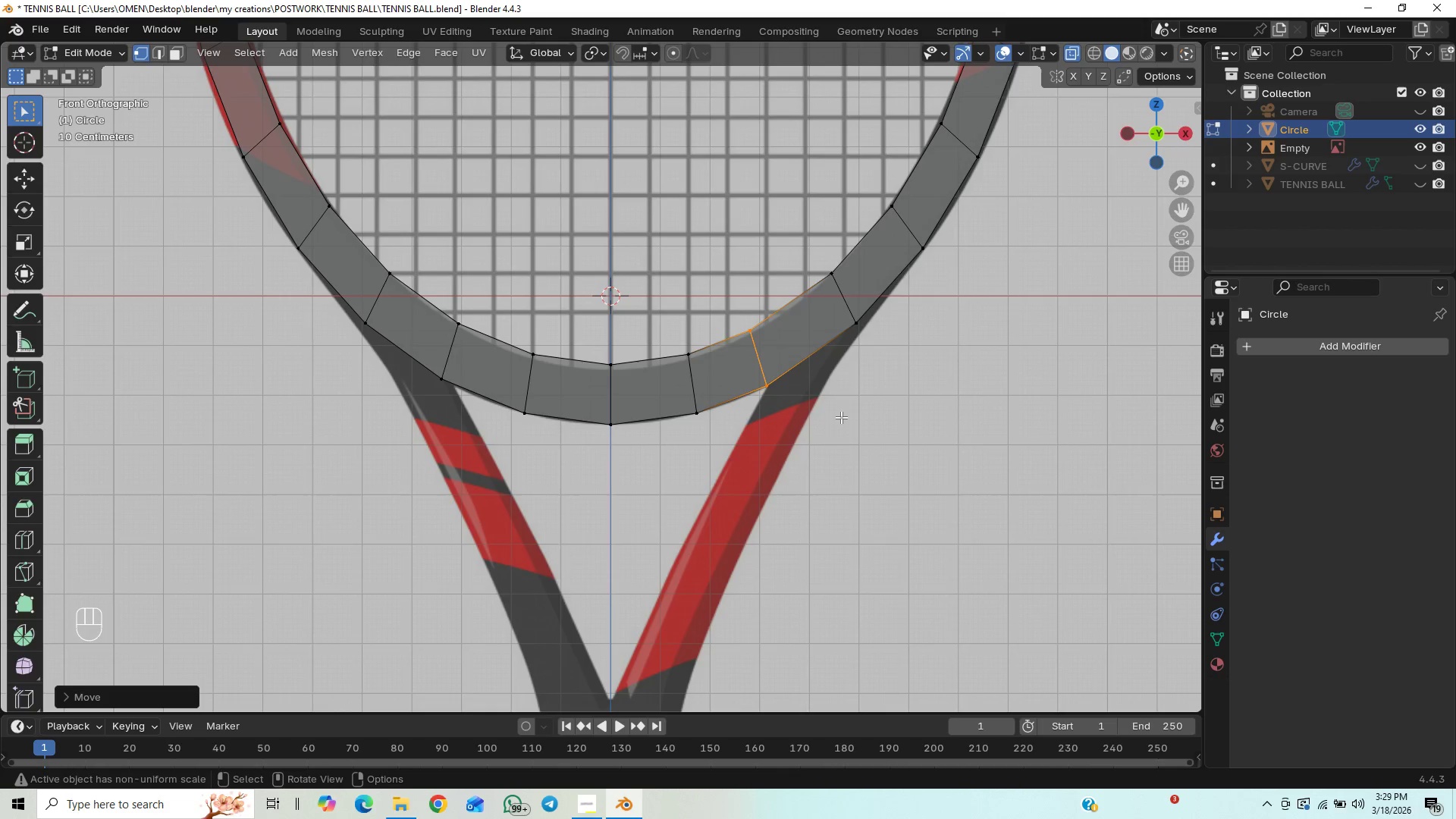 
hold_key(key=ControlLeft, duration=1.5)
 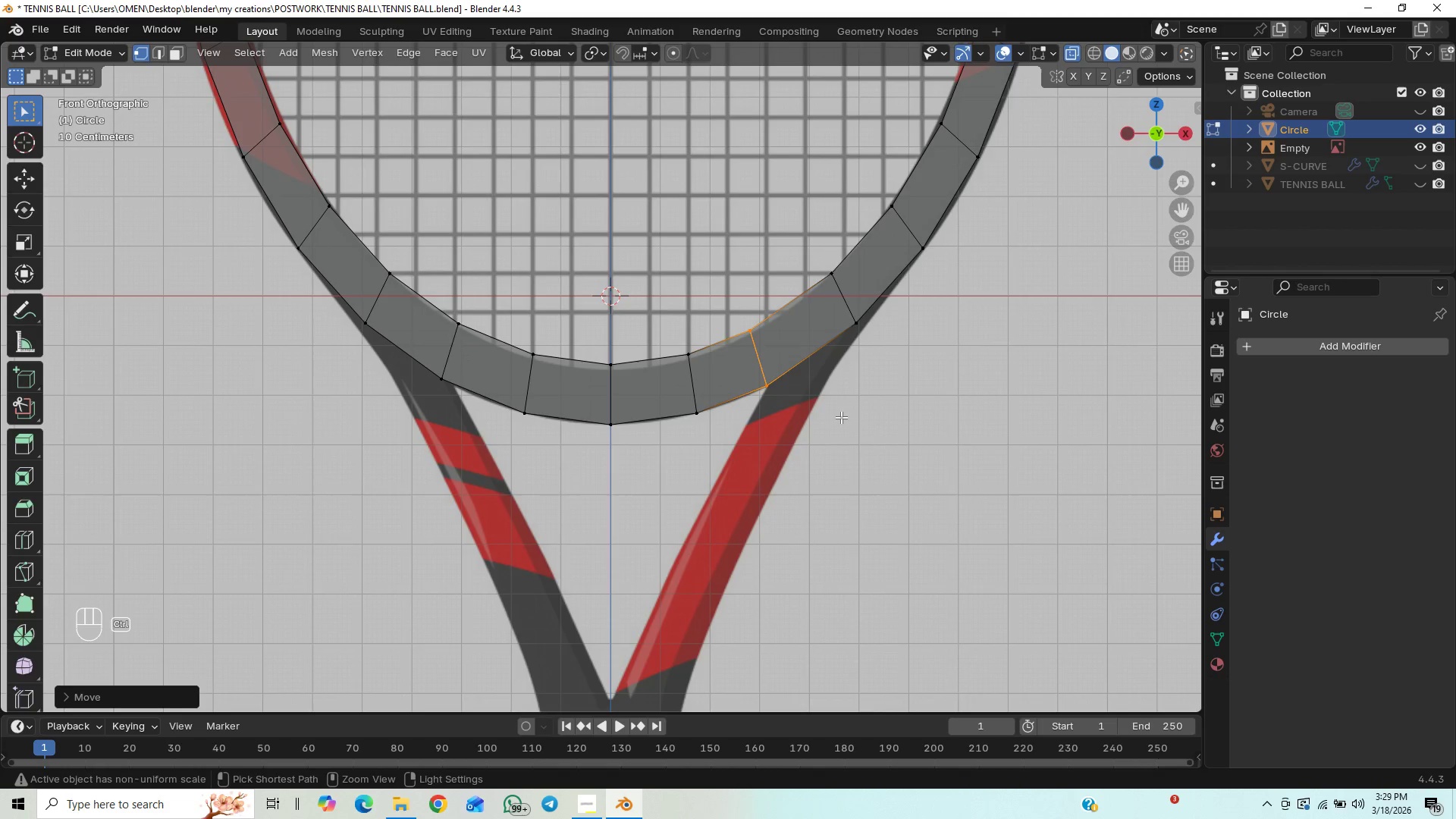 
key(Control+S)
 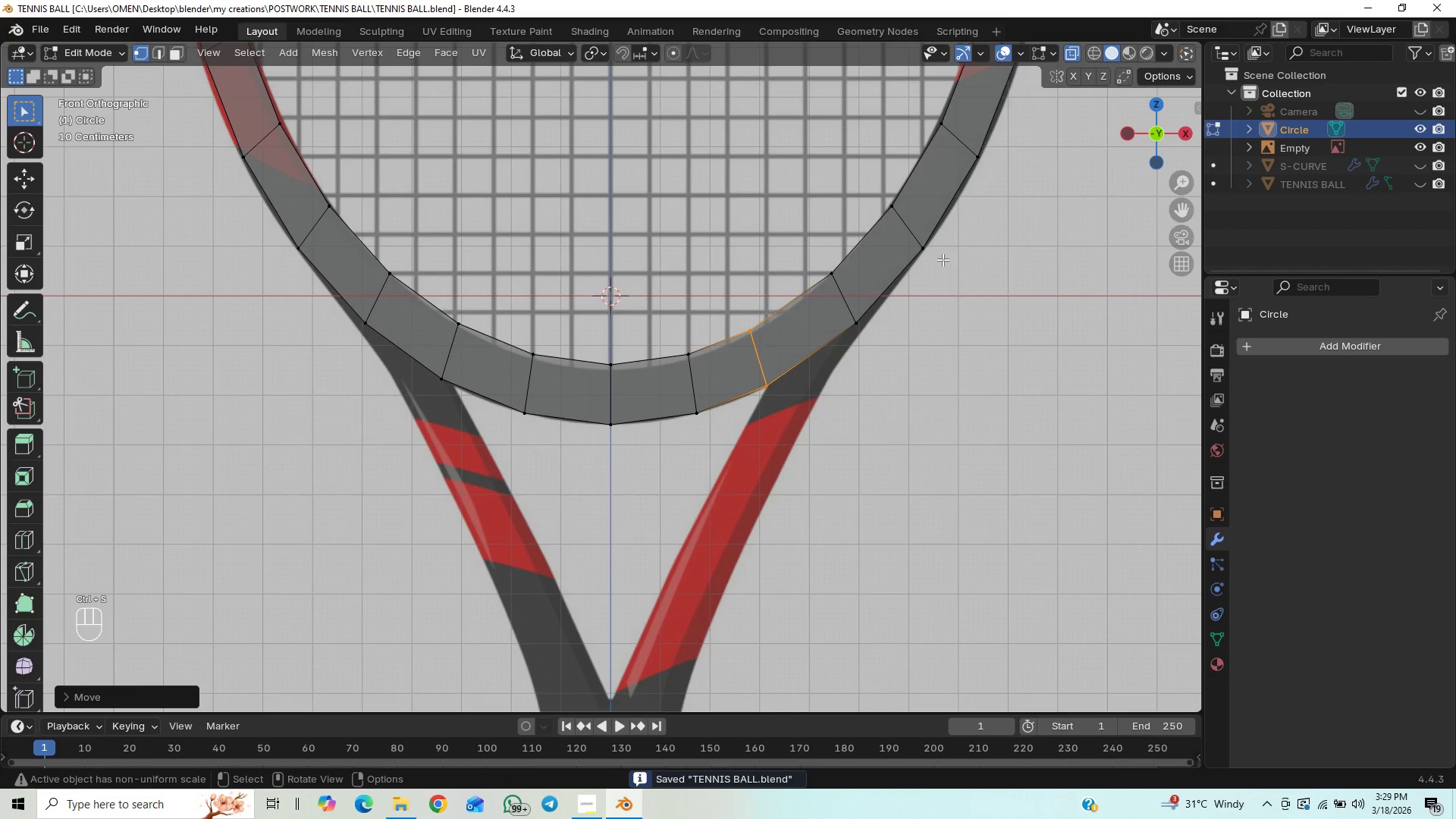 
left_click_drag(start_coordinate=[946, 234], to_coordinate=[893, 293])
 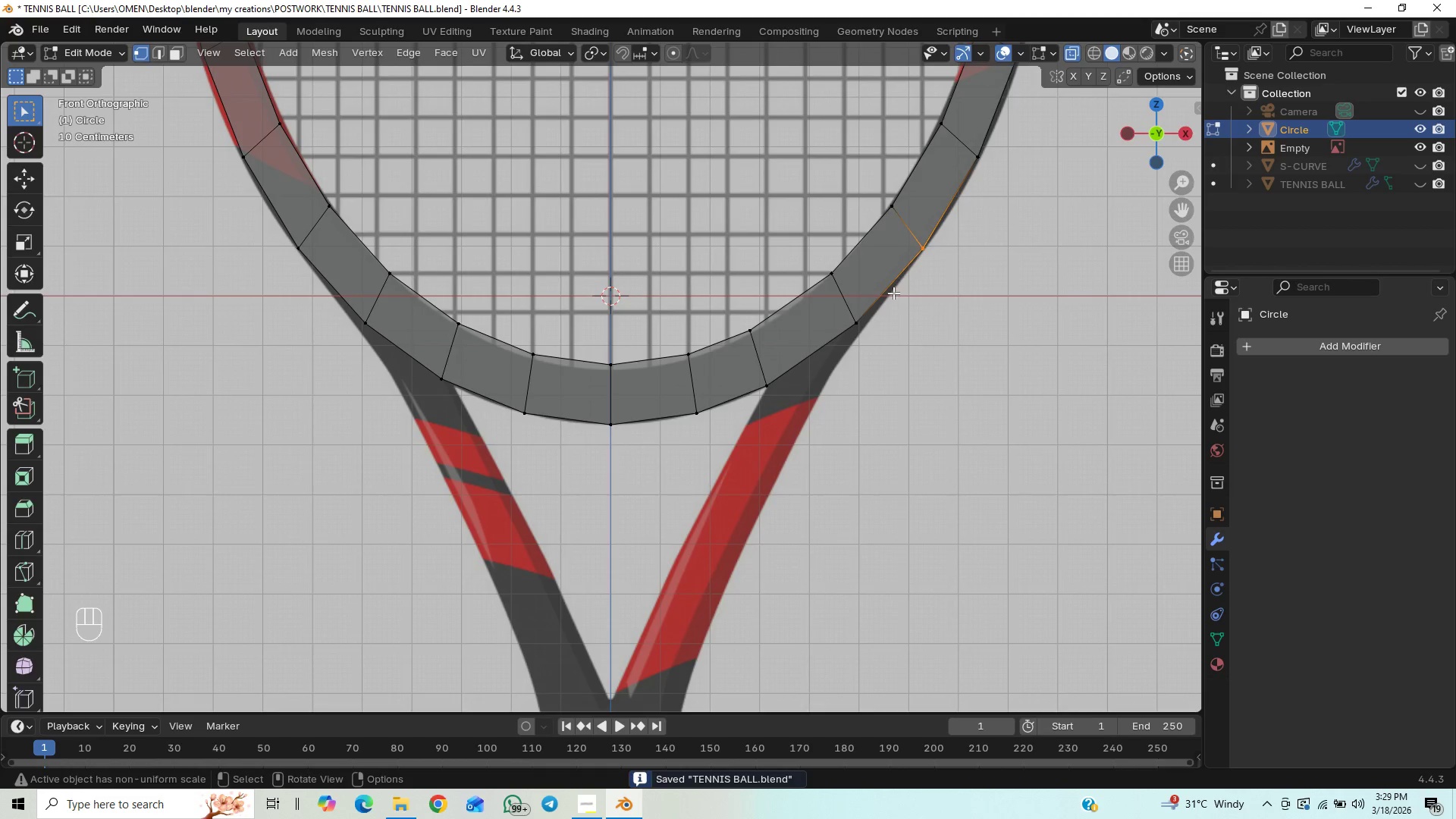 
hold_key(key=ShiftLeft, duration=1.5)
left_click_drag(start_coordinate=[889, 294], to_coordinate=[839, 341])
 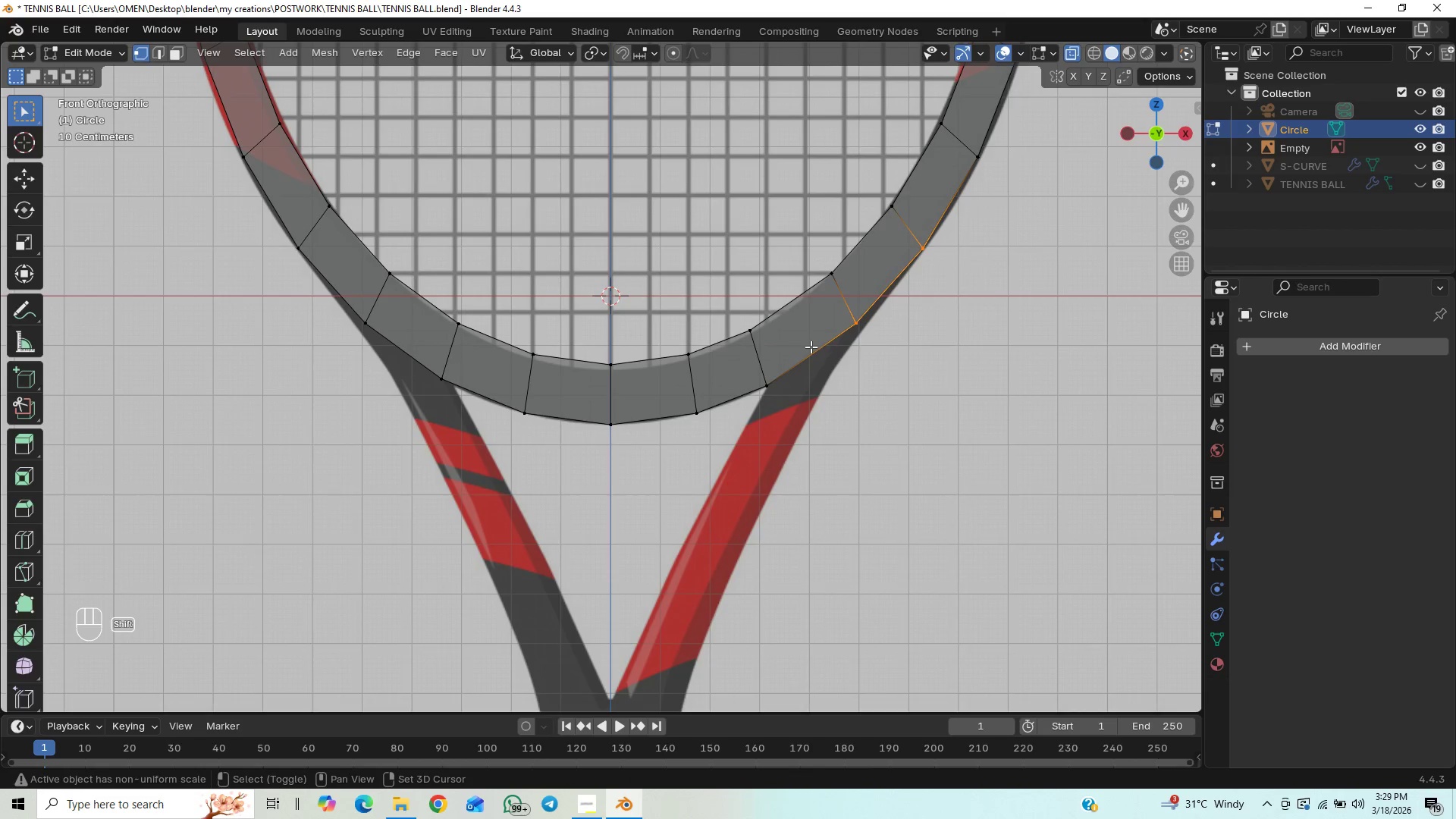 
left_click_drag(start_coordinate=[803, 353], to_coordinate=[751, 405])
 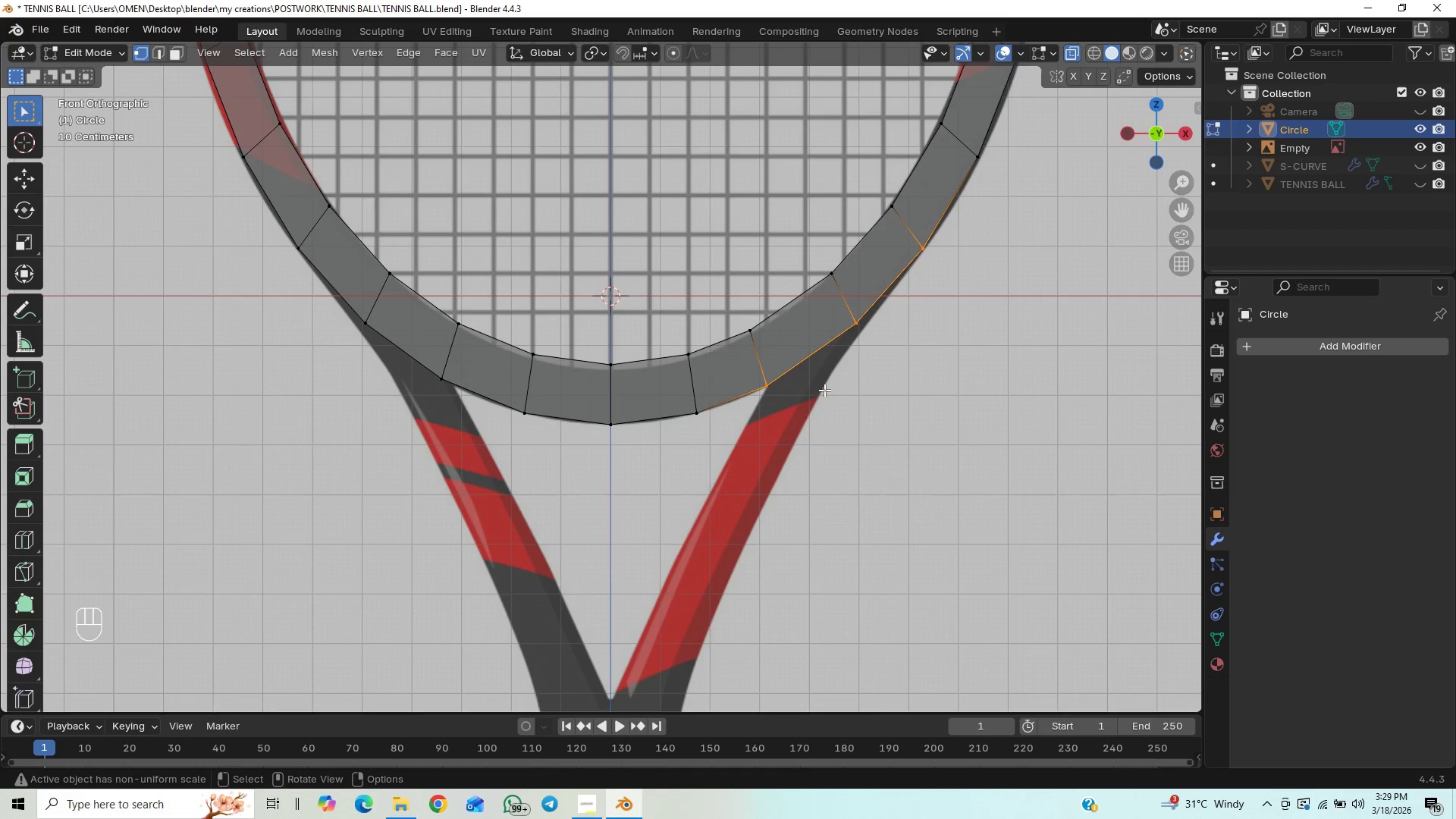 
hold_key(key=ShiftLeft, duration=0.47)
 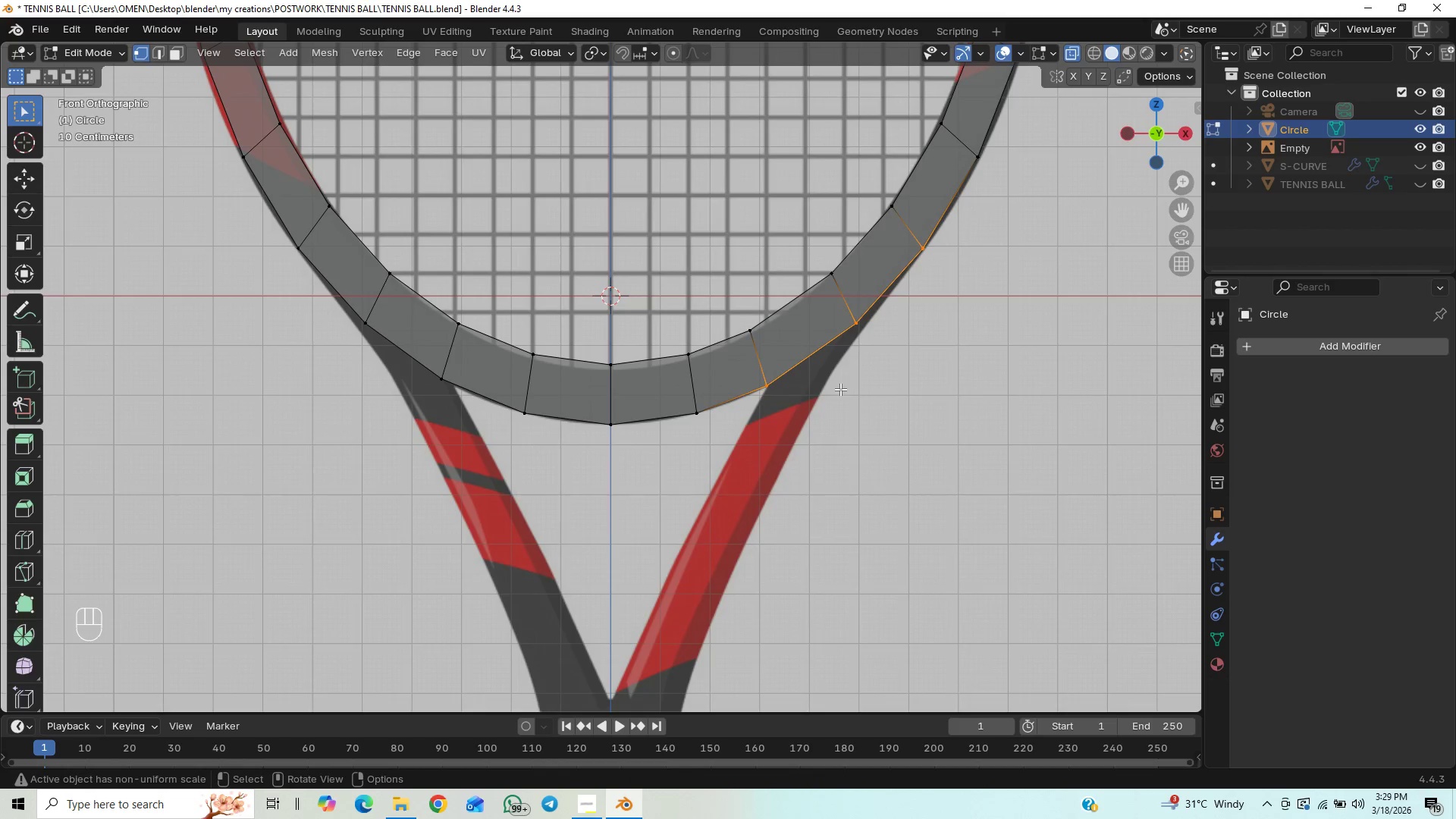 
key(E)
 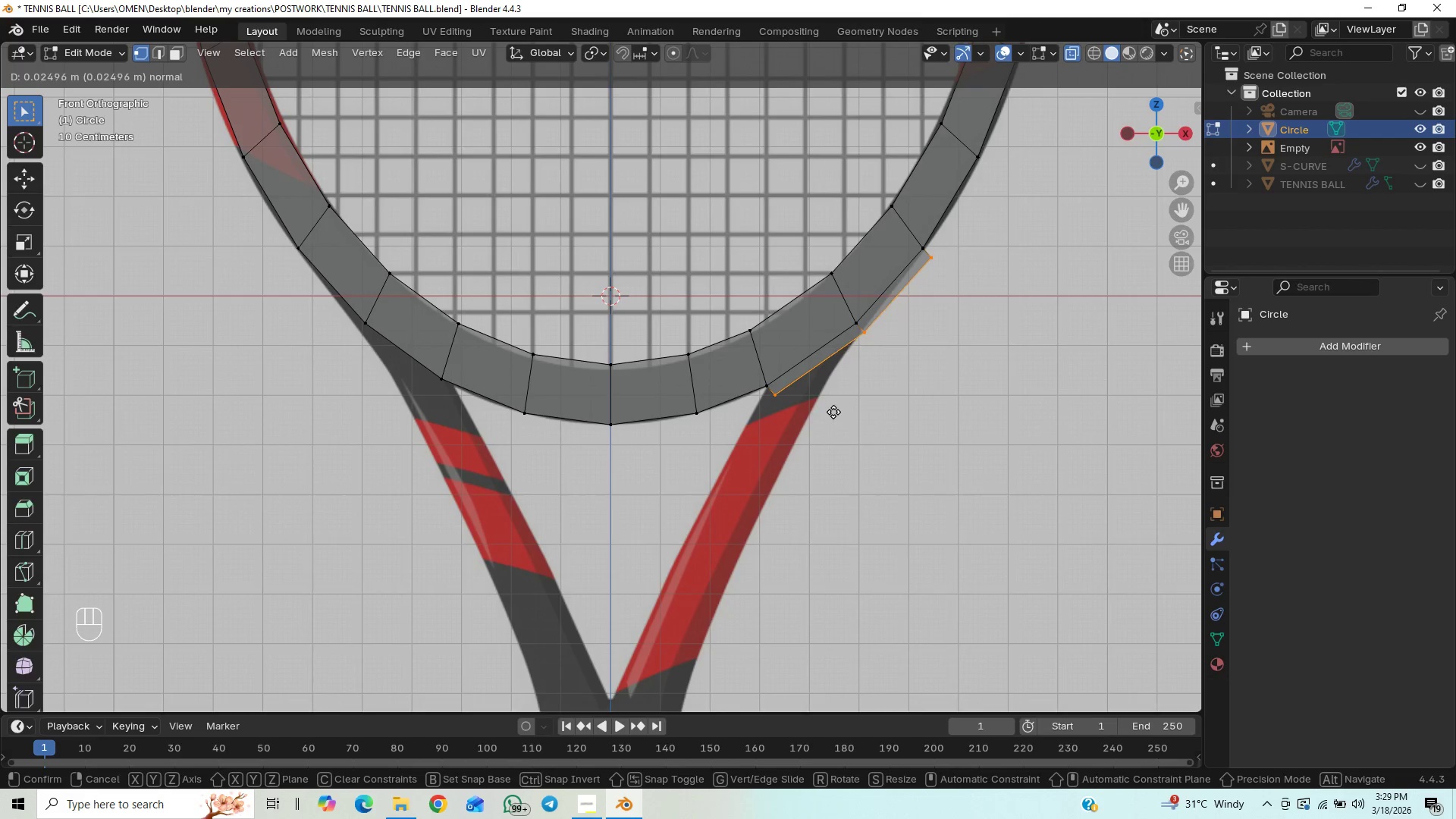 
wait(7.3)
 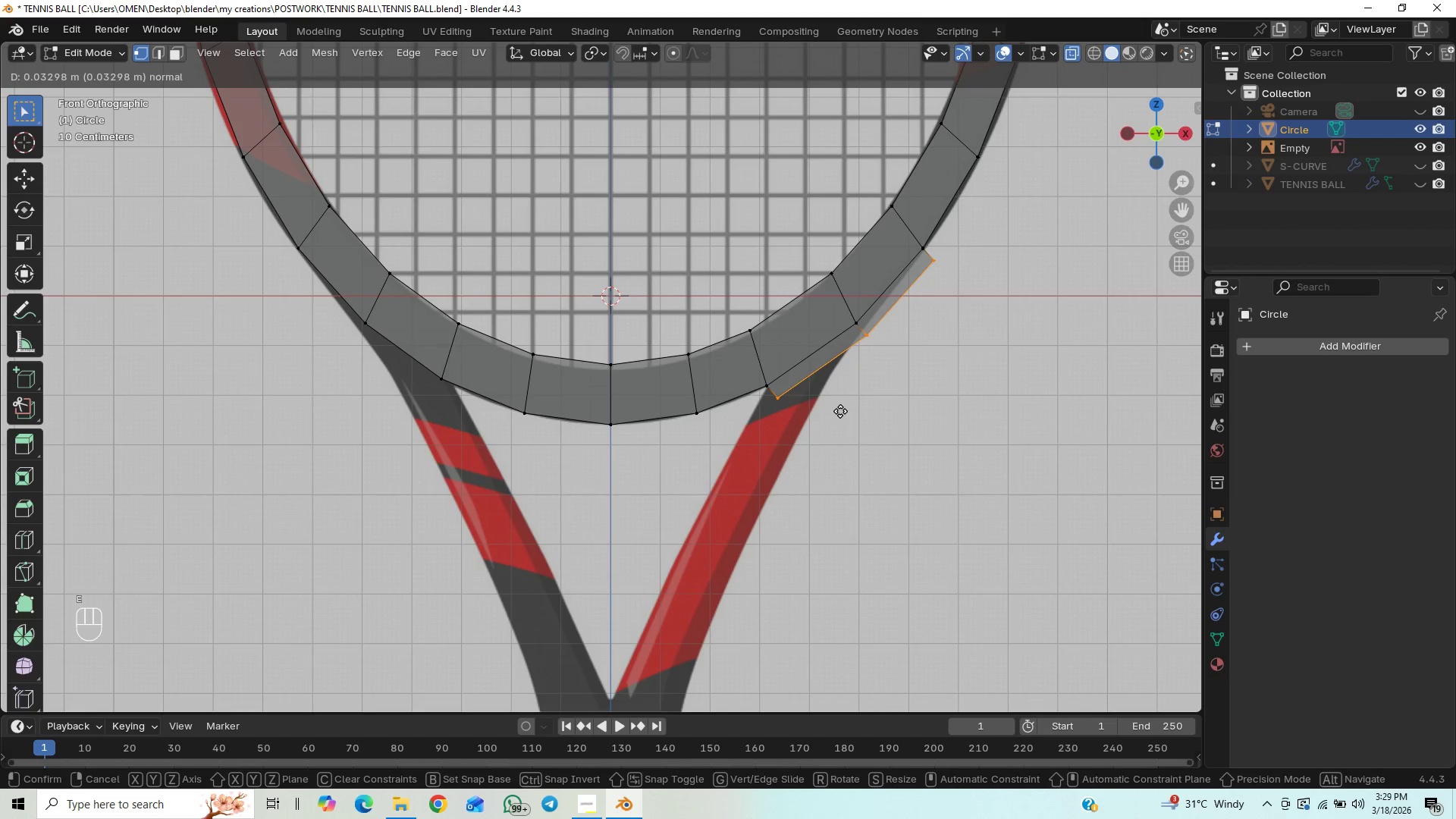 
left_click([858, 406])
 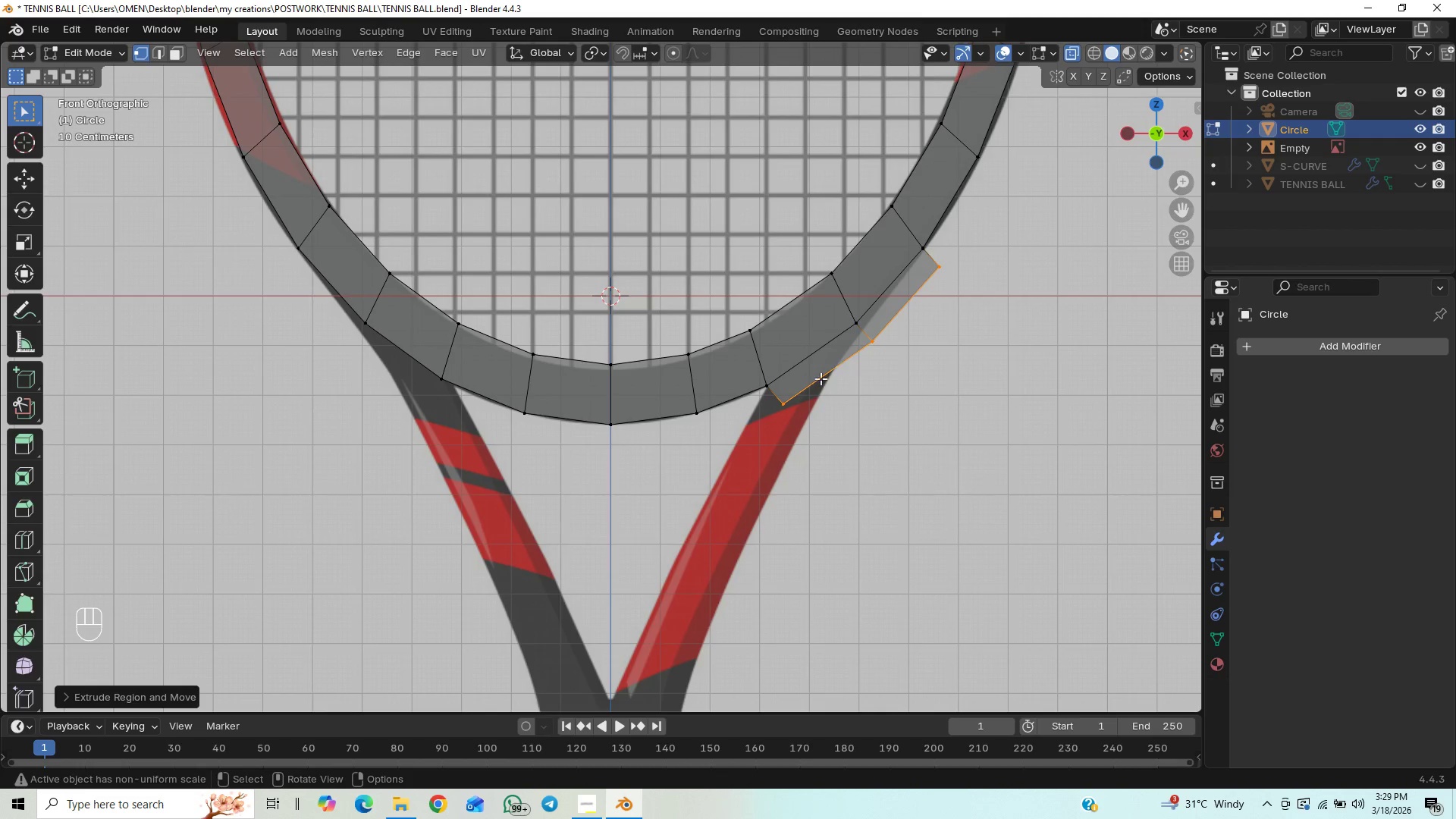 
left_click_drag(start_coordinate=[807, 378], to_coordinate=[774, 417])
 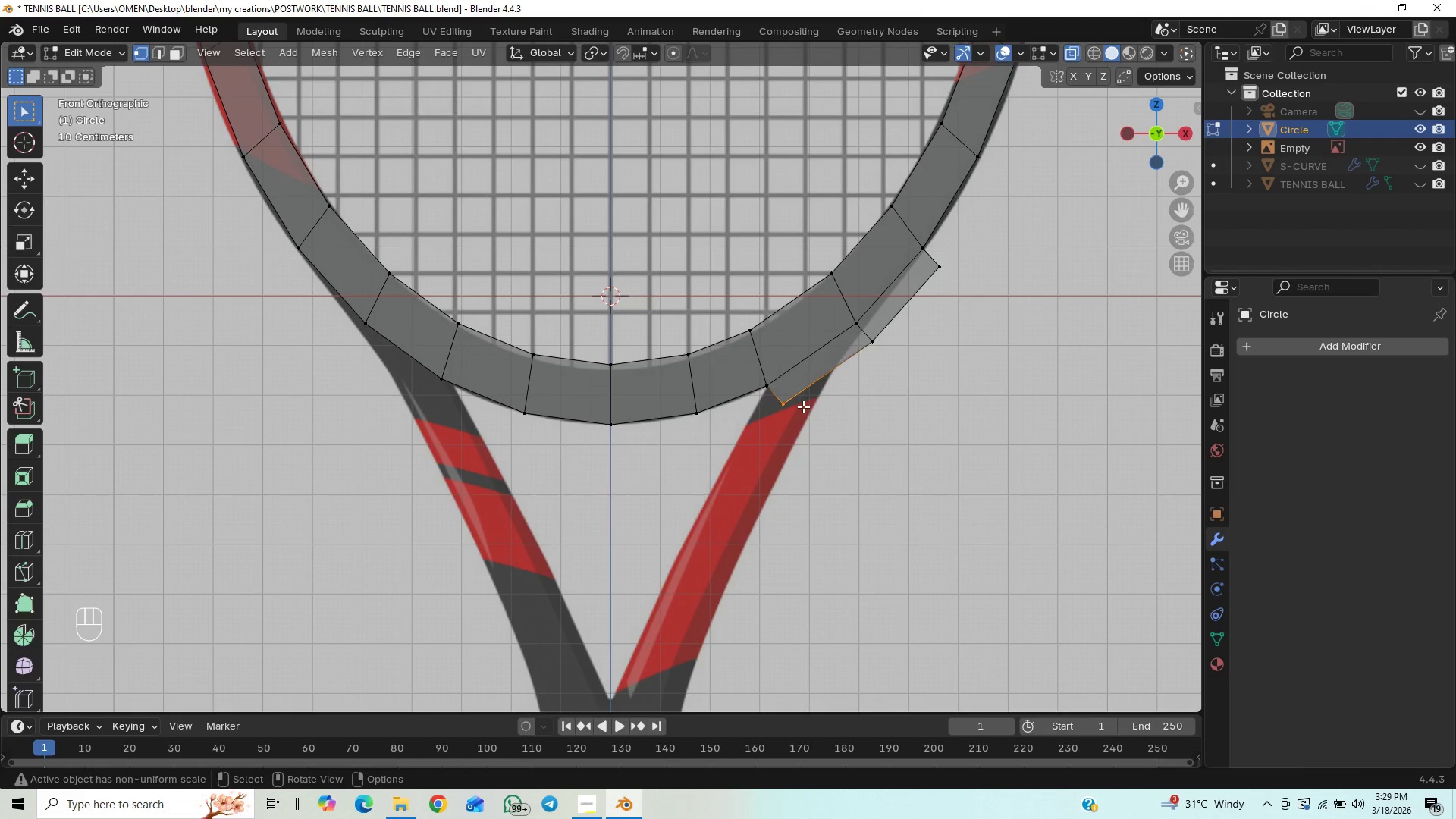 
key(G)
 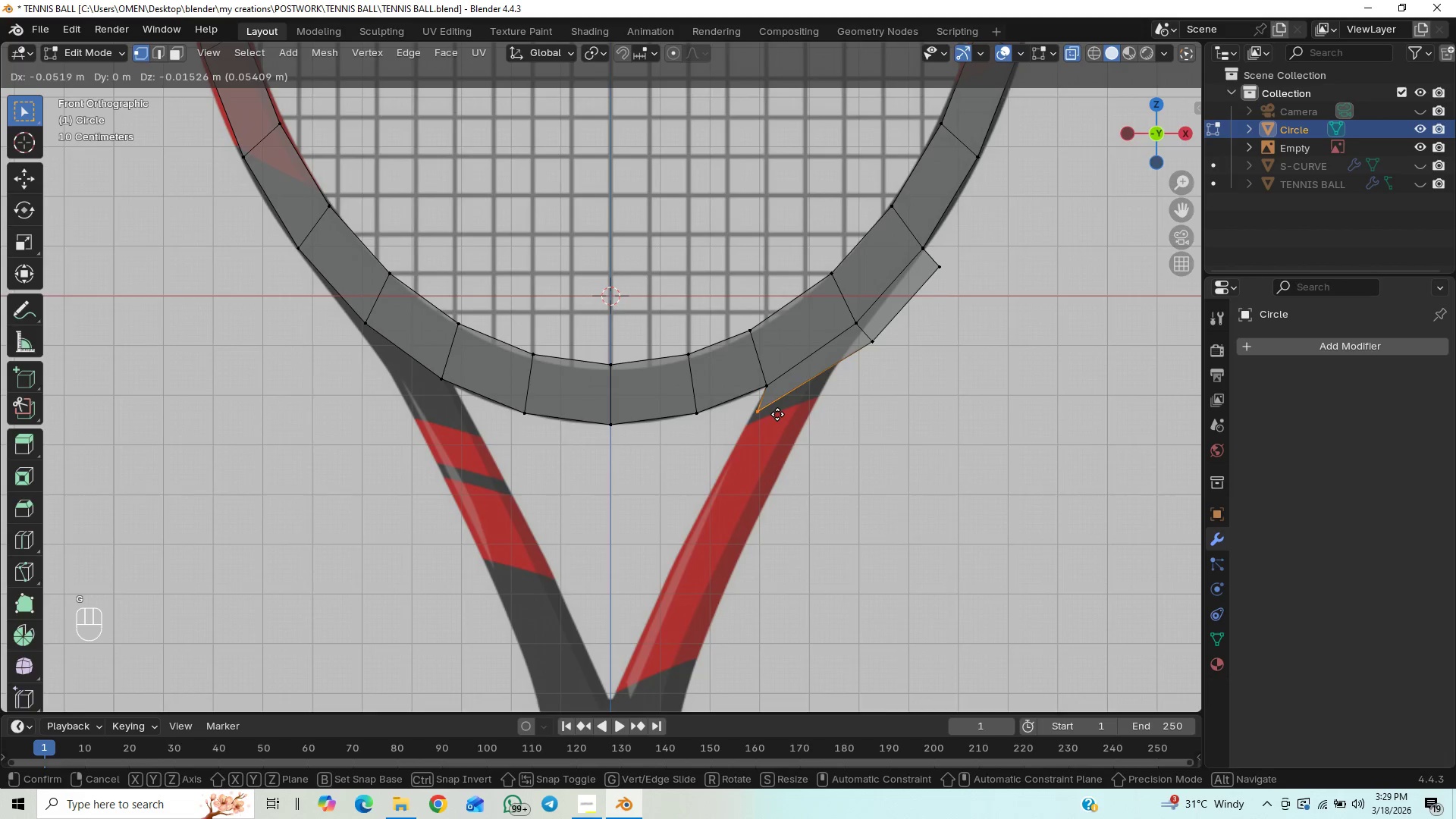 
hold_key(key=ShiftLeft, duration=1.5)
 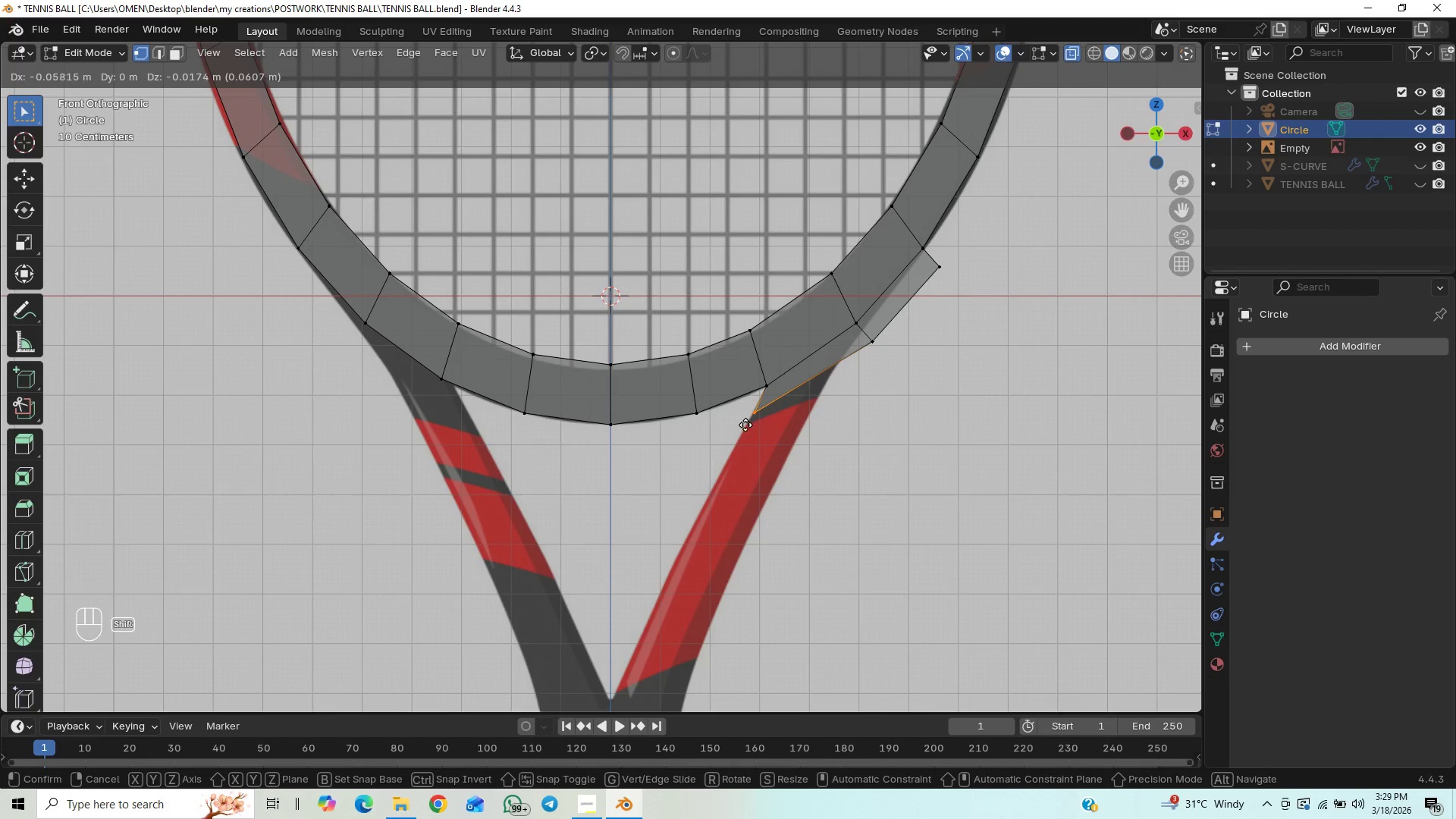 
hold_key(key=ShiftLeft, duration=1.52)
 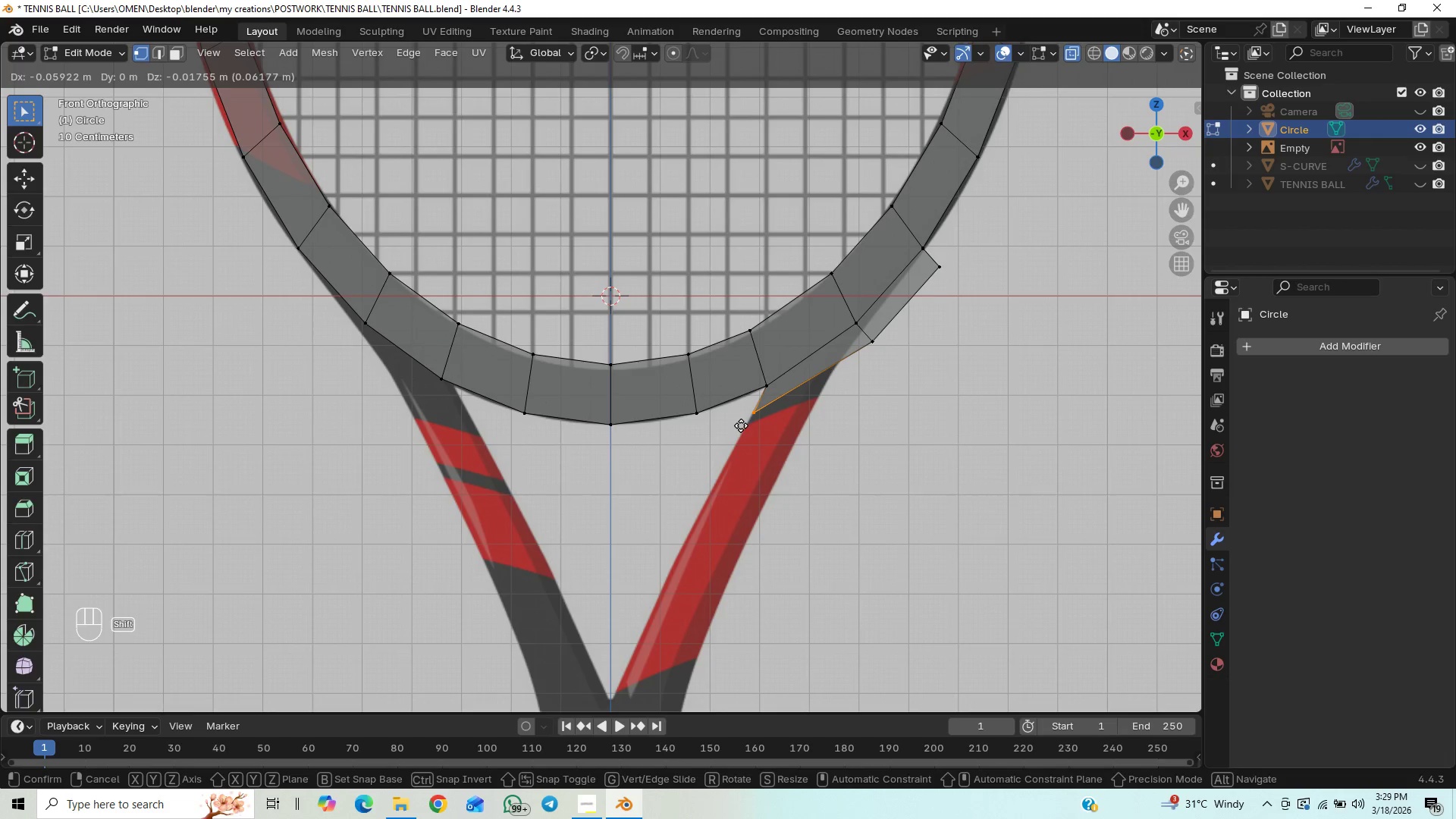 
hold_key(key=ShiftLeft, duration=1.05)
left_click([741, 425])
 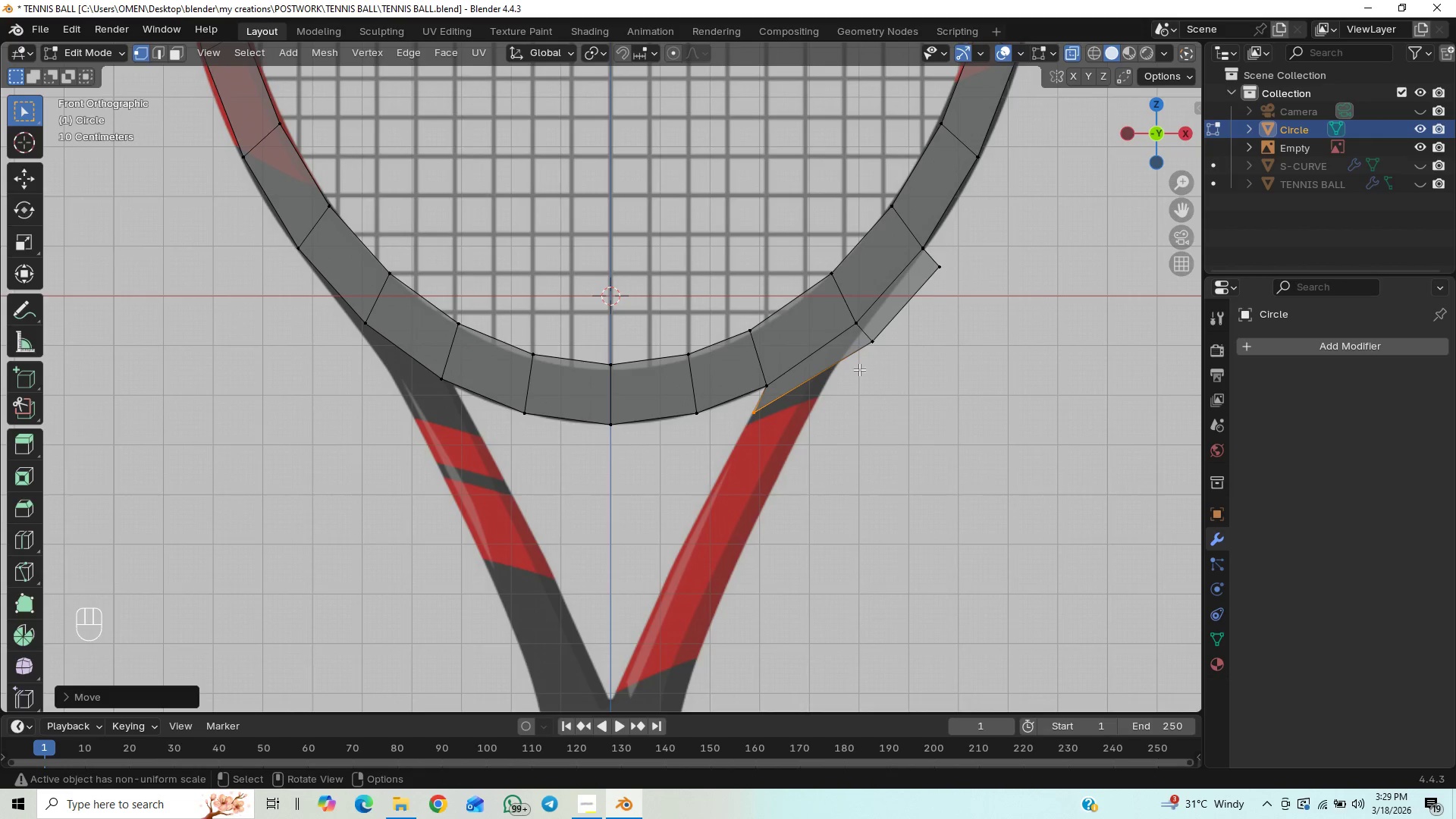 
left_click_drag(start_coordinate=[894, 326], to_coordinate=[856, 359])
 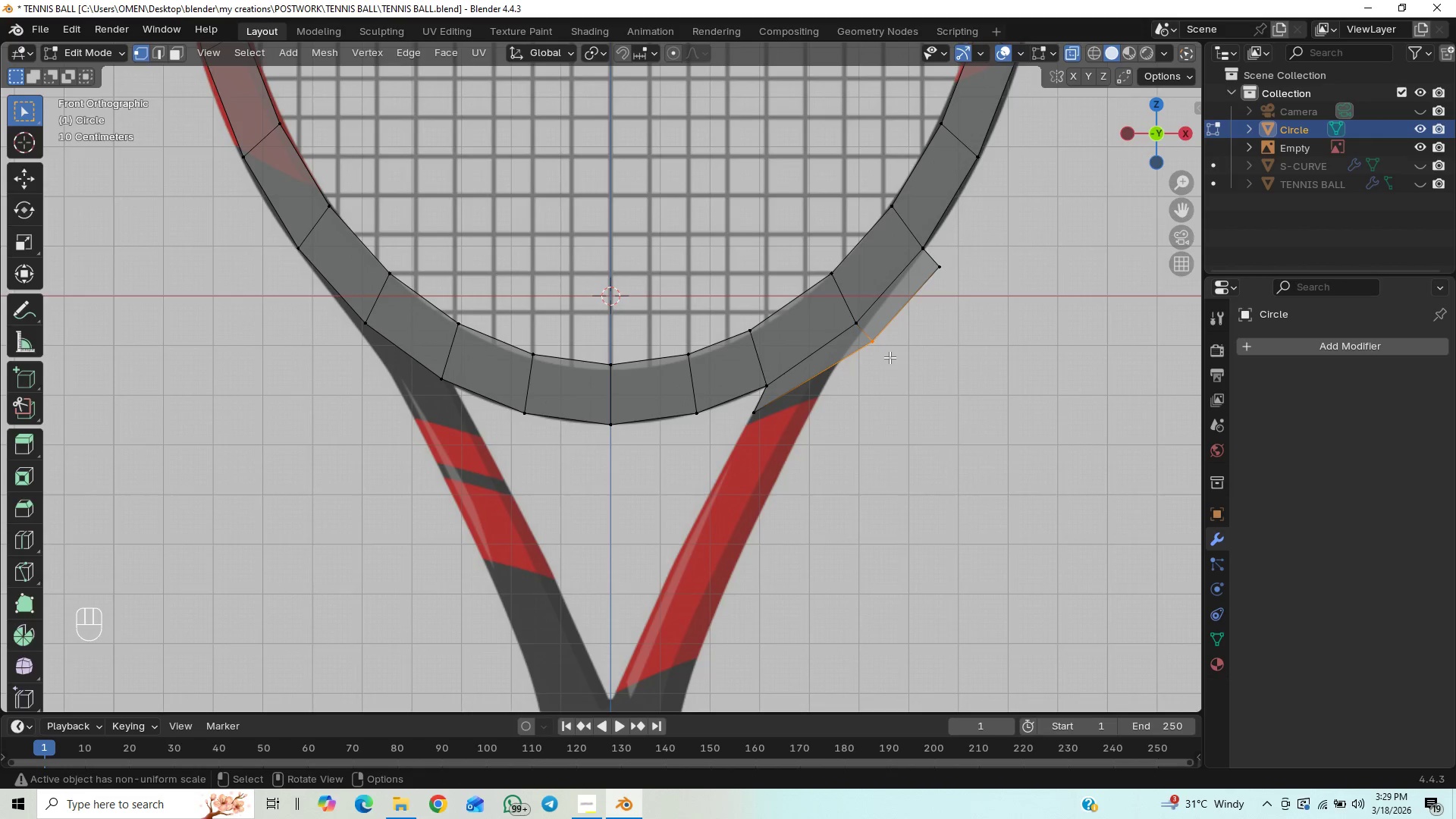 
type(GX)
 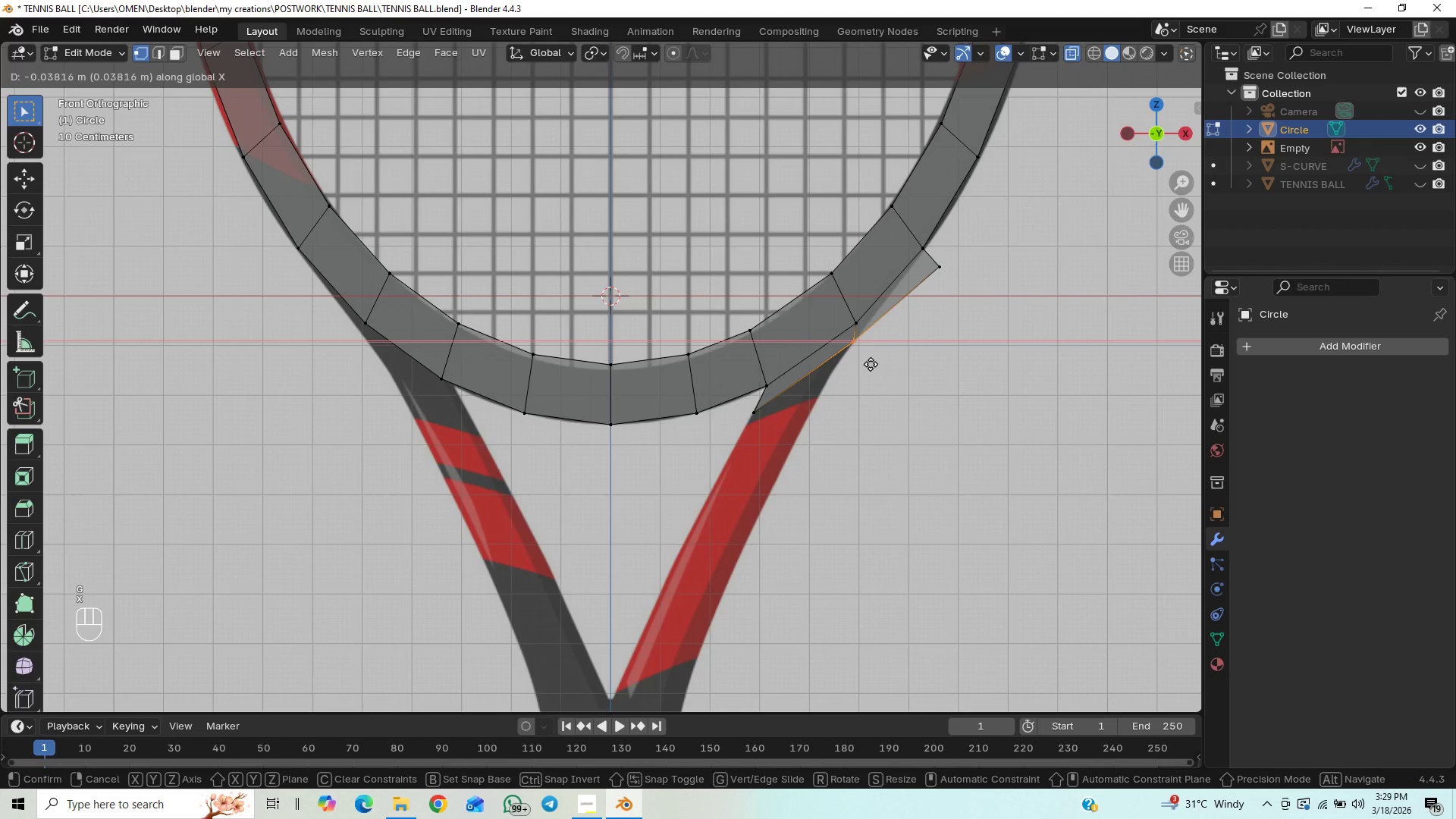 
hold_key(key=ShiftLeft, duration=1.5)
 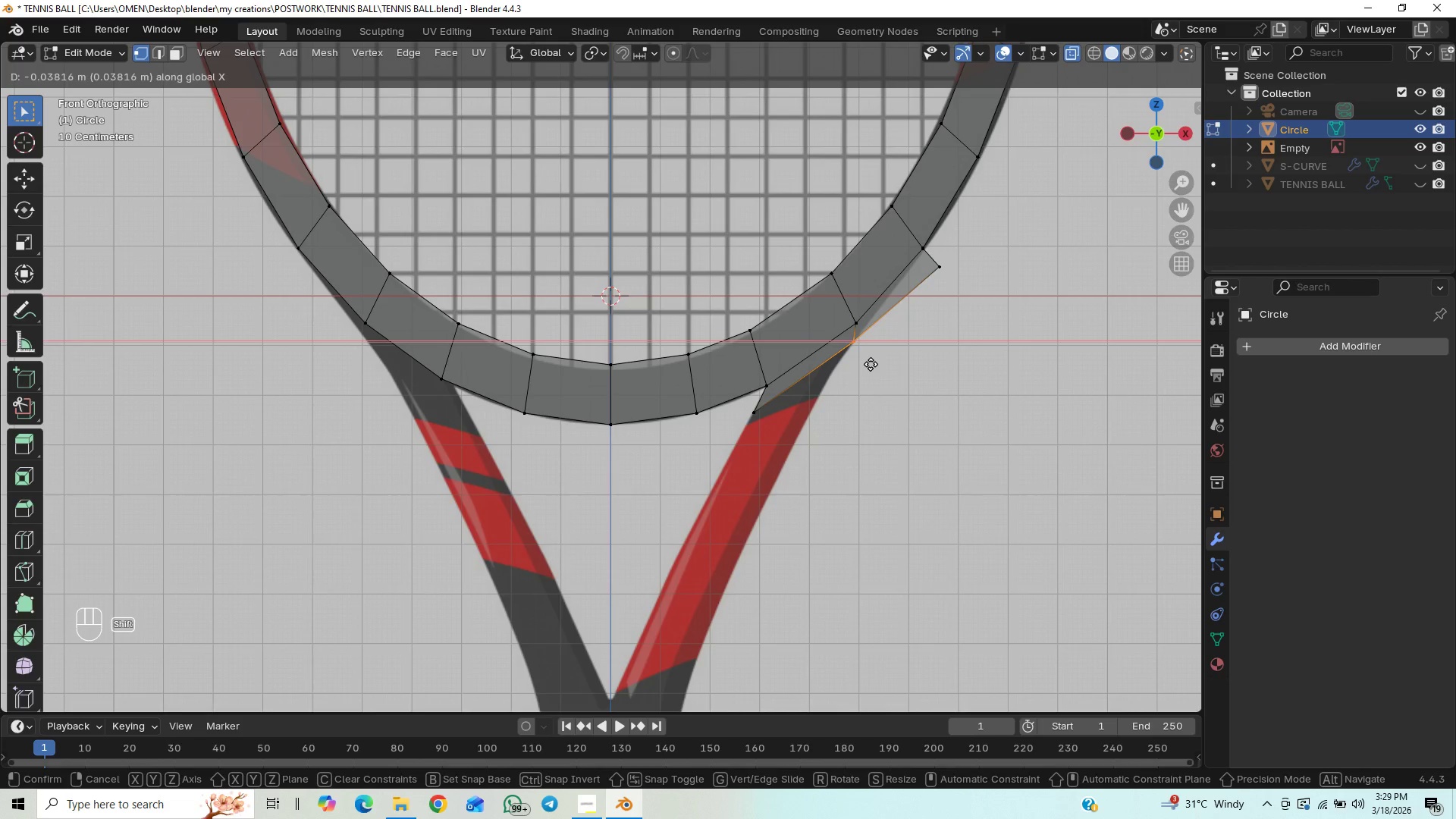 
hold_key(key=ShiftLeft, duration=1.0)
left_click([871, 364])
 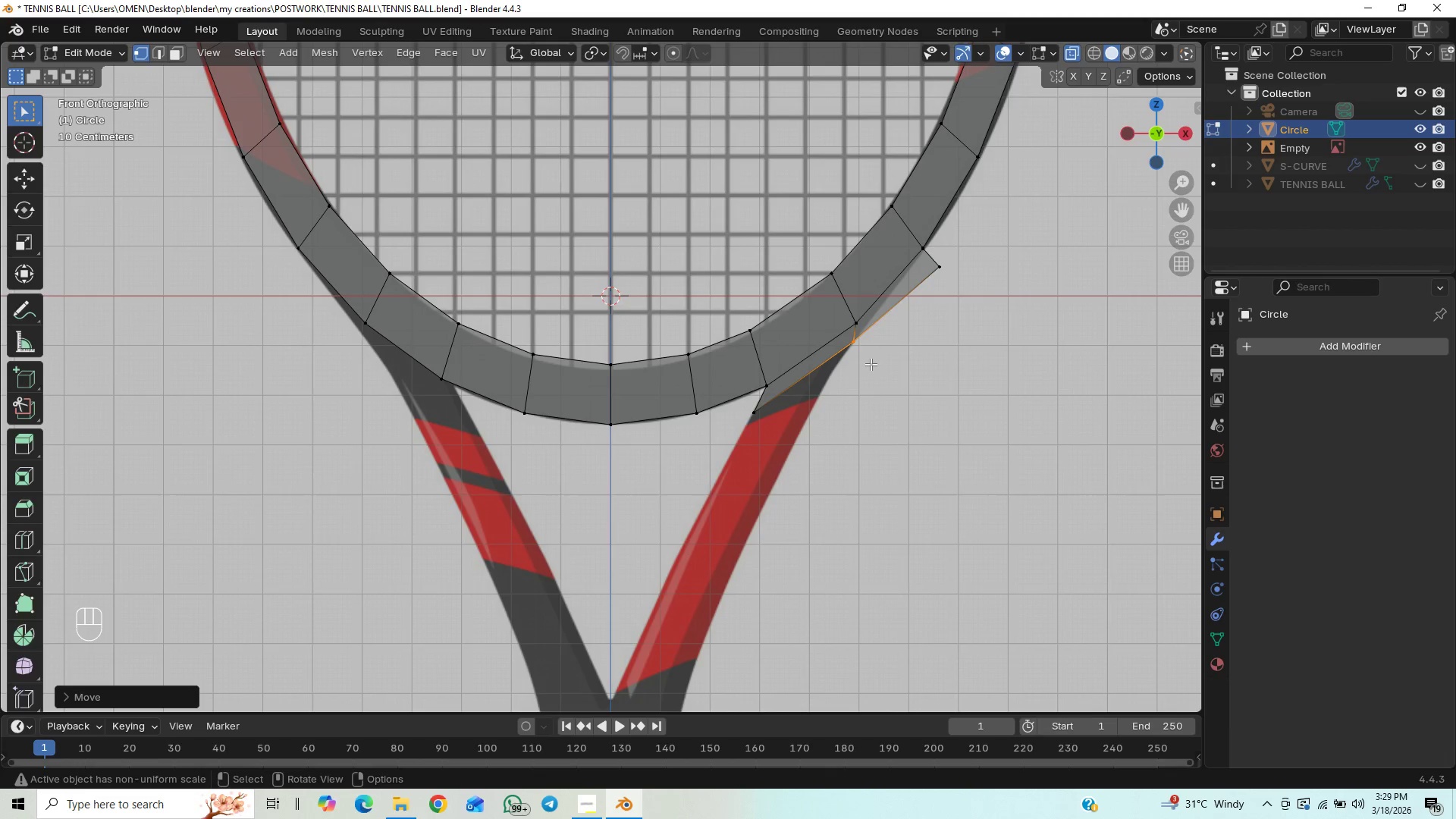 
key(F)
 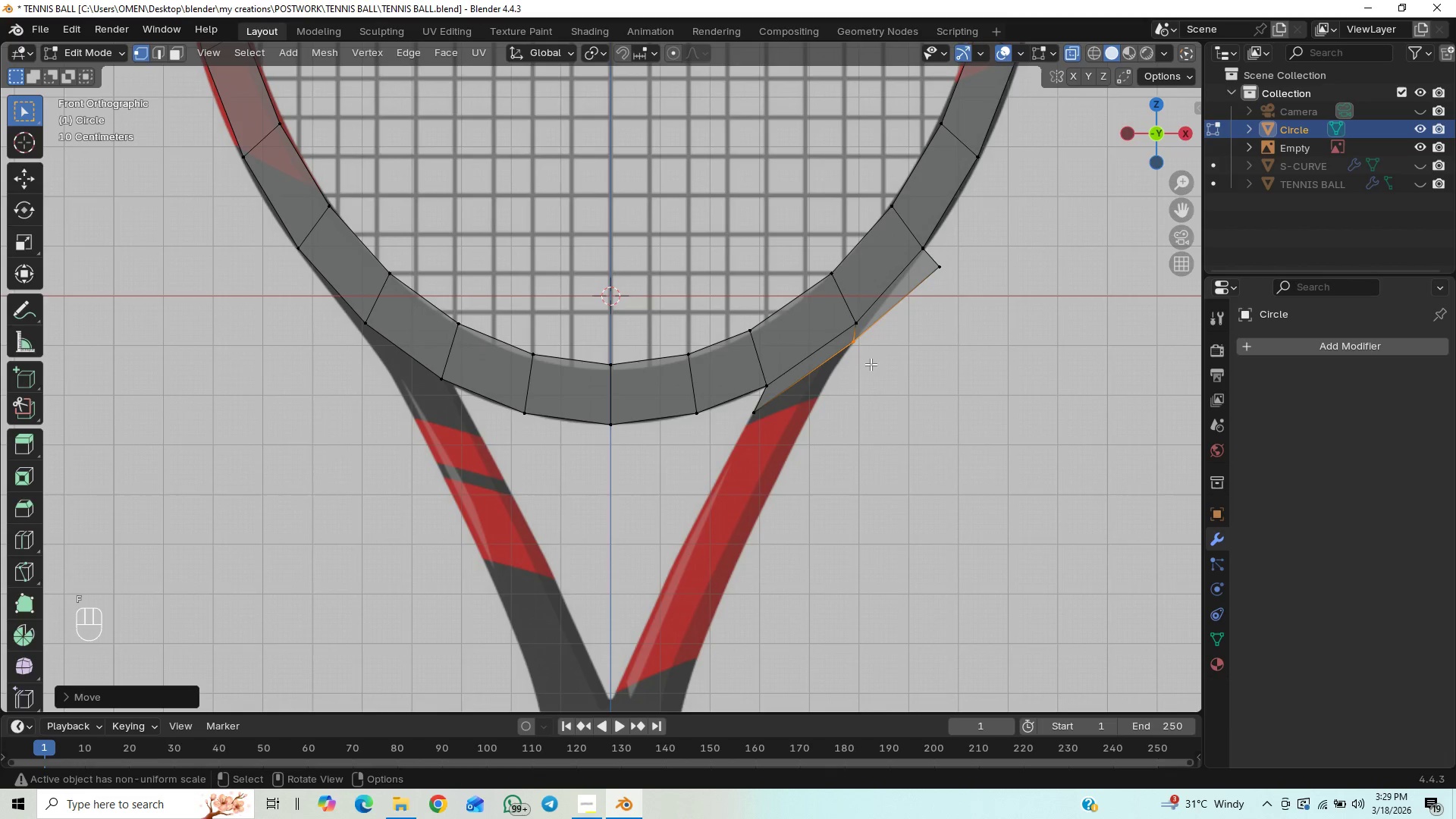 
key(Control+Z)
 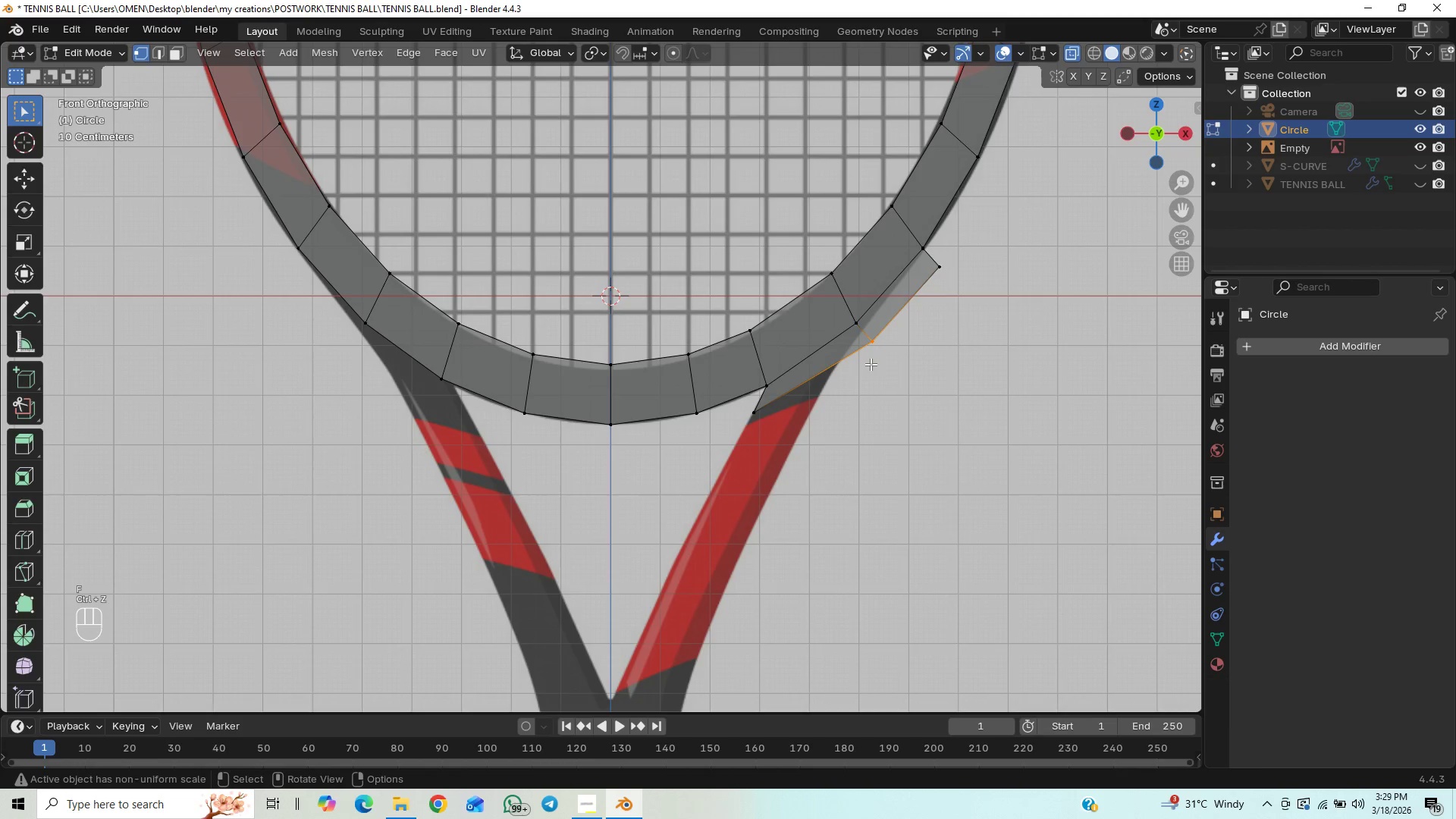 
key(G)
 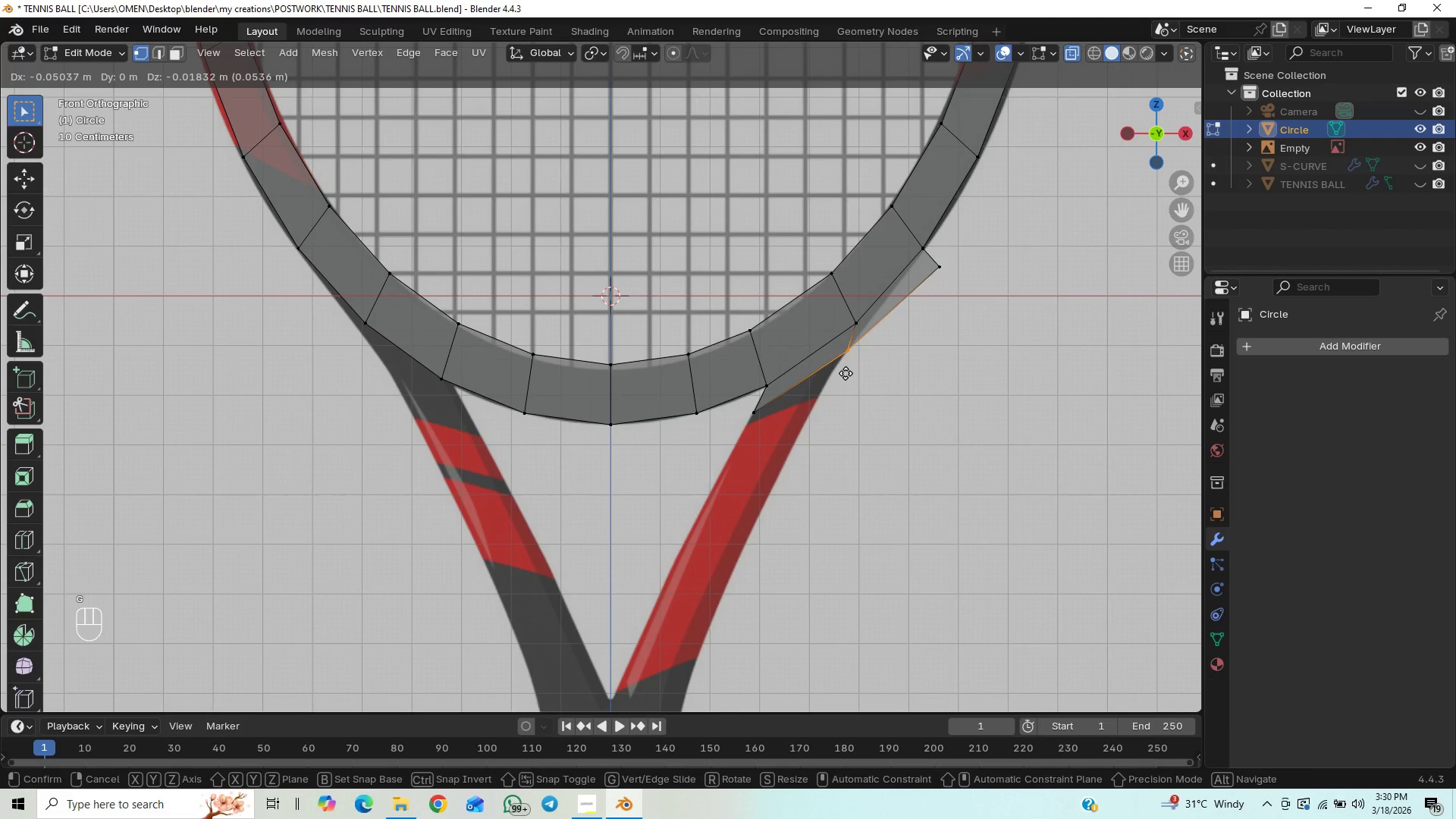 
key(X)
 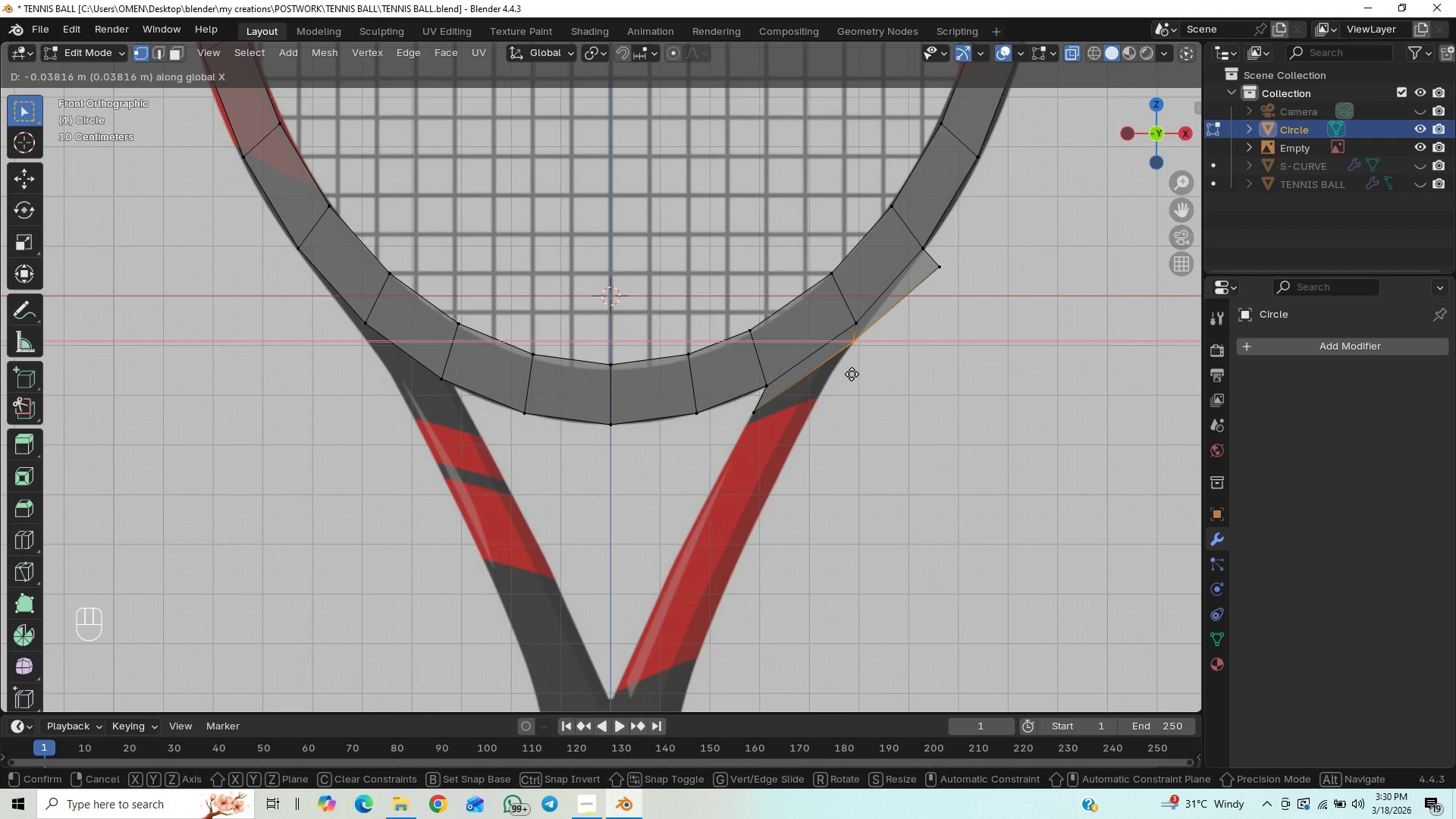 
wait(7.52)
 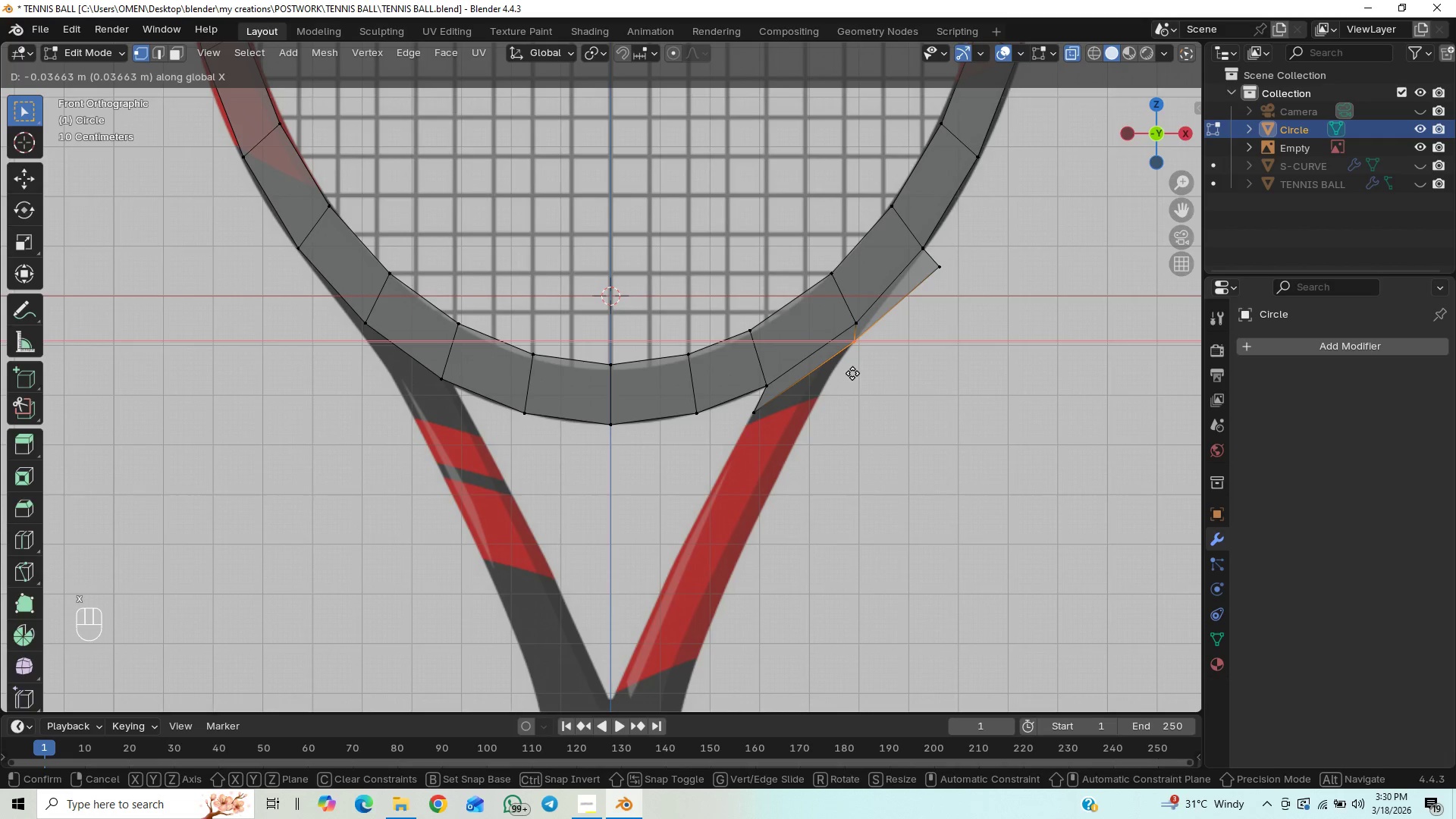 
left_click([852, 374])
 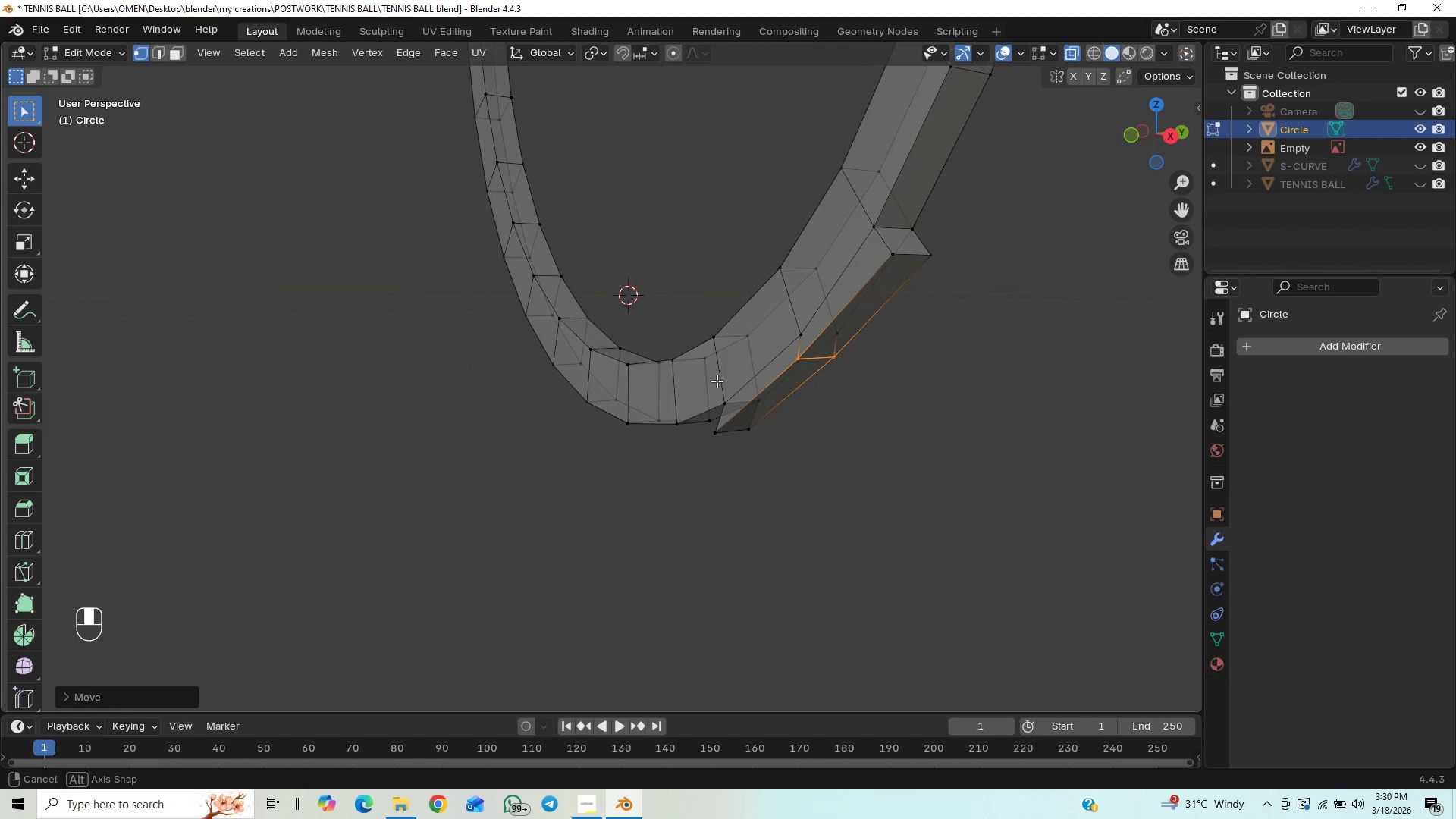 
key(Numpad1)
 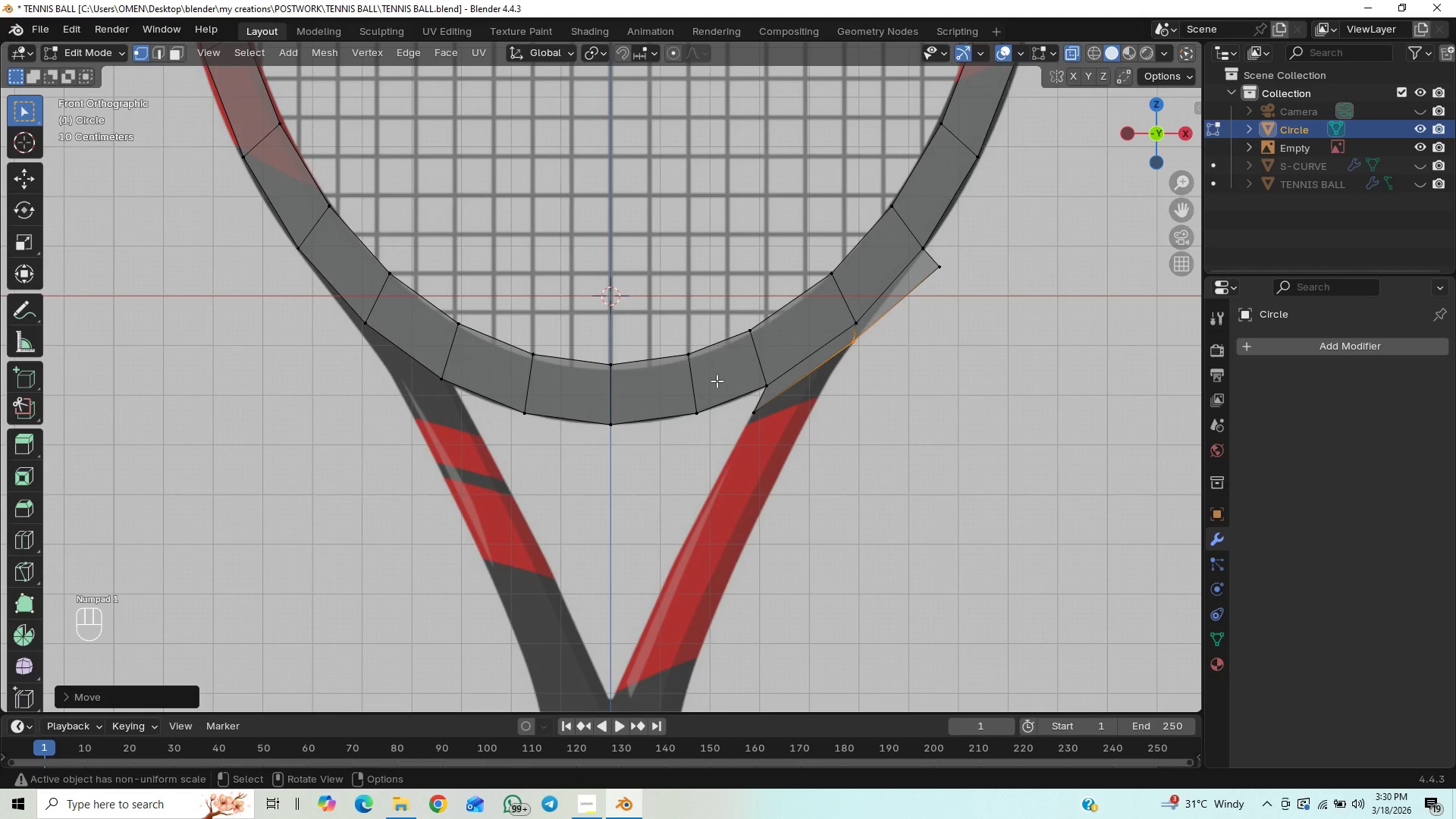 
key(Control+S)
 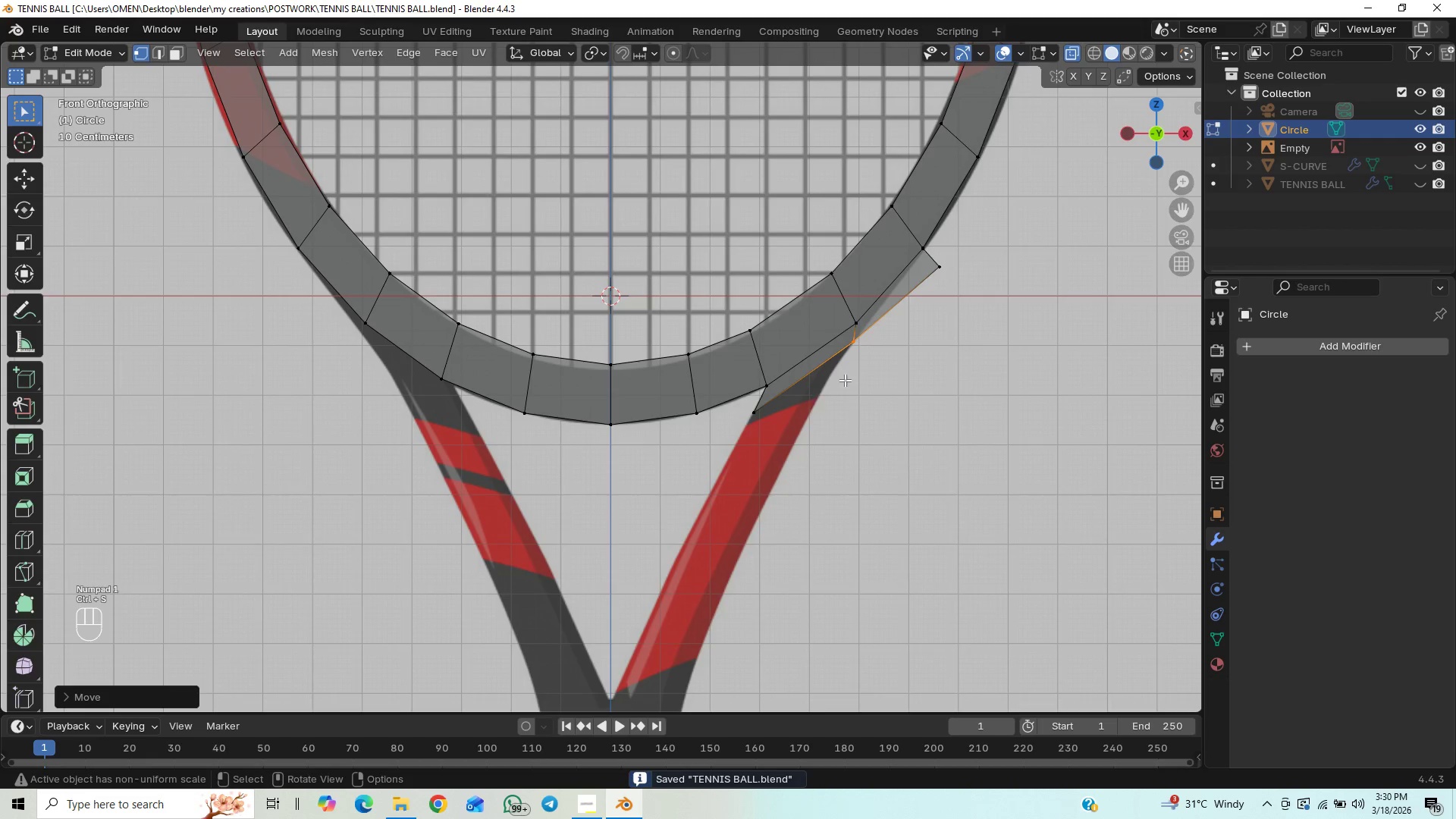 
left_click_drag(start_coordinate=[879, 333], to_coordinate=[837, 360])
 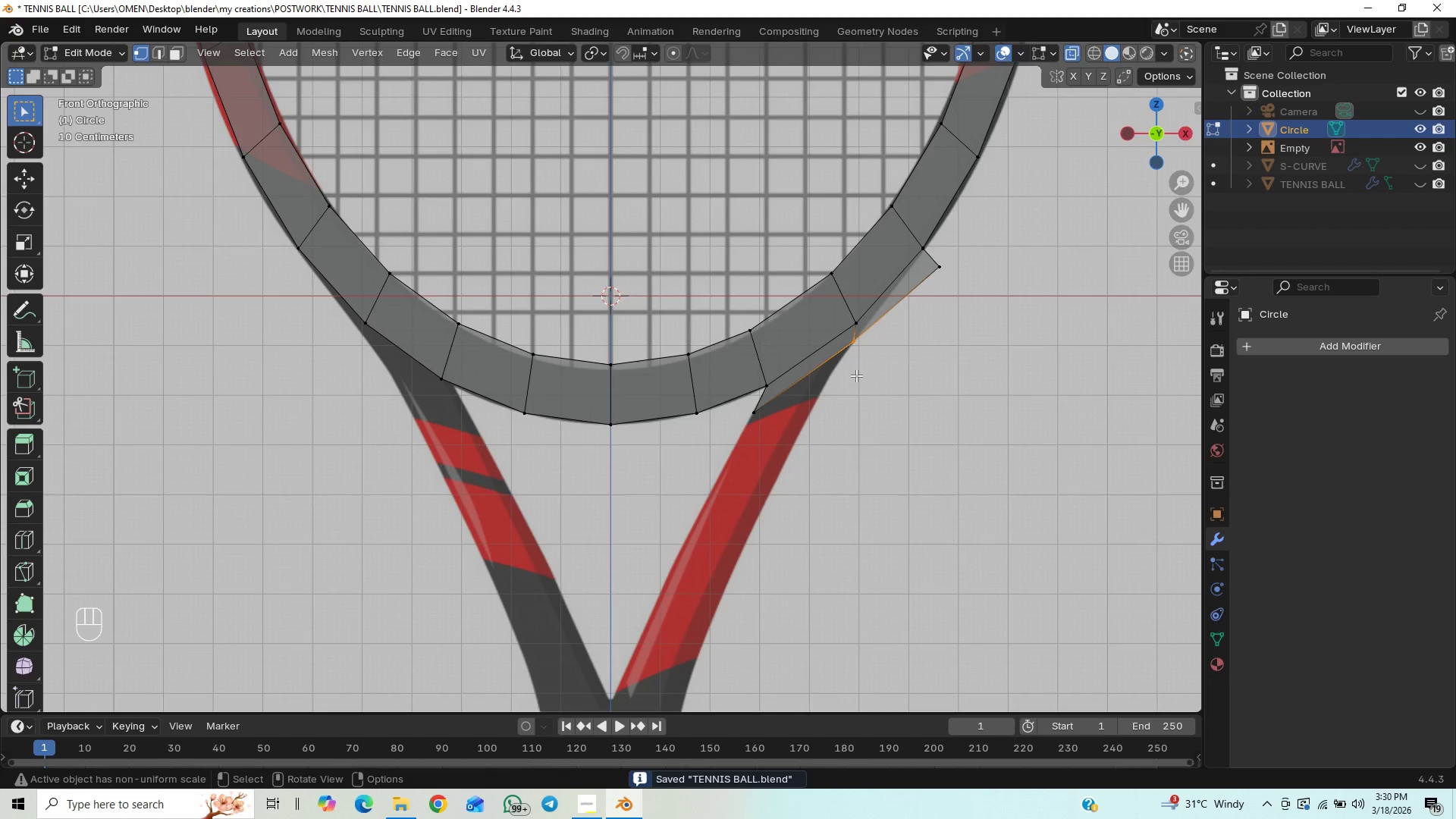 
type(GZ)
 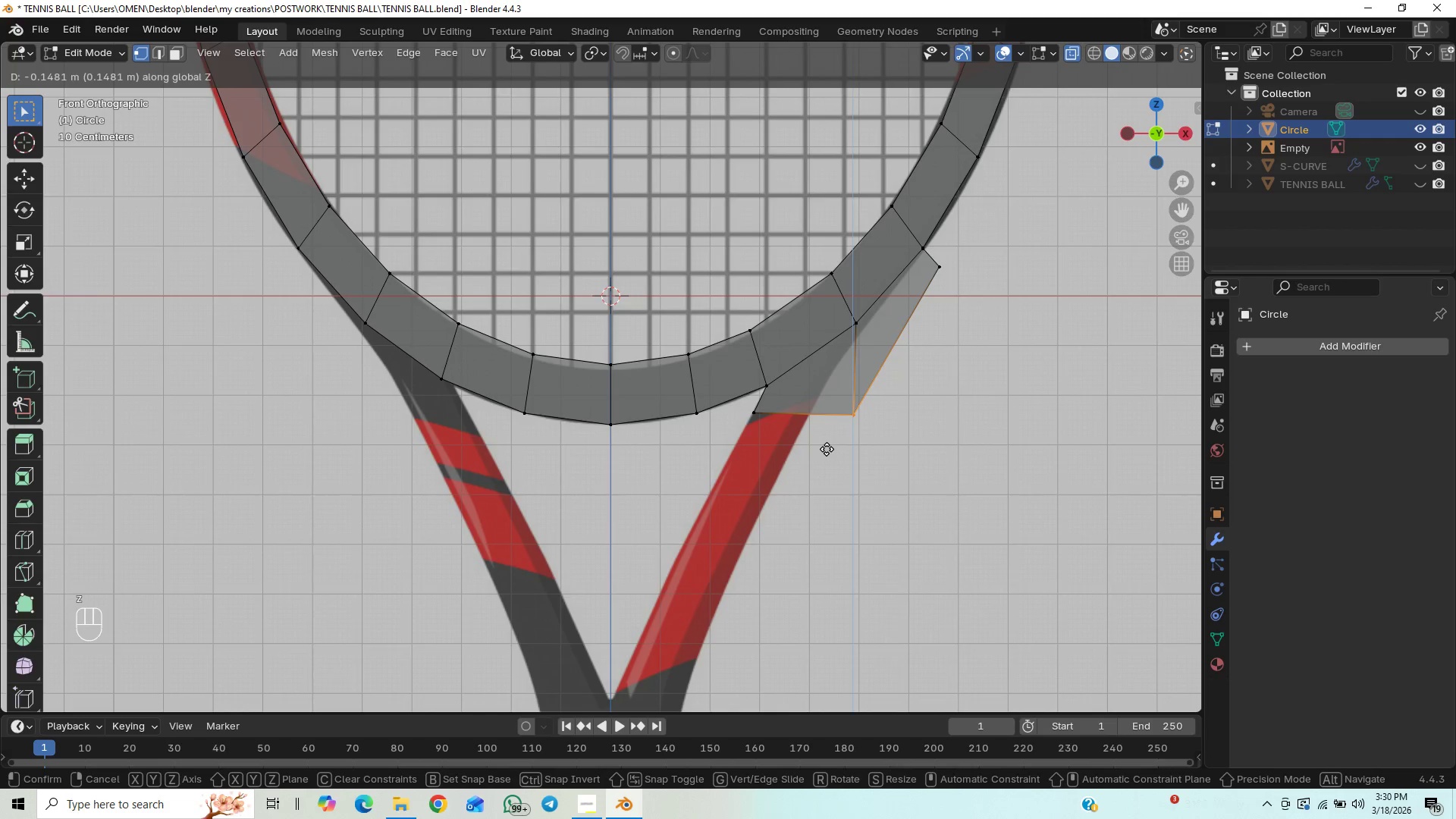 
left_click([826, 450])
 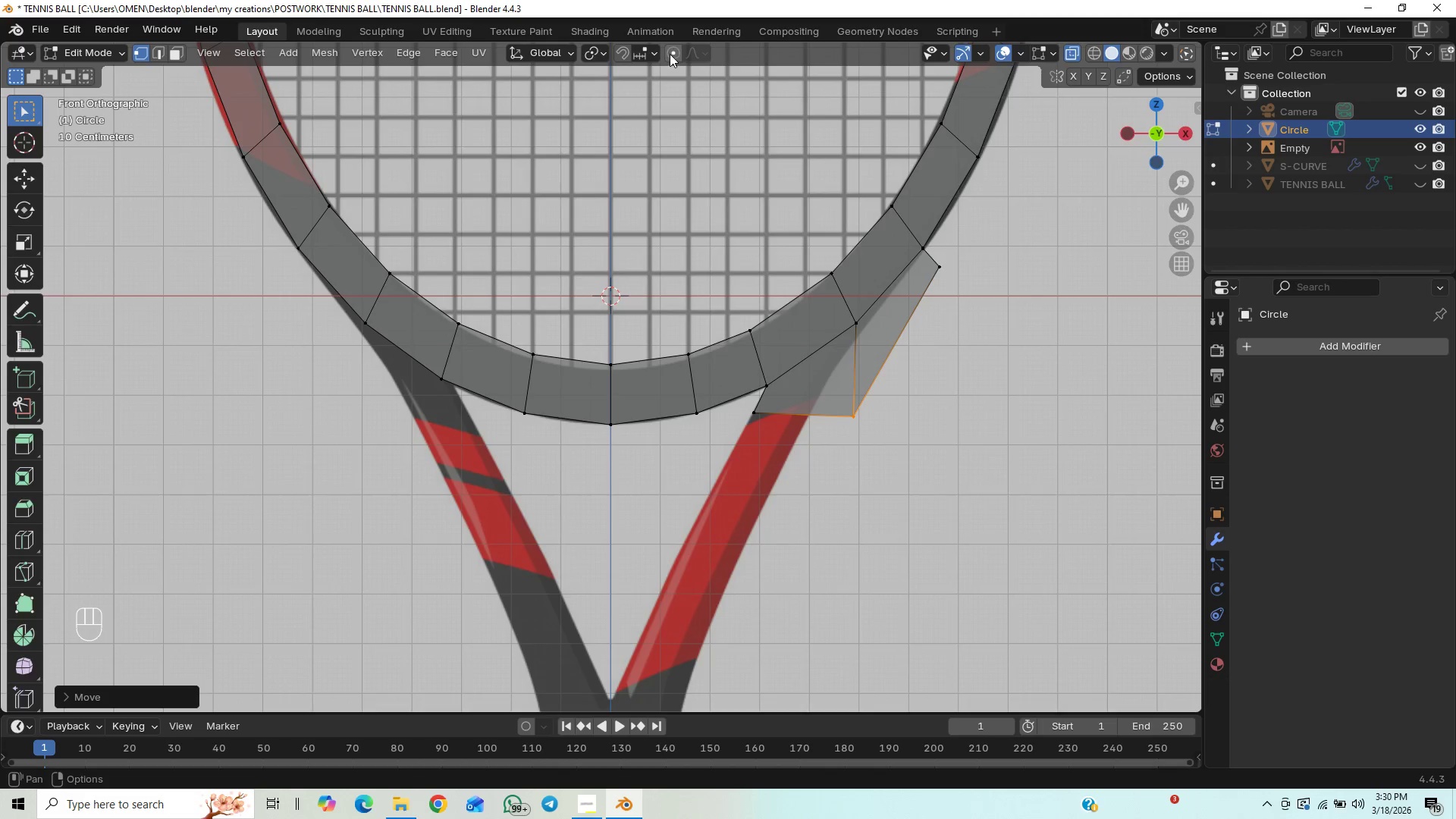 
left_click([657, 52])
 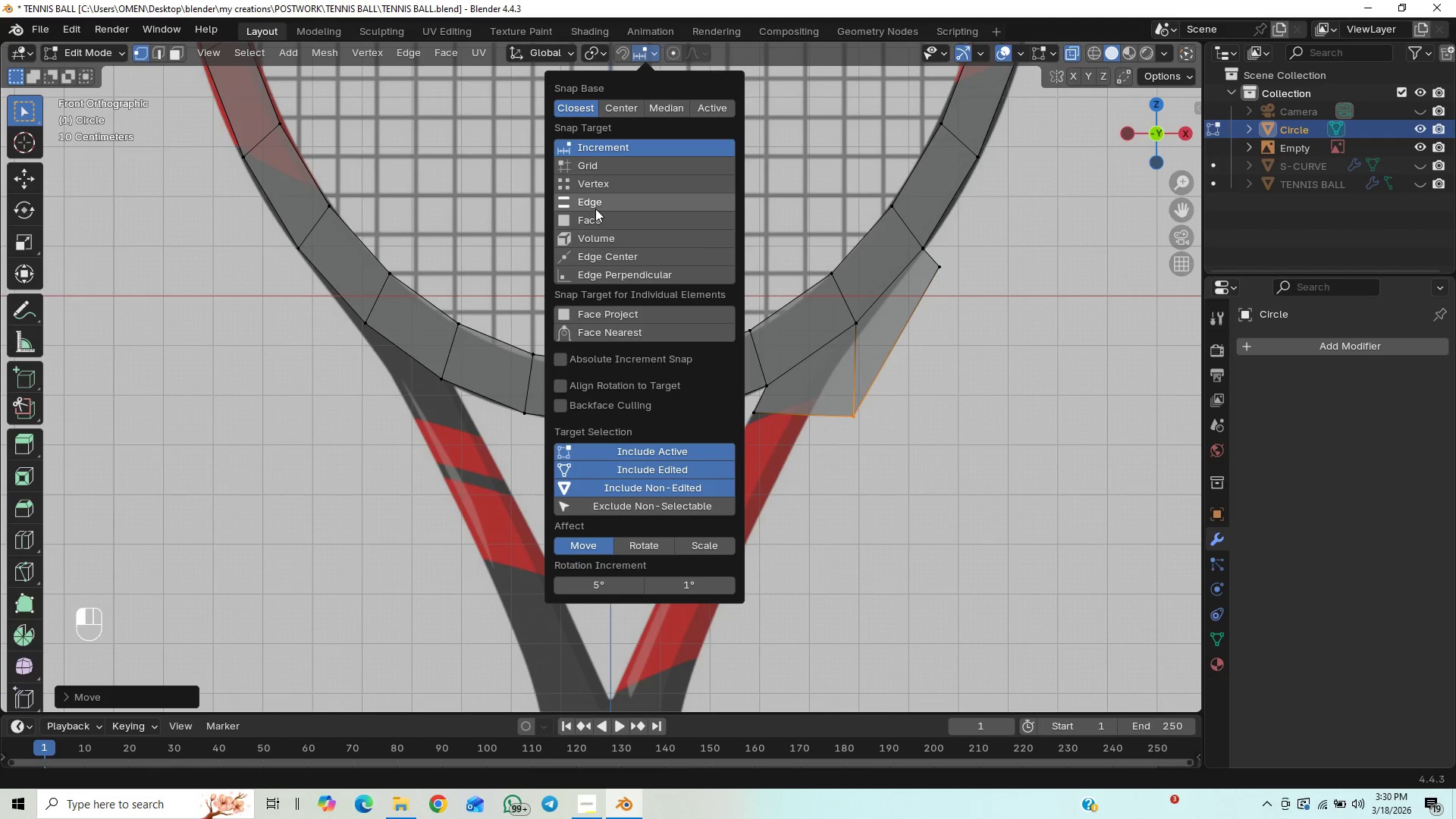 
left_click([604, 185])
 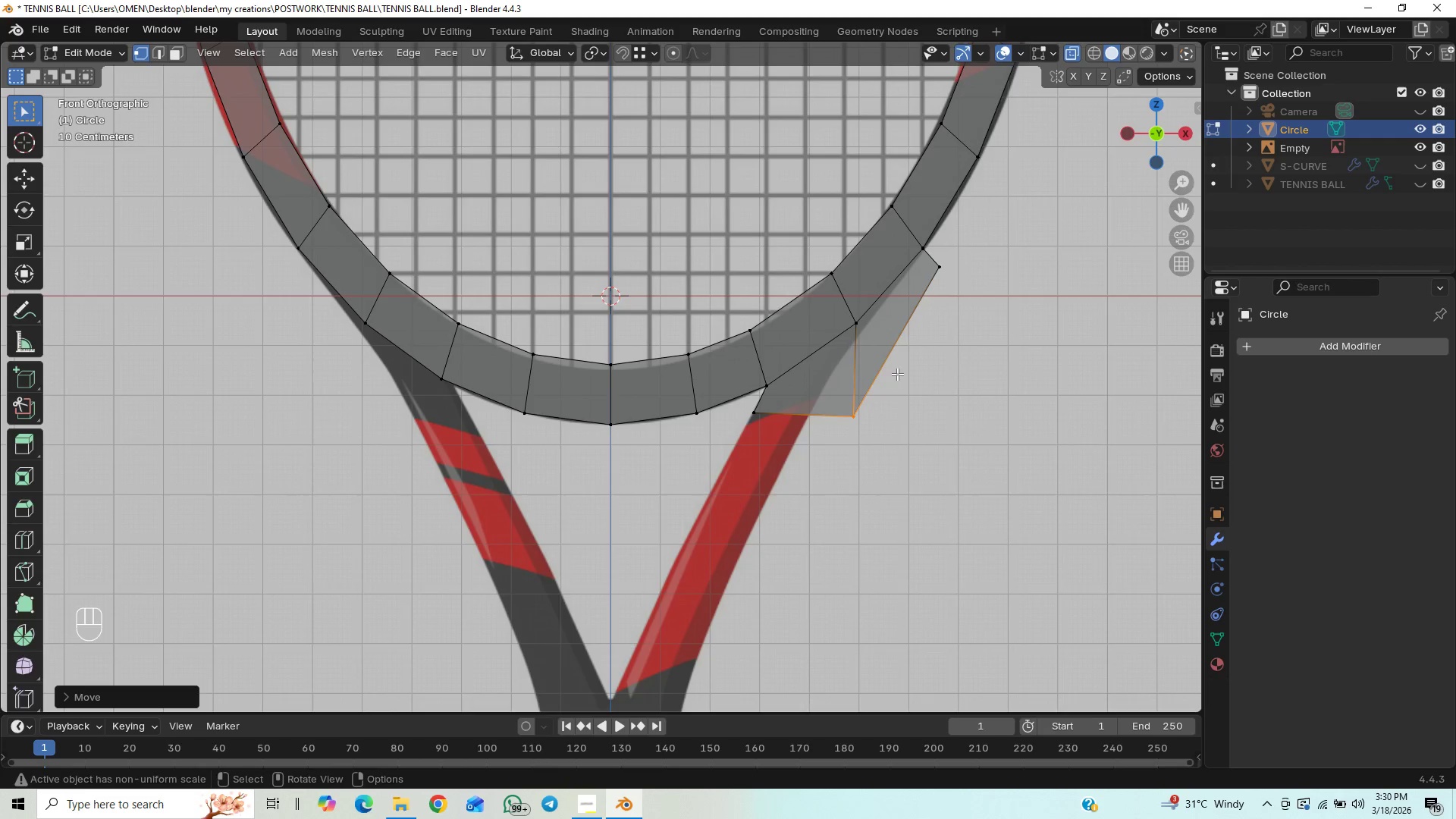 
left_click([921, 442])
 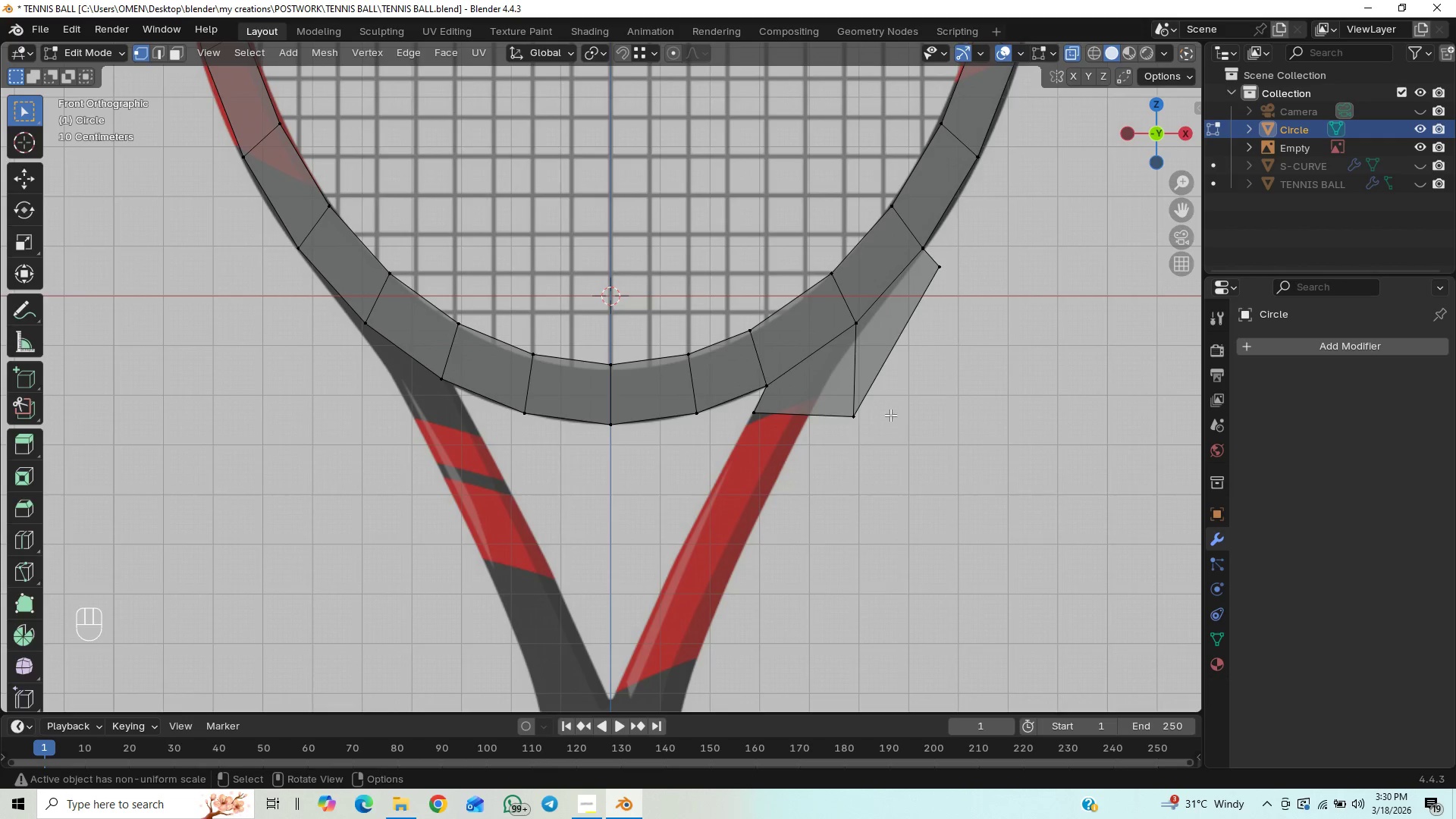 
left_click_drag(start_coordinate=[888, 394], to_coordinate=[820, 428])
 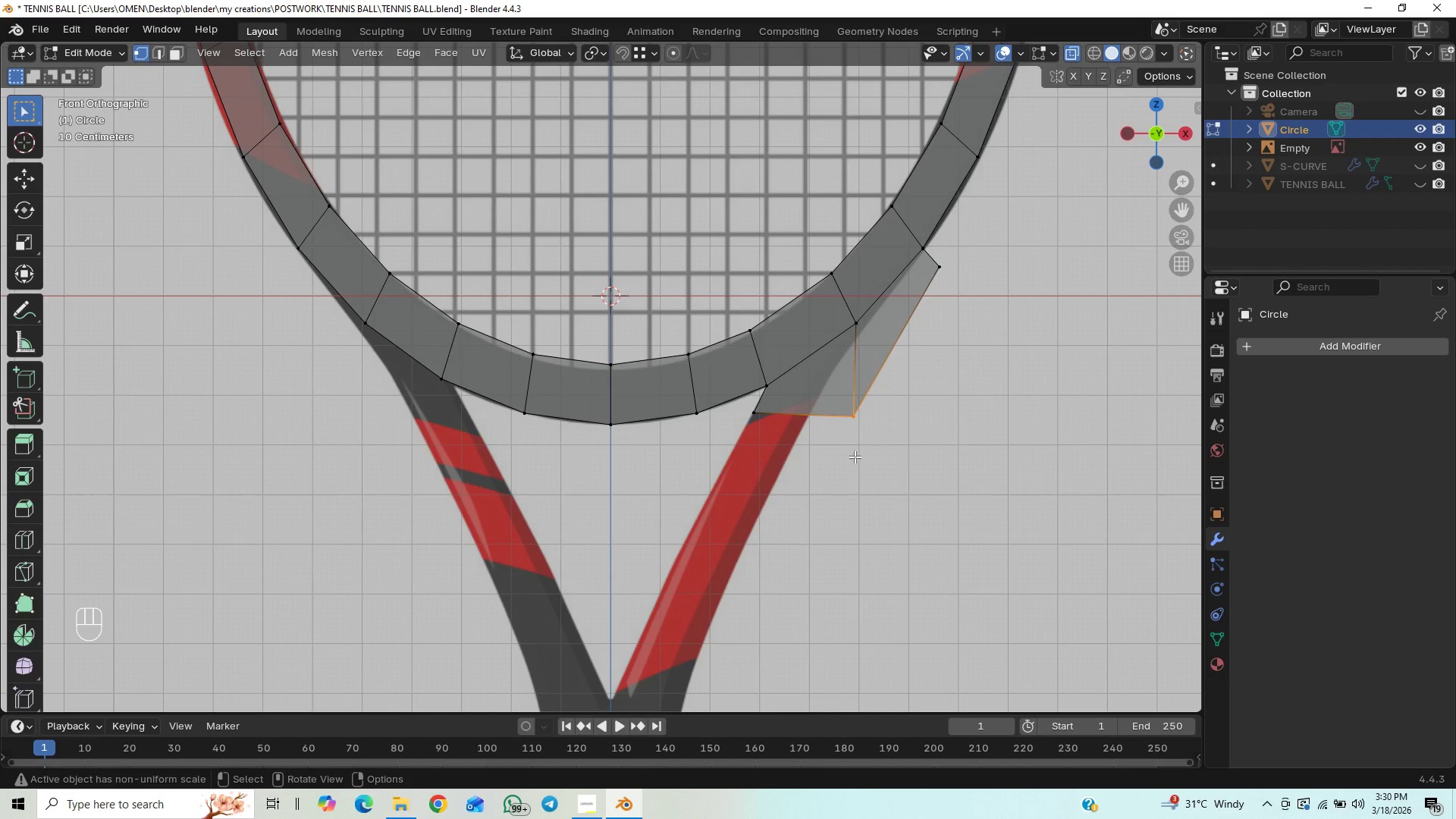 
type(GZ)
 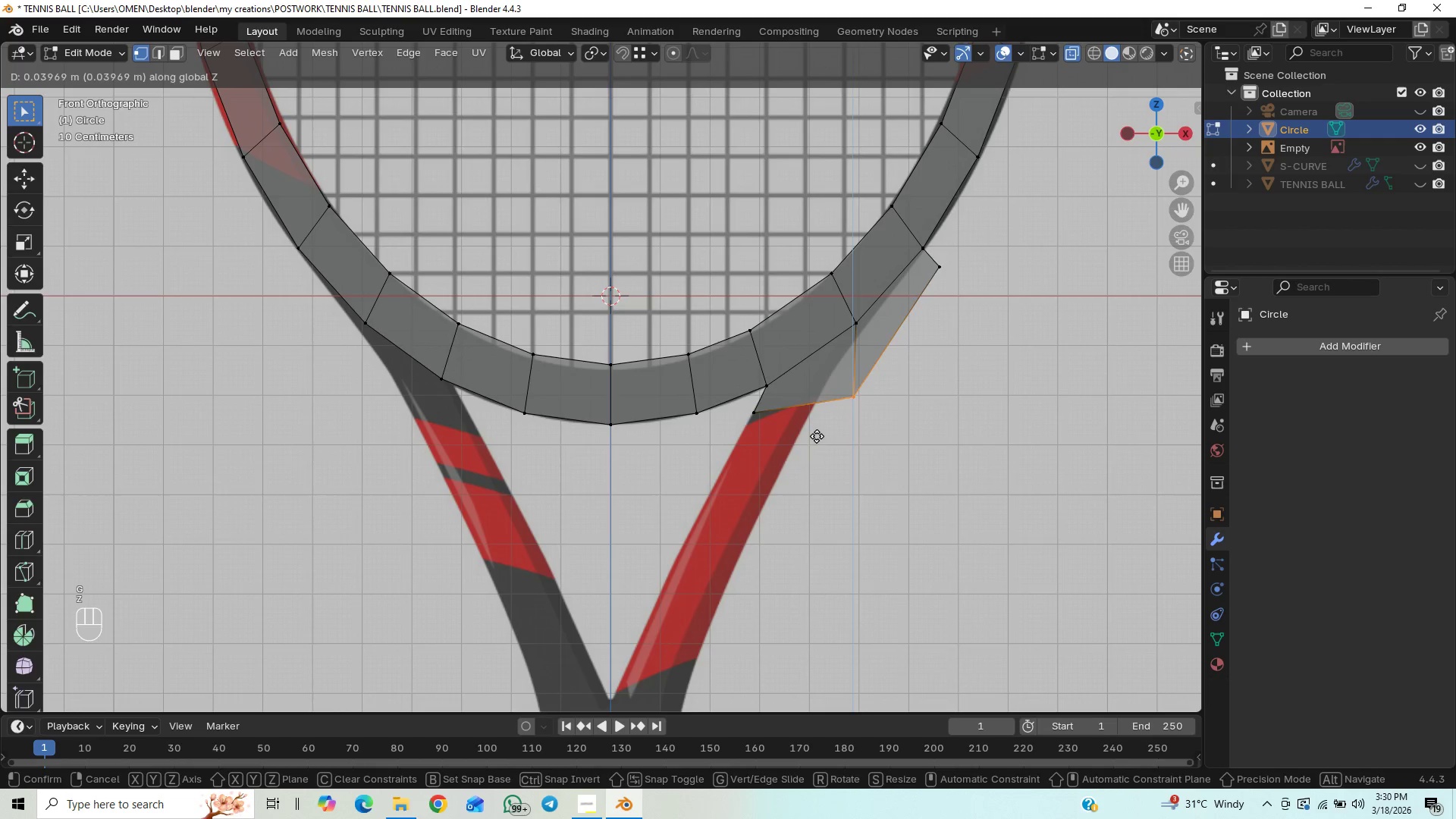 
hold_key(key=ControlLeft, duration=1.0)
left_click([761, 419])
 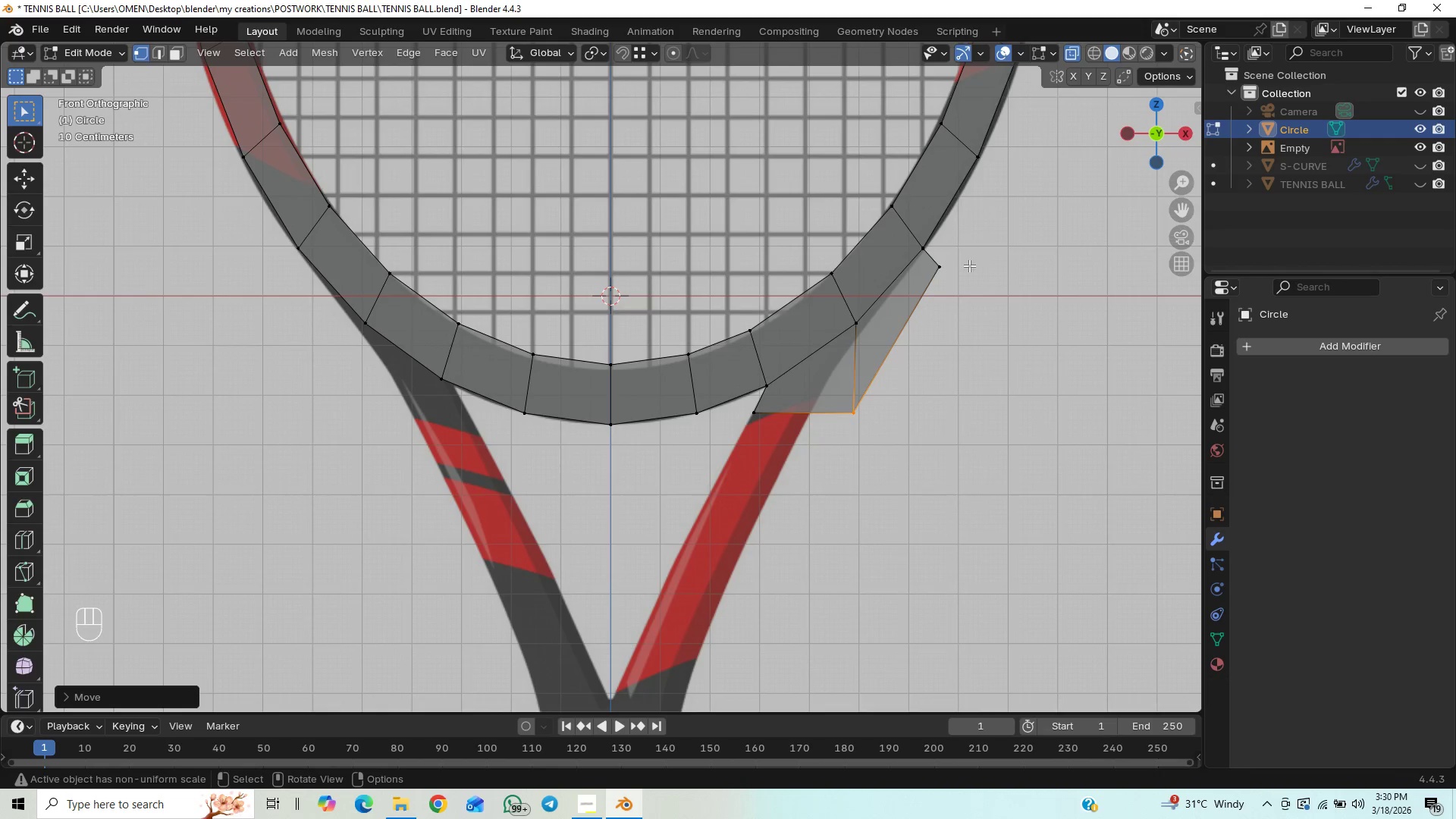 
left_click_drag(start_coordinate=[990, 242], to_coordinate=[925, 281])
 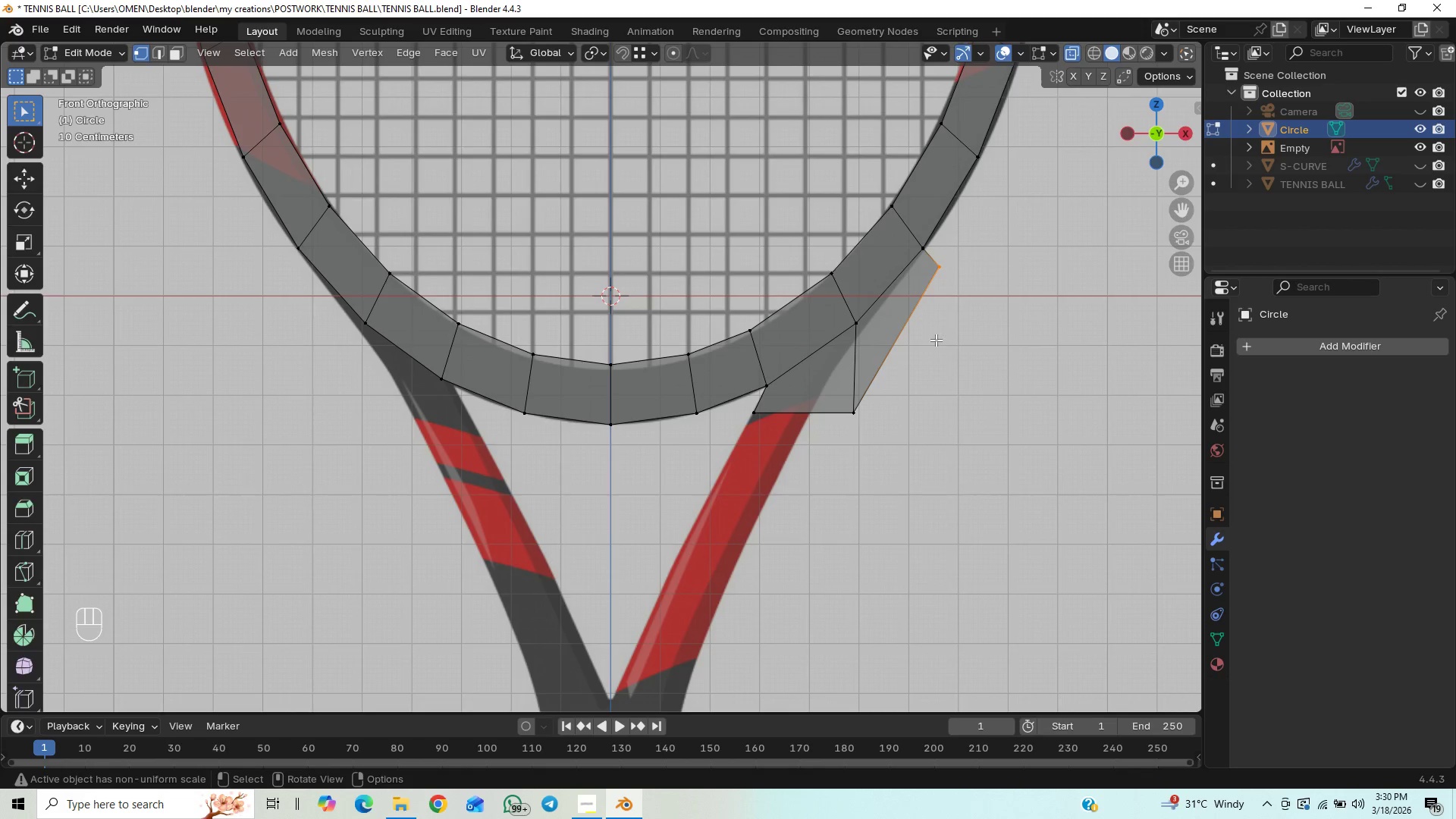 
type(GZ)
 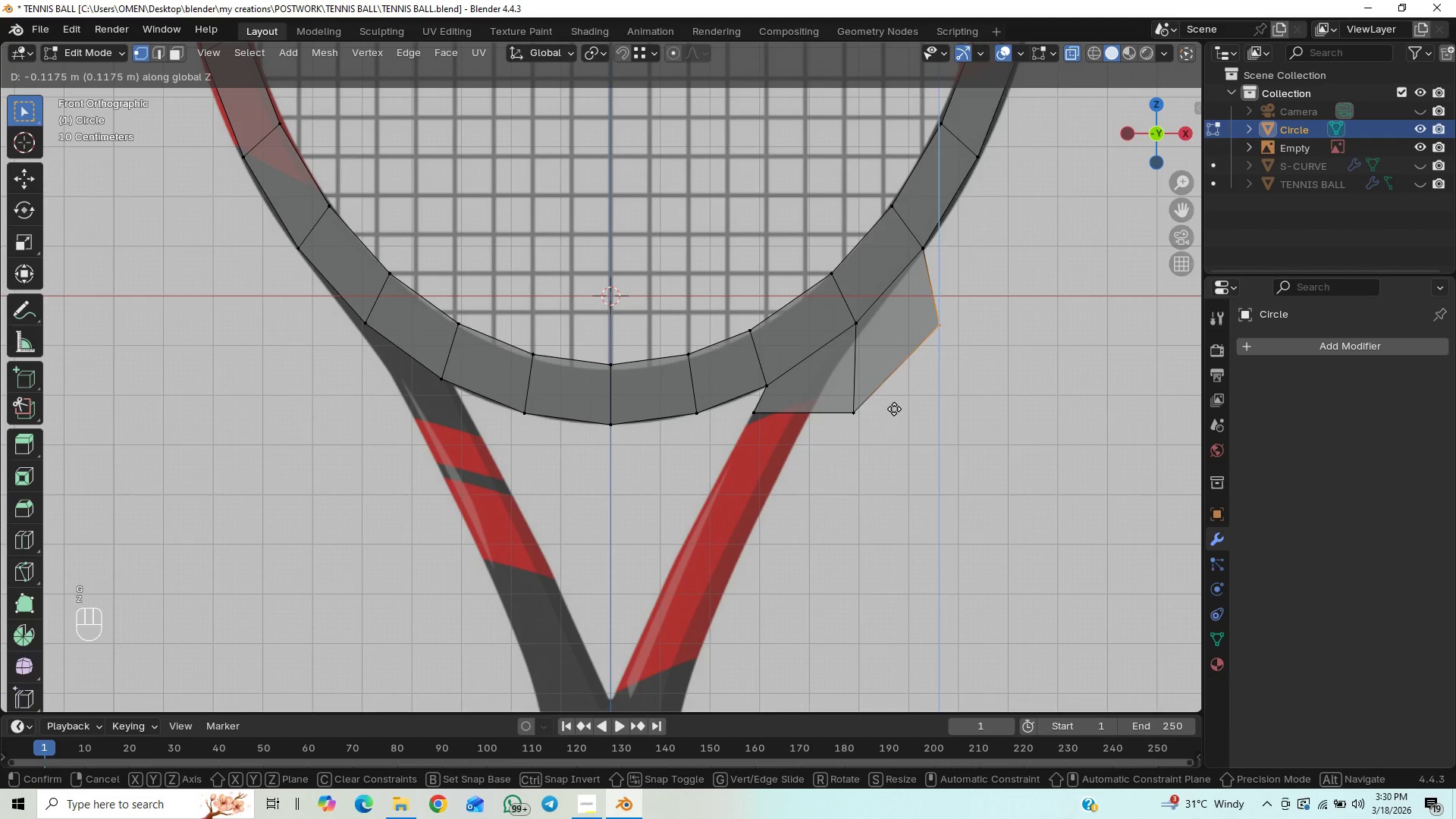 
left_click([893, 409])
 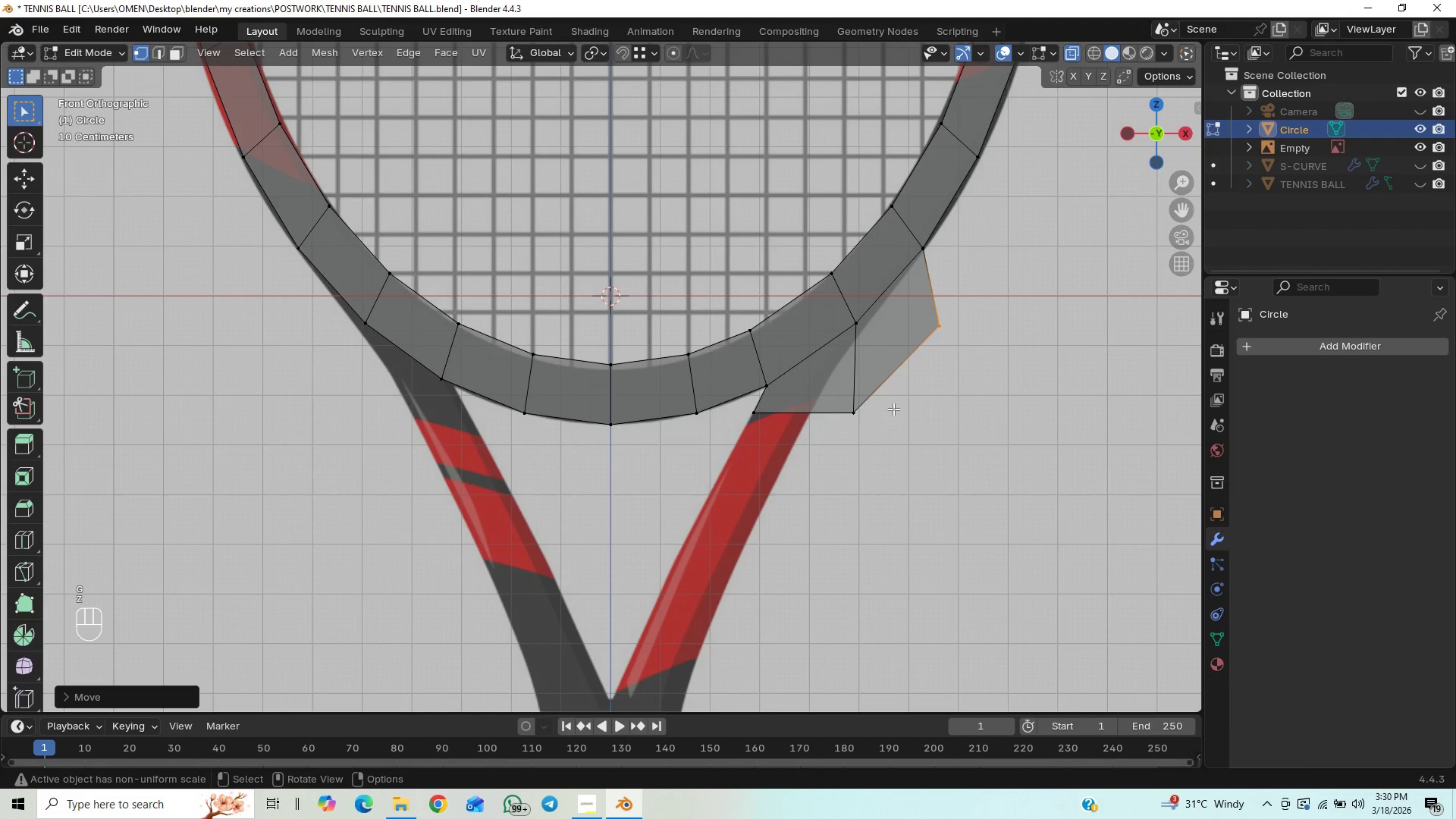 
type(GX)
 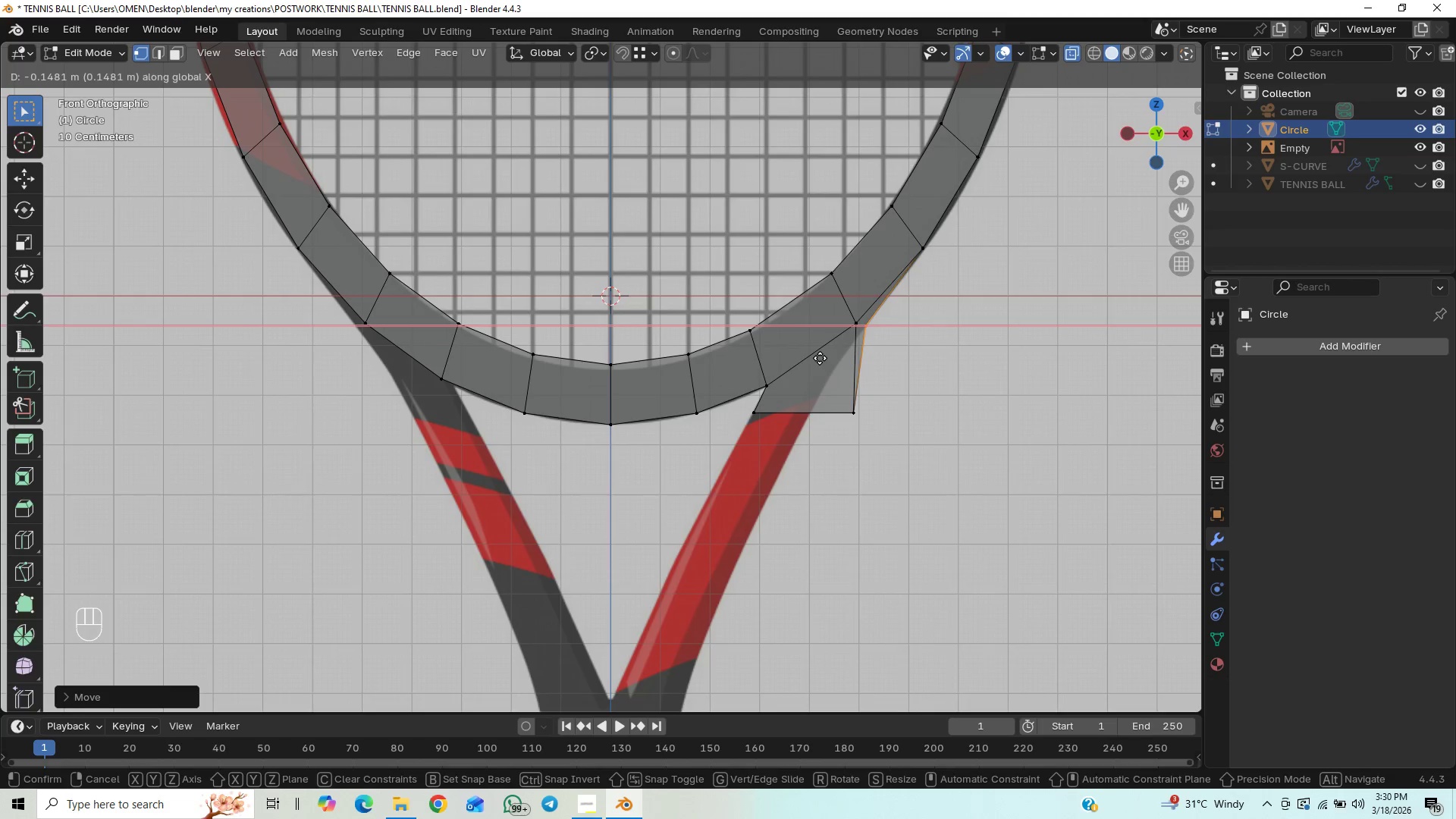 
wait(5.62)
 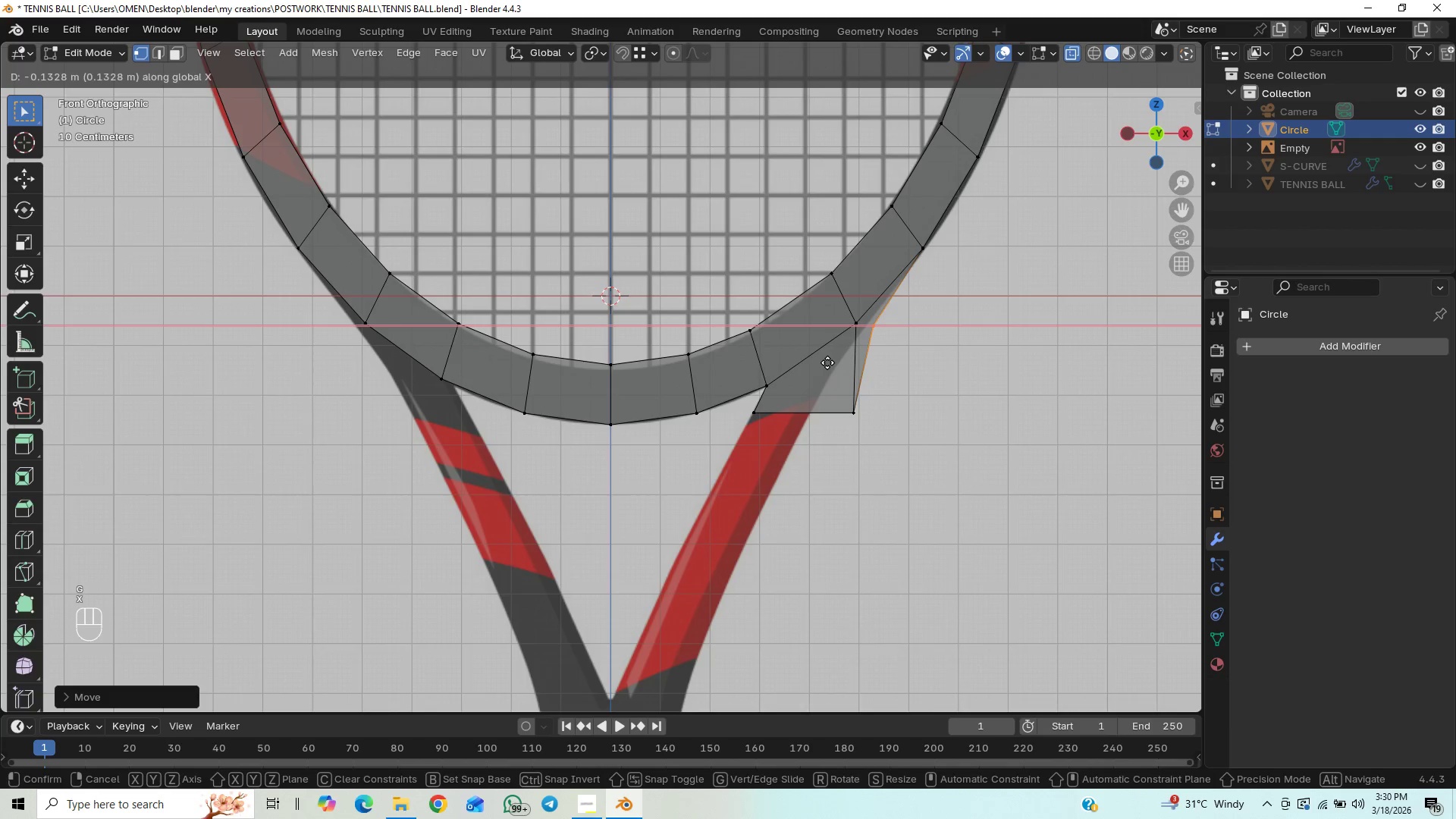 
left_click([820, 358])
 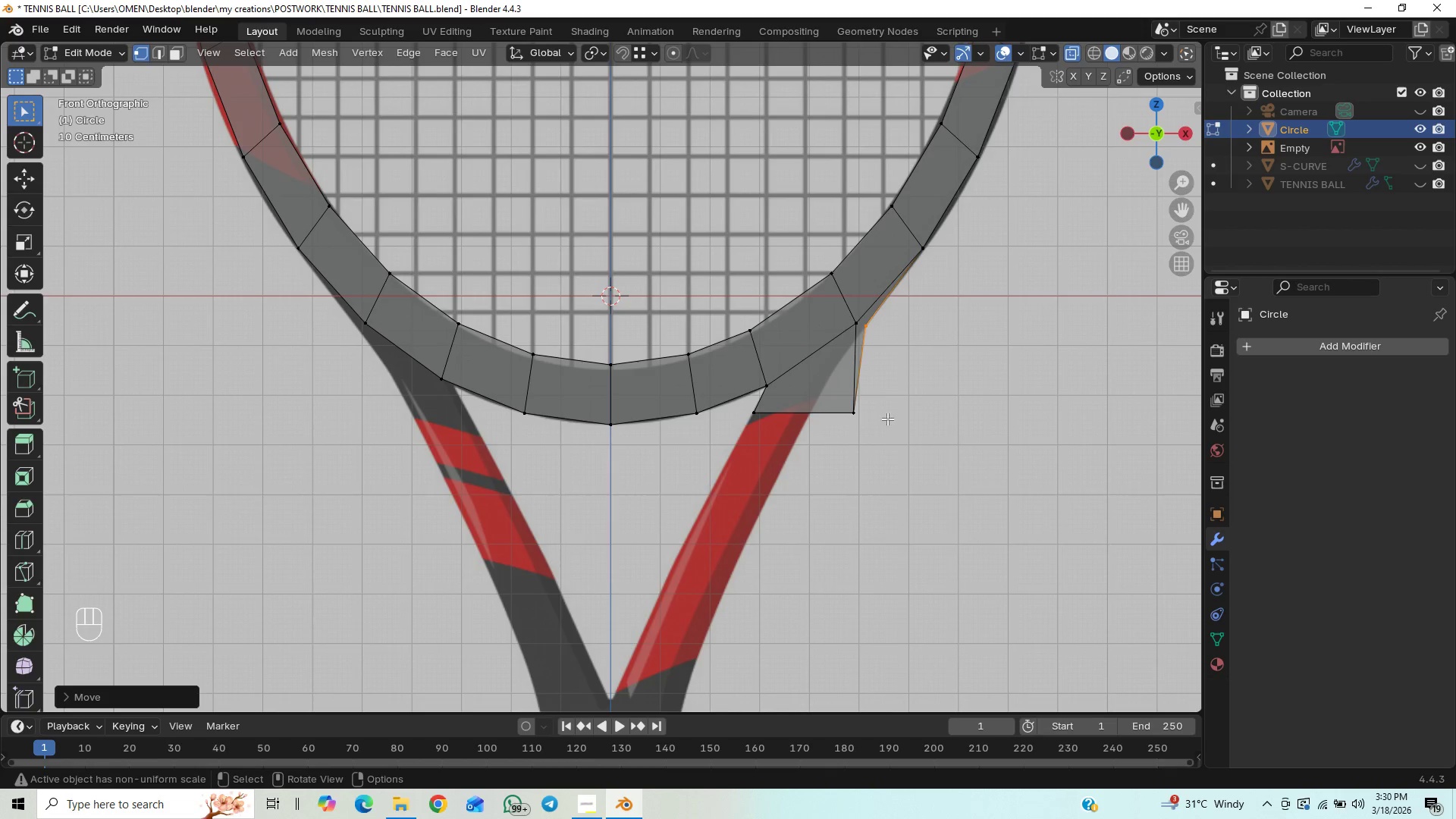 
key(Control+S)
 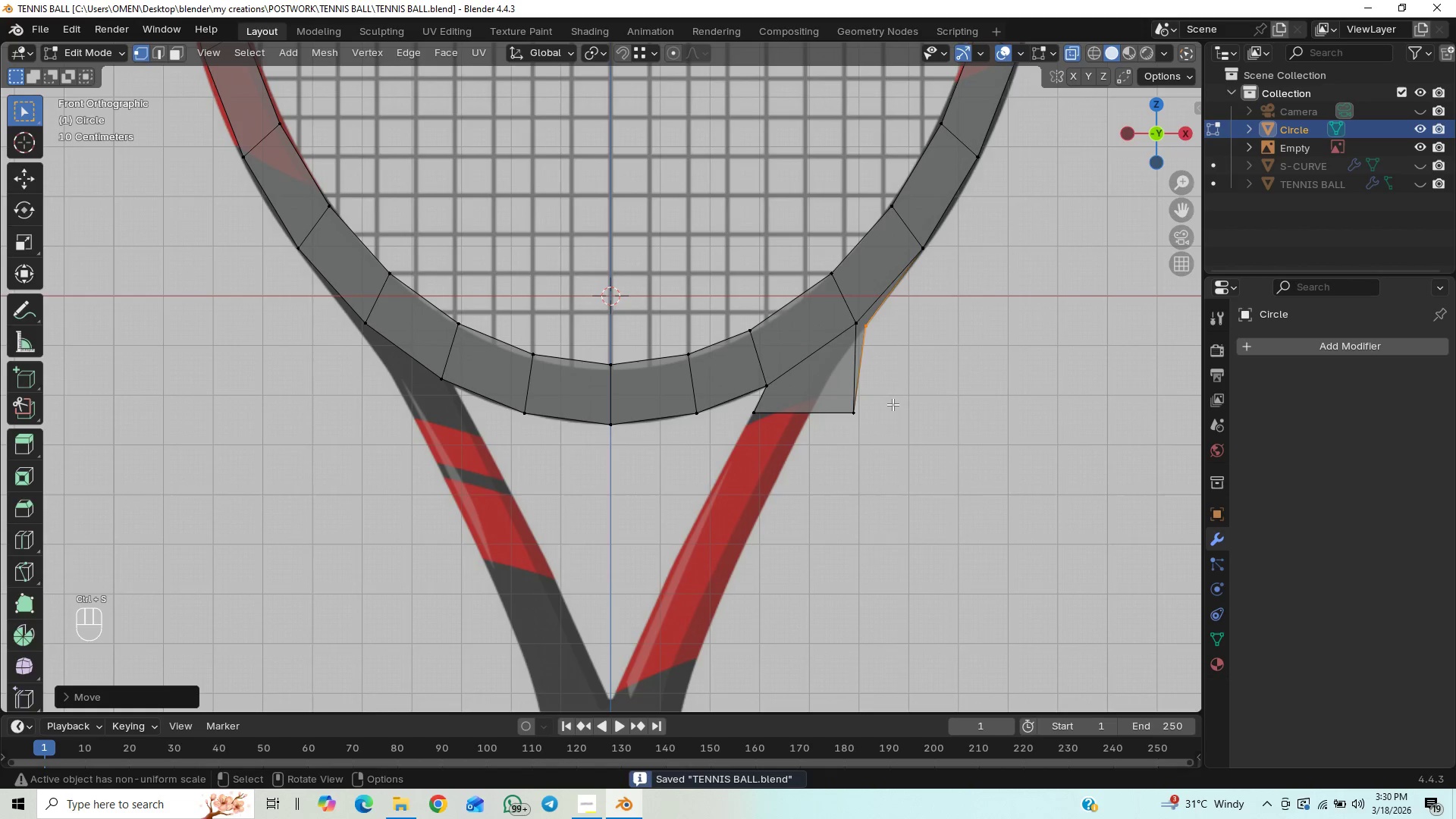 
left_click_drag(start_coordinate=[893, 400], to_coordinate=[833, 419])
 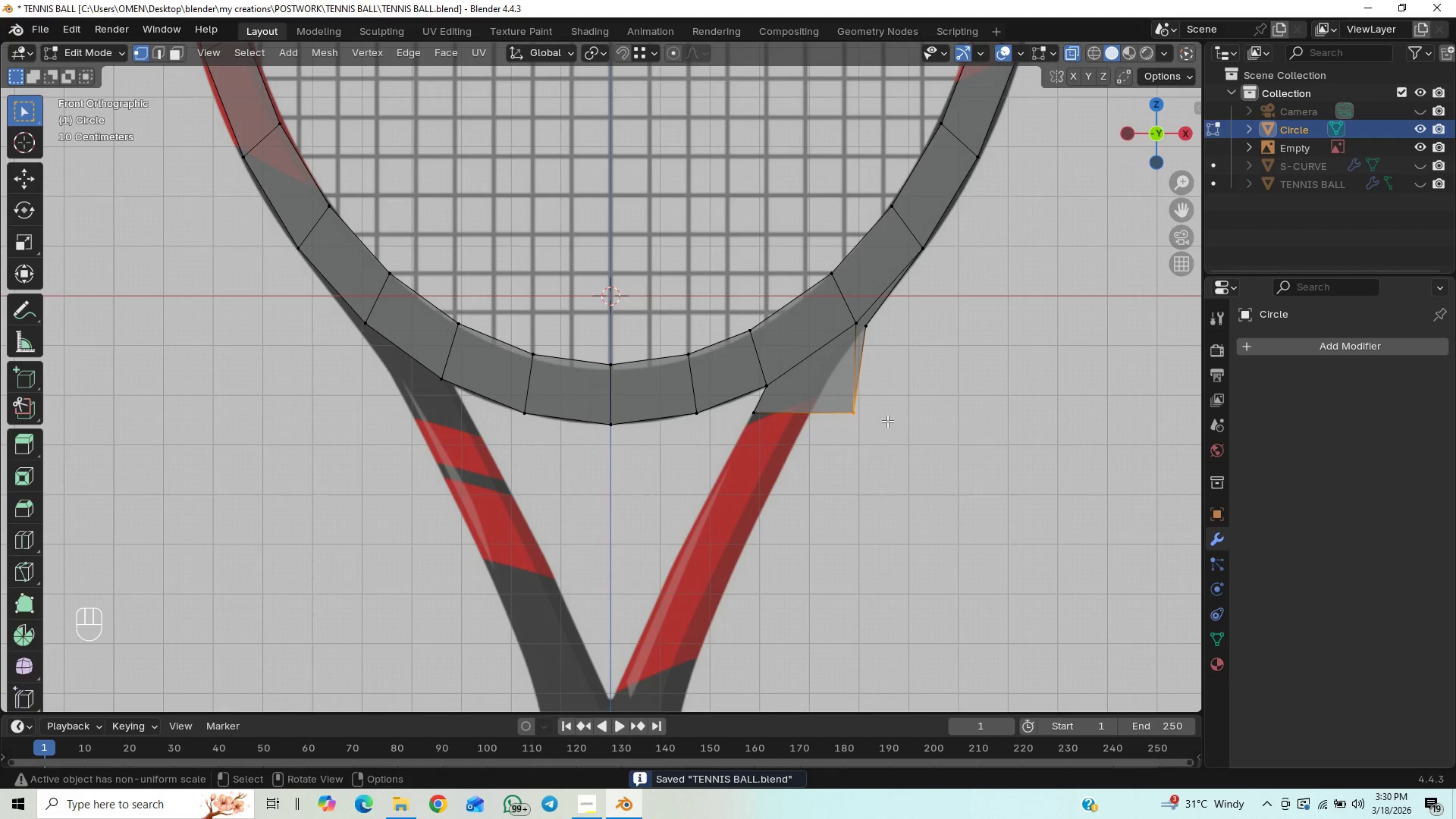 
wait(8.78)
 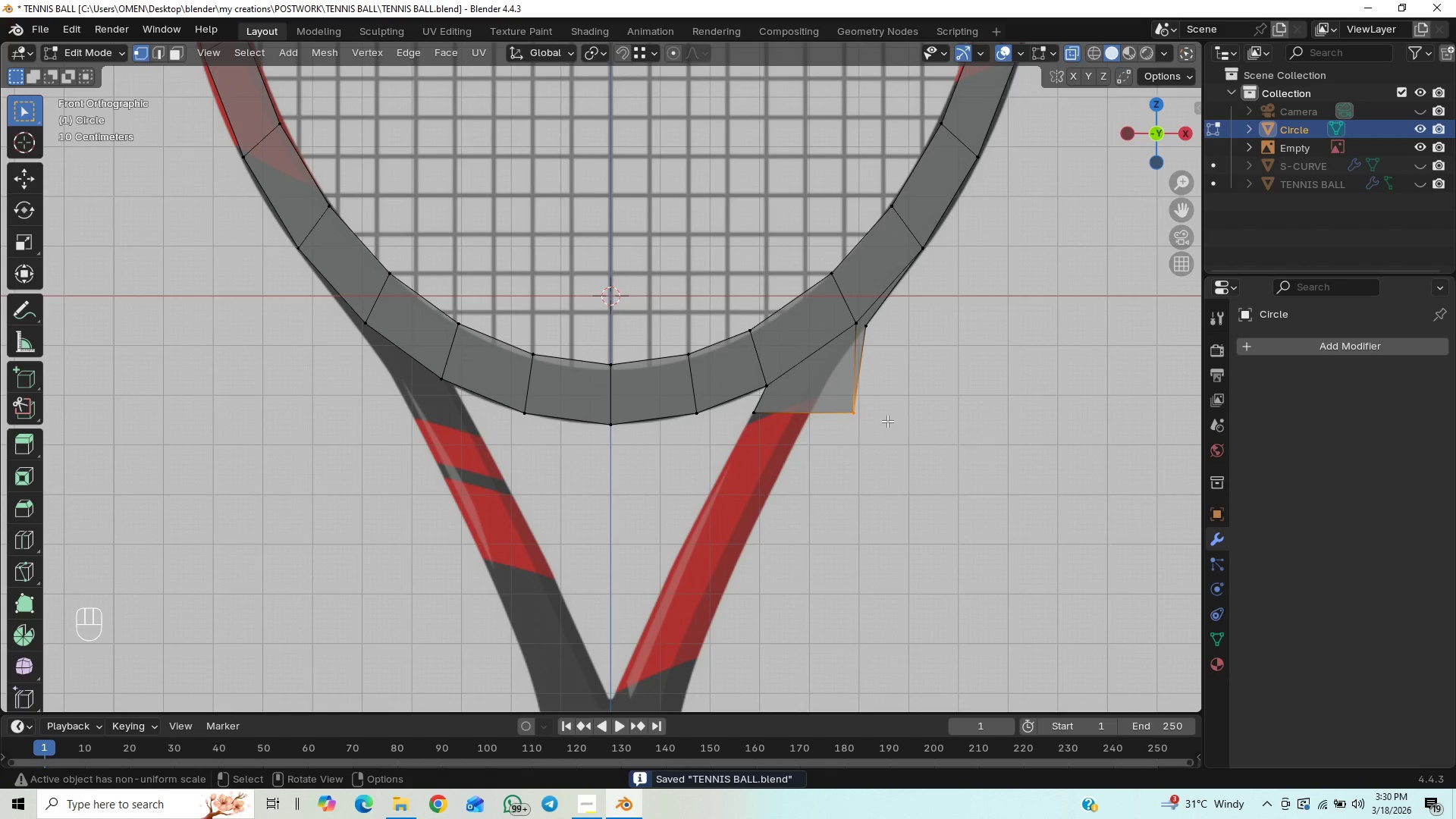 
key(G)
 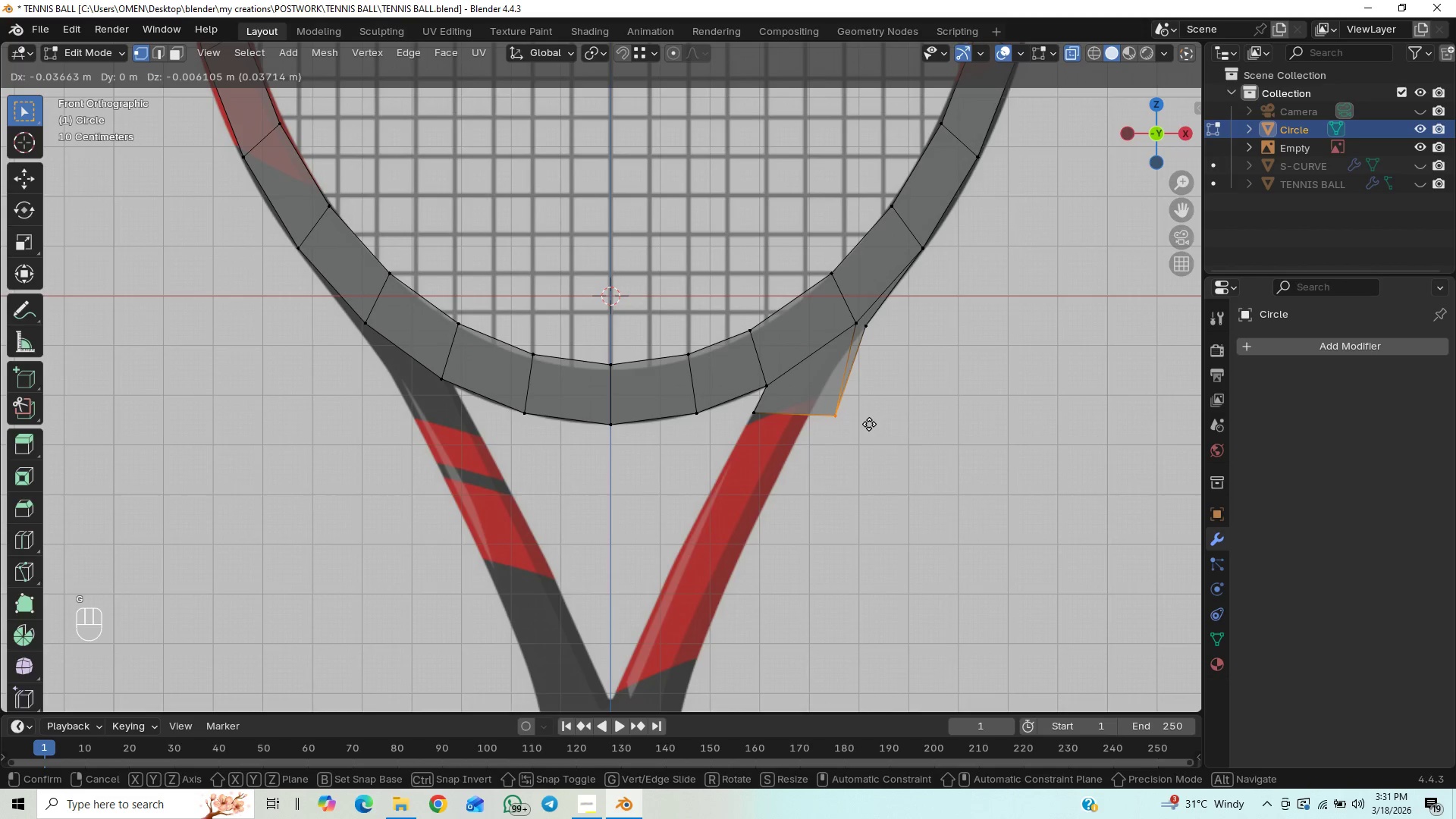 
key(X)
 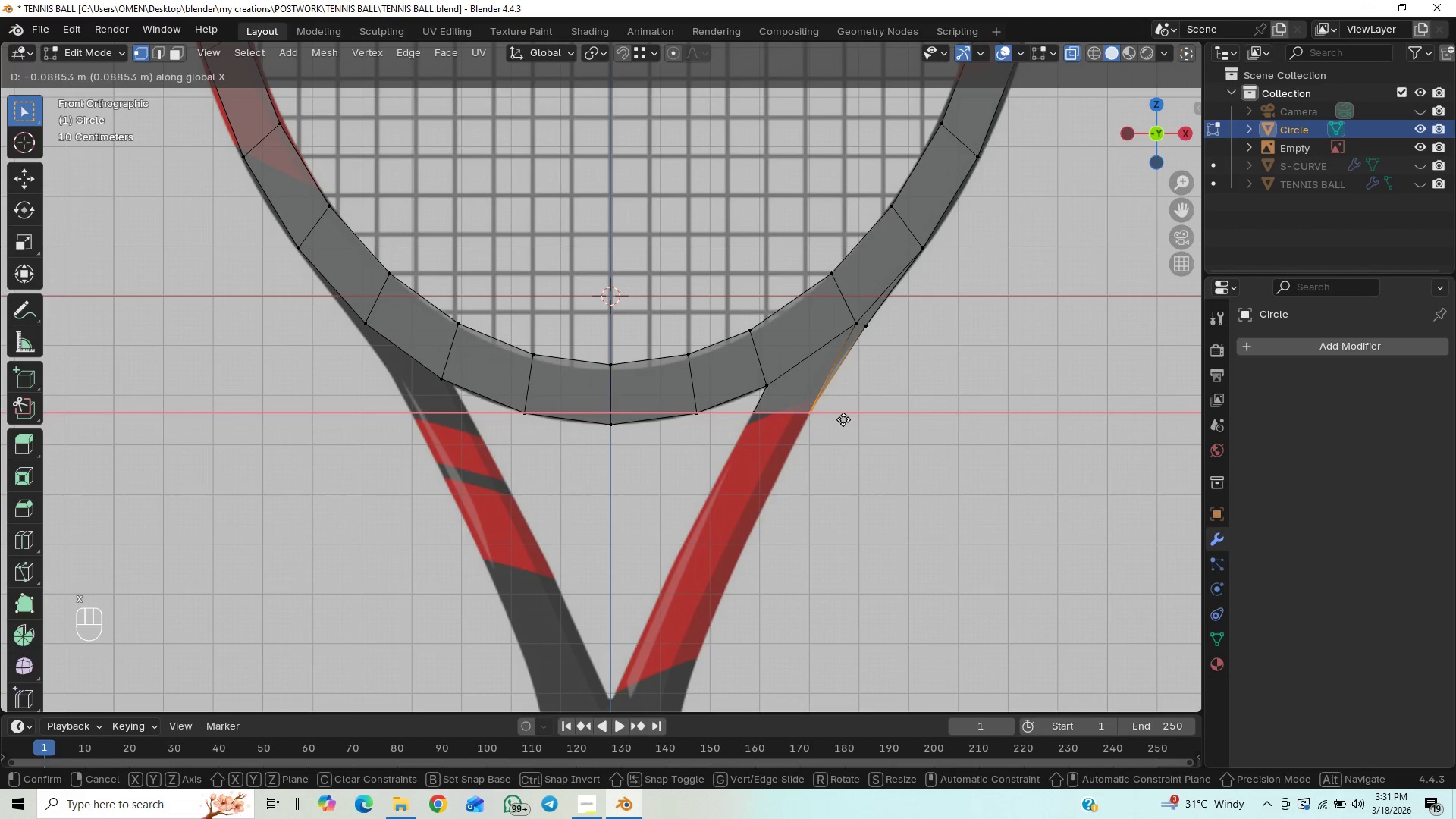 
left_click([843, 419])
 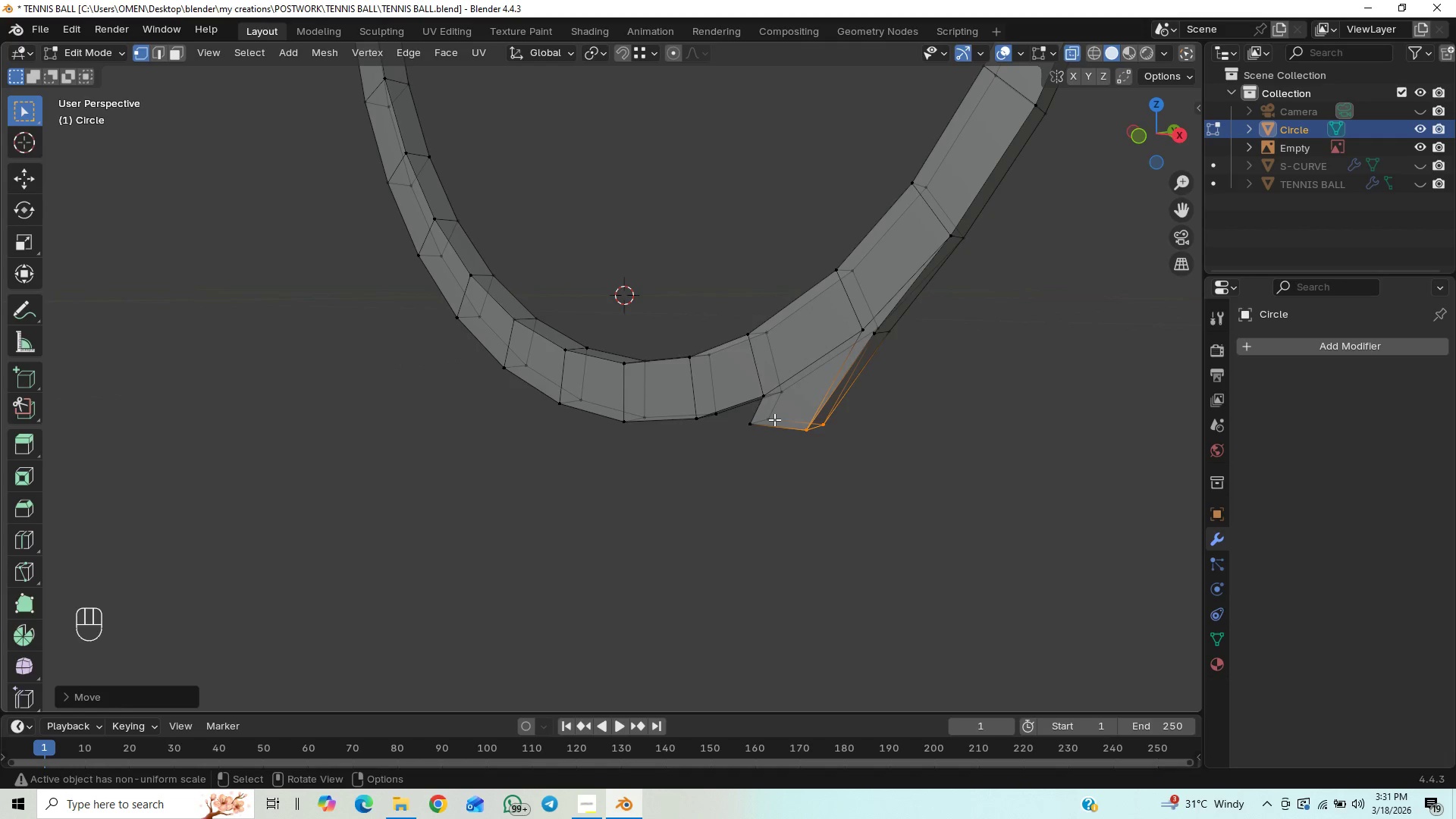 
wait(5.14)
 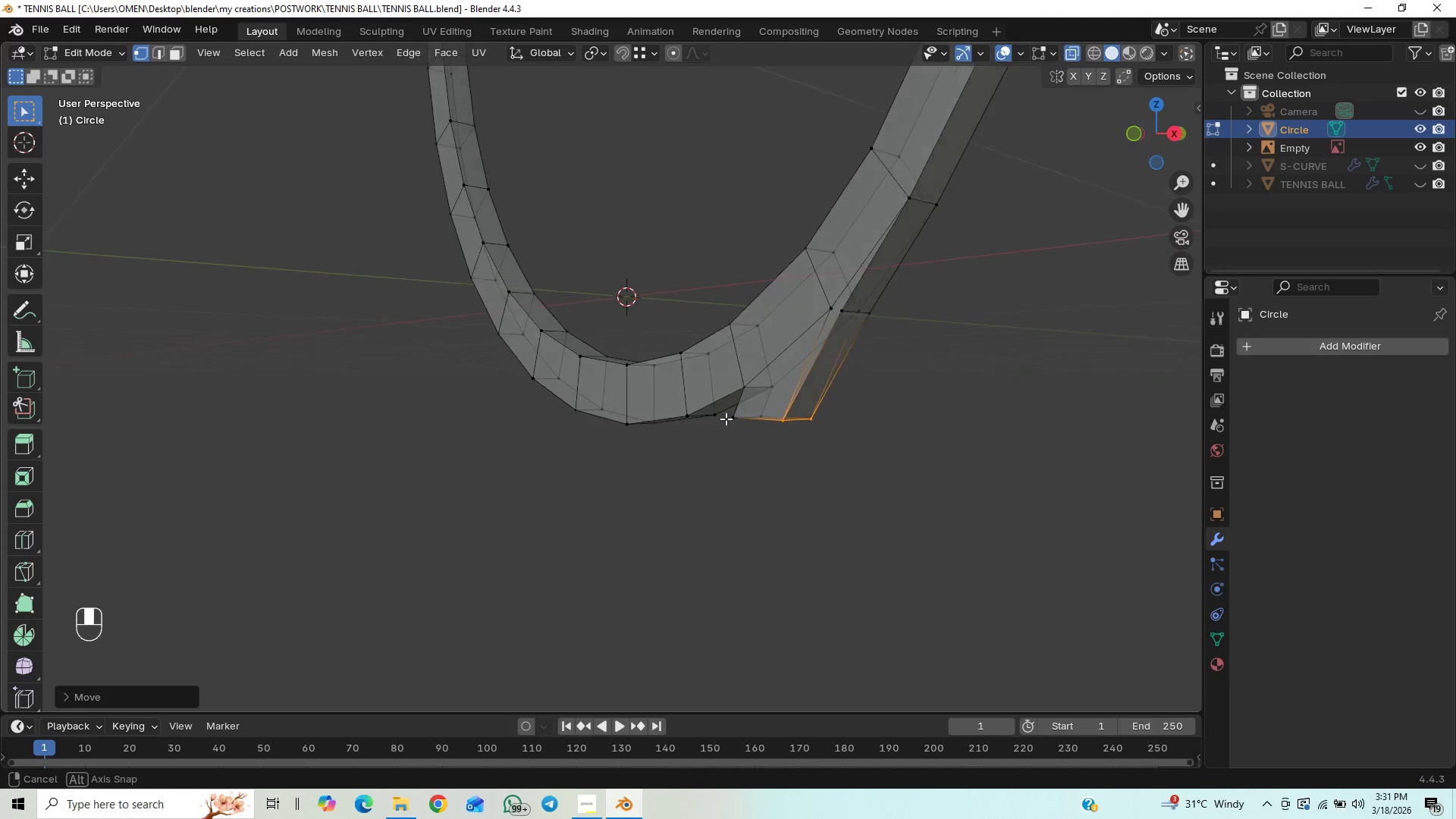 
key(Numpad1)
 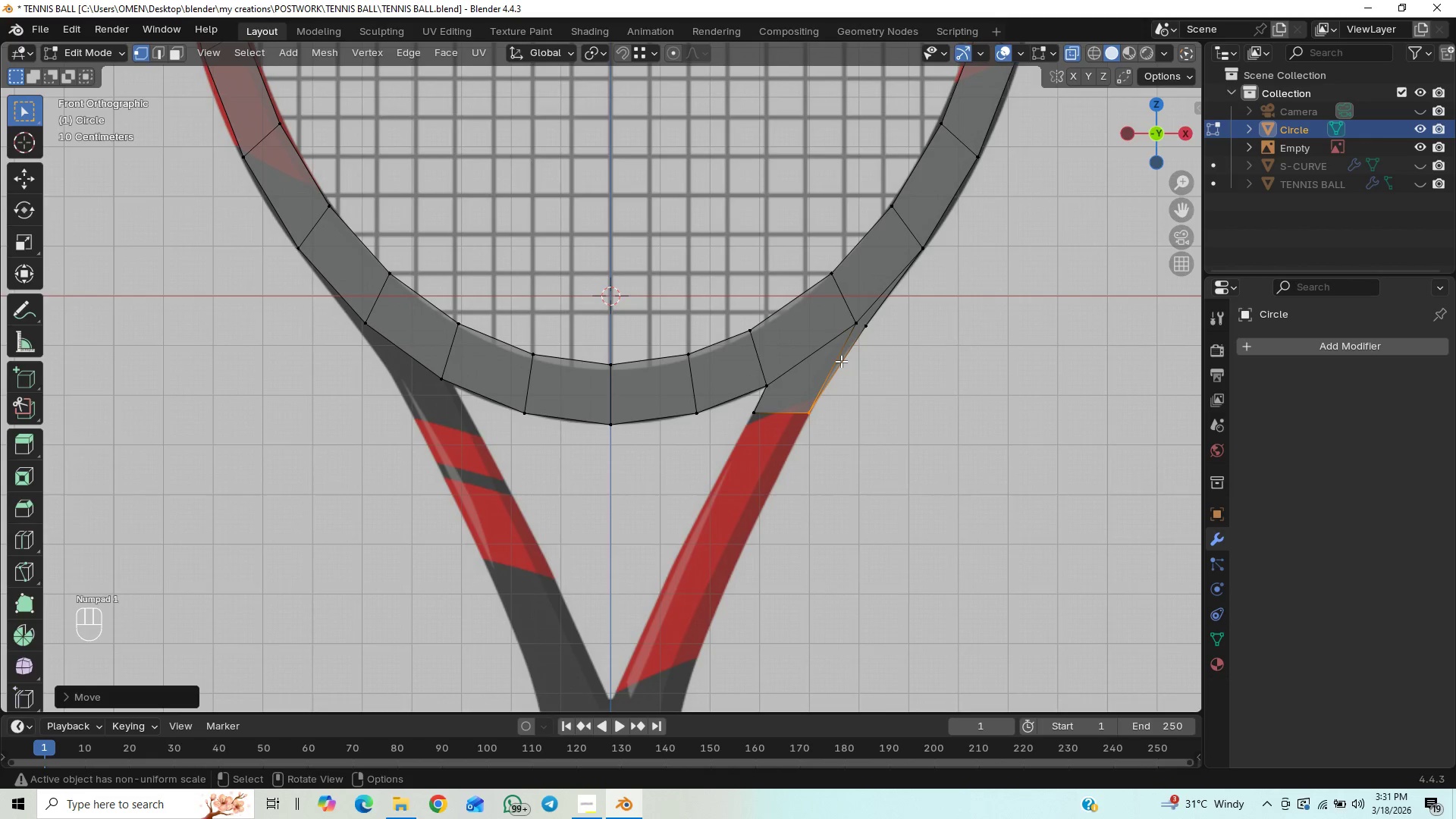 
scroll: coordinate [845, 362], scroll_direction: down, amount: 2.0
 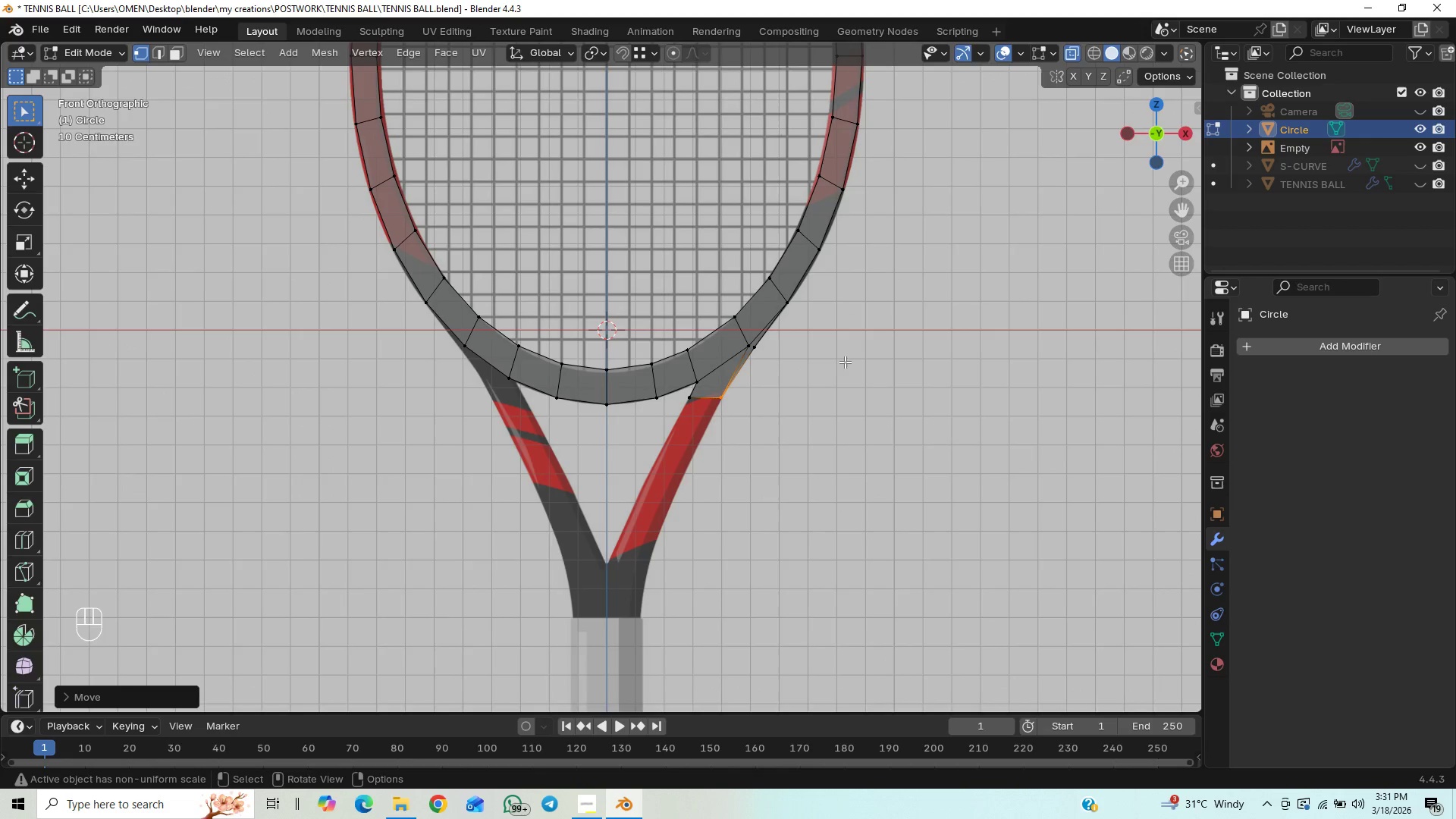 
scroll: coordinate [845, 362], scroll_direction: up, amount: 3.0
 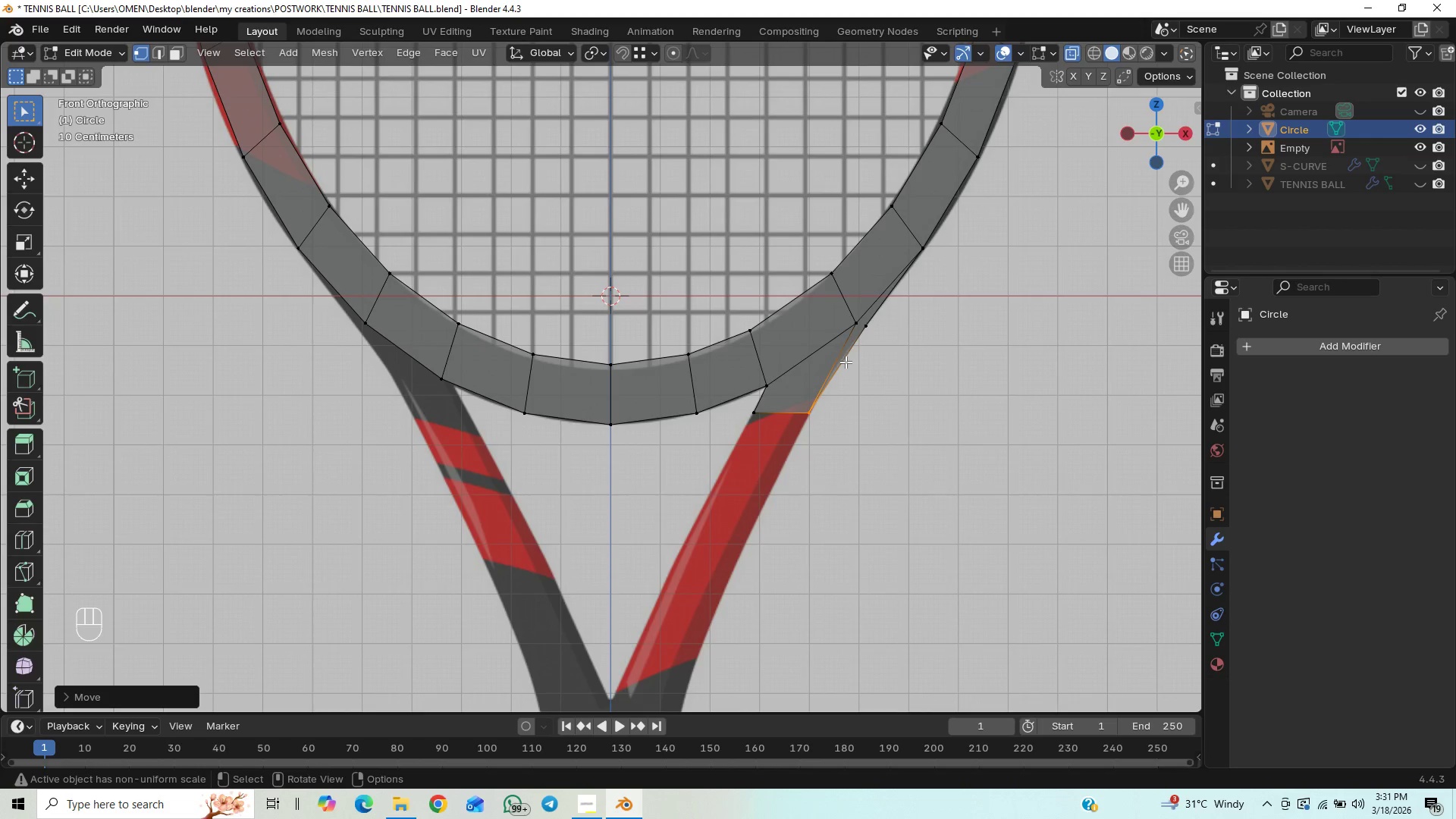 
hold_key(key=ShiftLeft, duration=0.56)
scroll: coordinate [858, 367], scroll_direction: up, amount: 1.0
 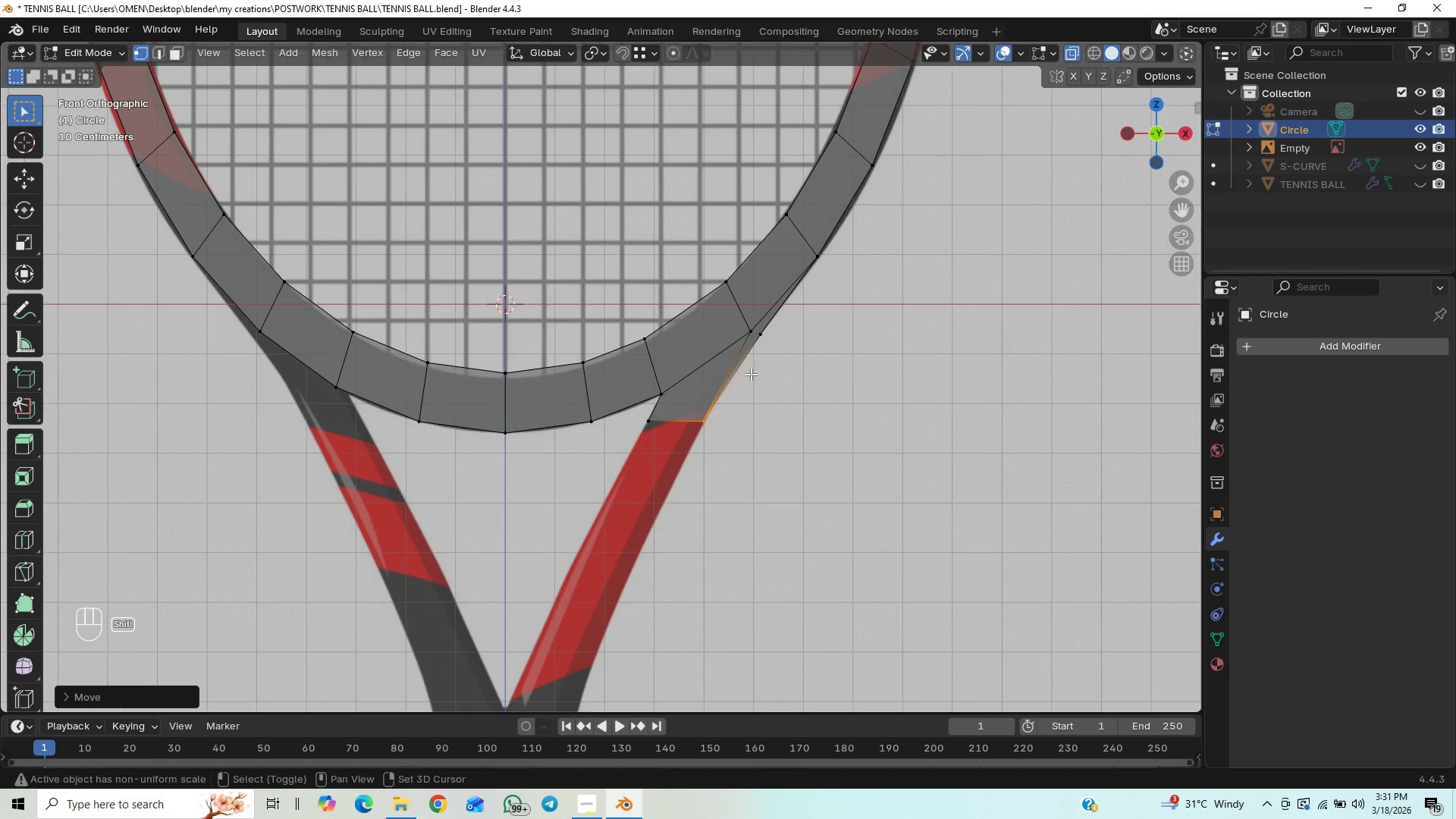 
hold_key(key=ShiftLeft, duration=0.34)
 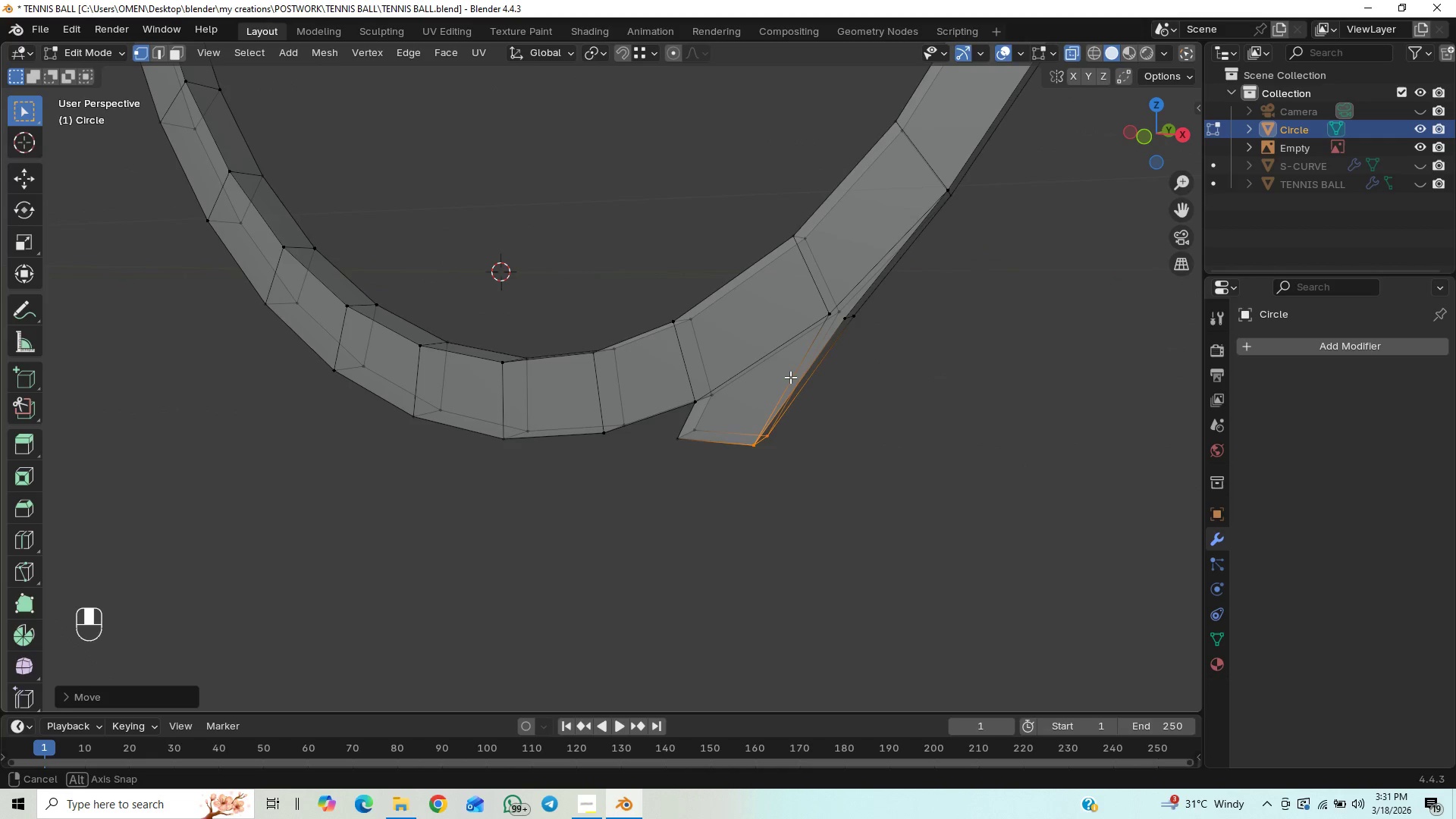 
scroll: coordinate [833, 368], scroll_direction: up, amount: 2.0
 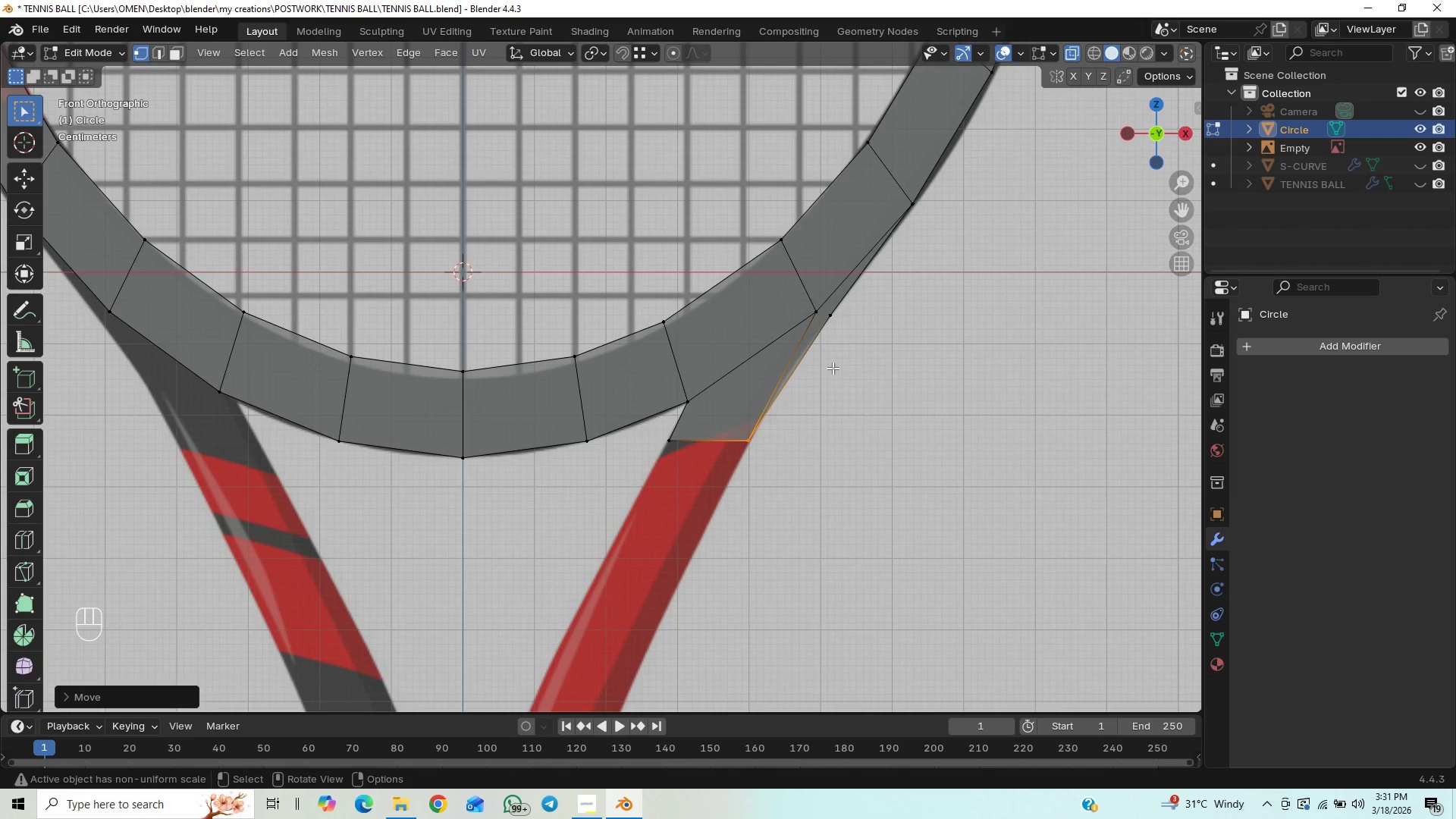 
wait(11.2)
 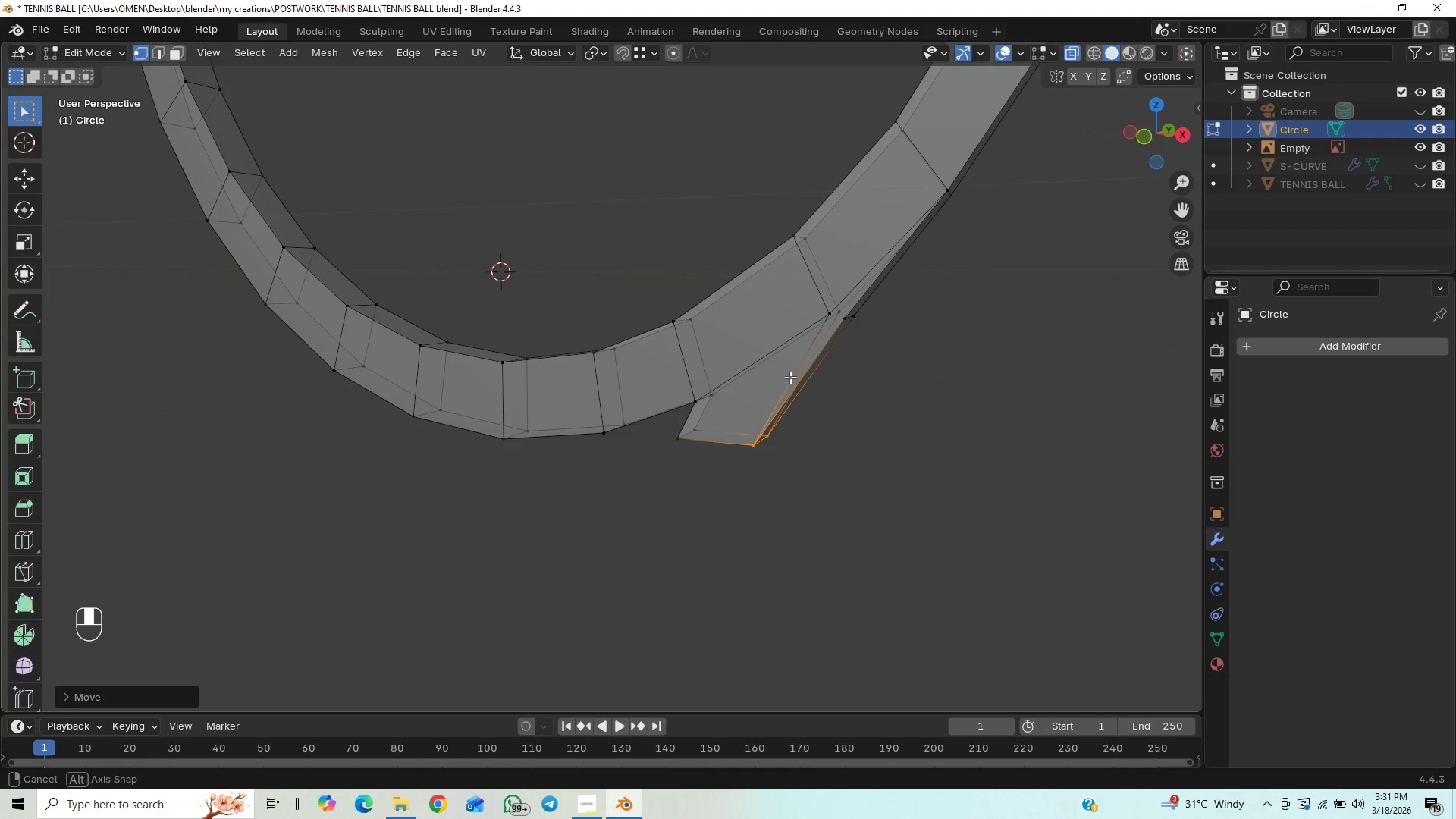 
key(Numpad1)
 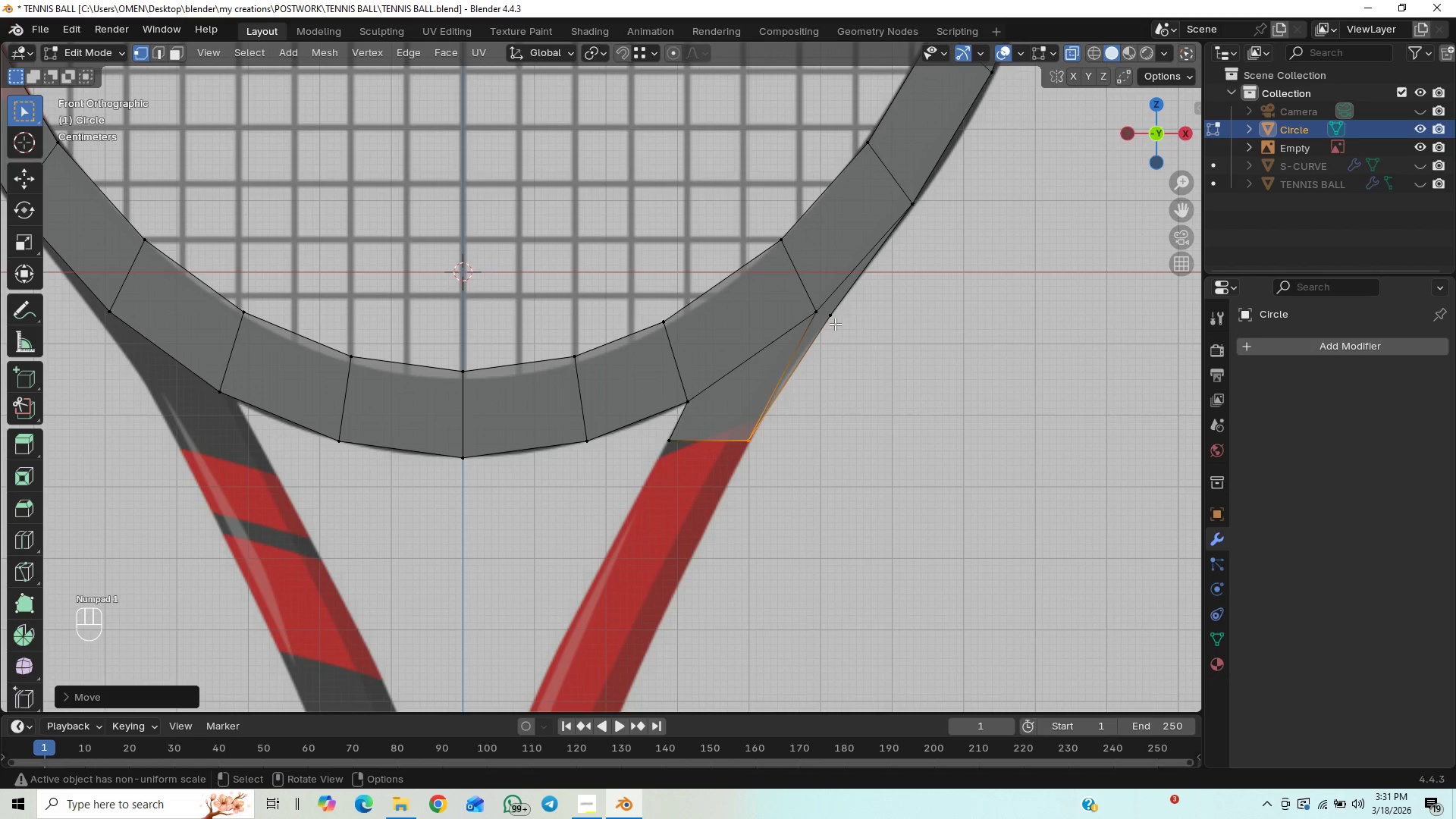 
left_click([830, 315])
 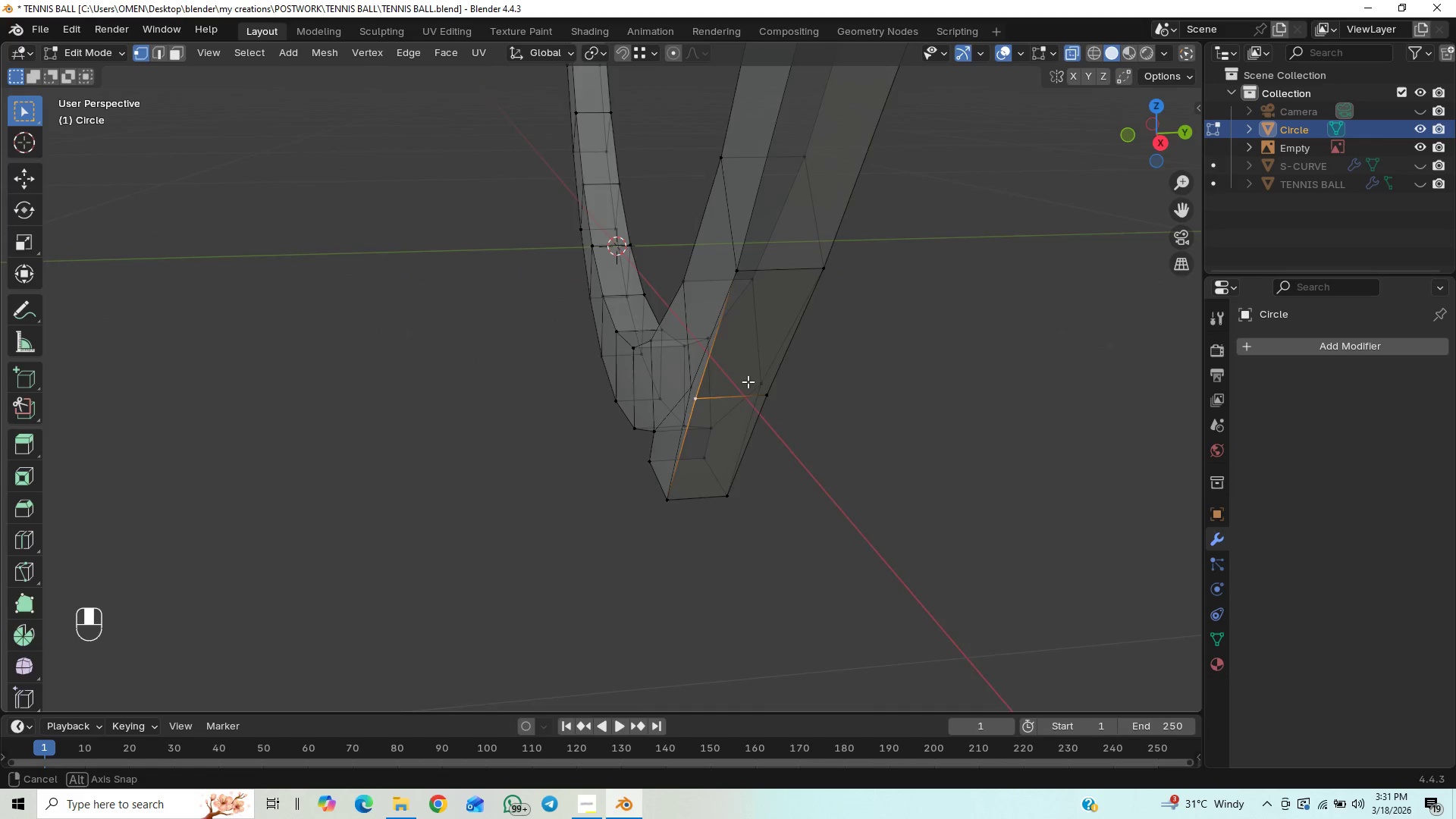 
scroll: coordinate [750, 428], scroll_direction: up, amount: 3.0
 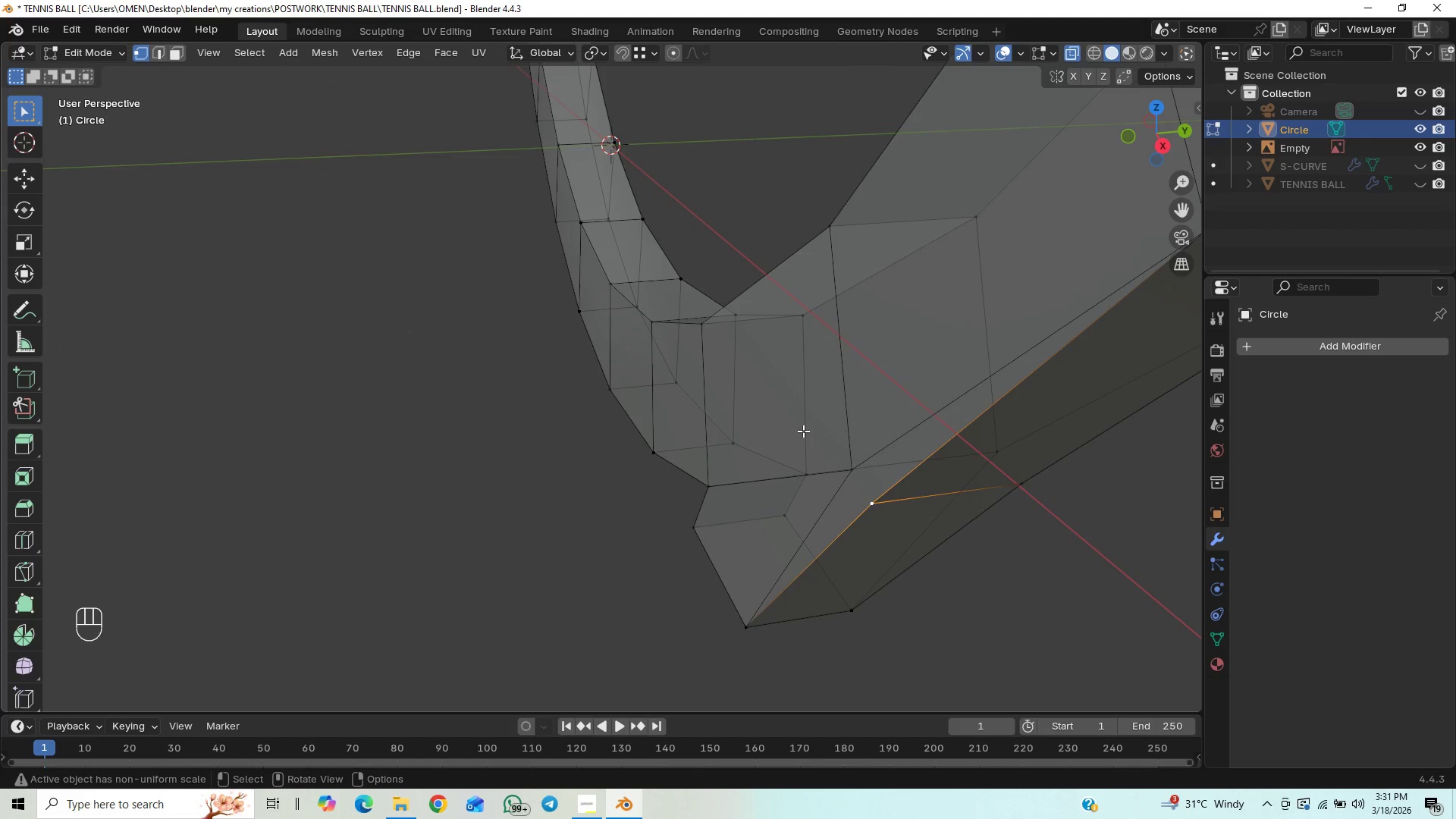 
key(2)
 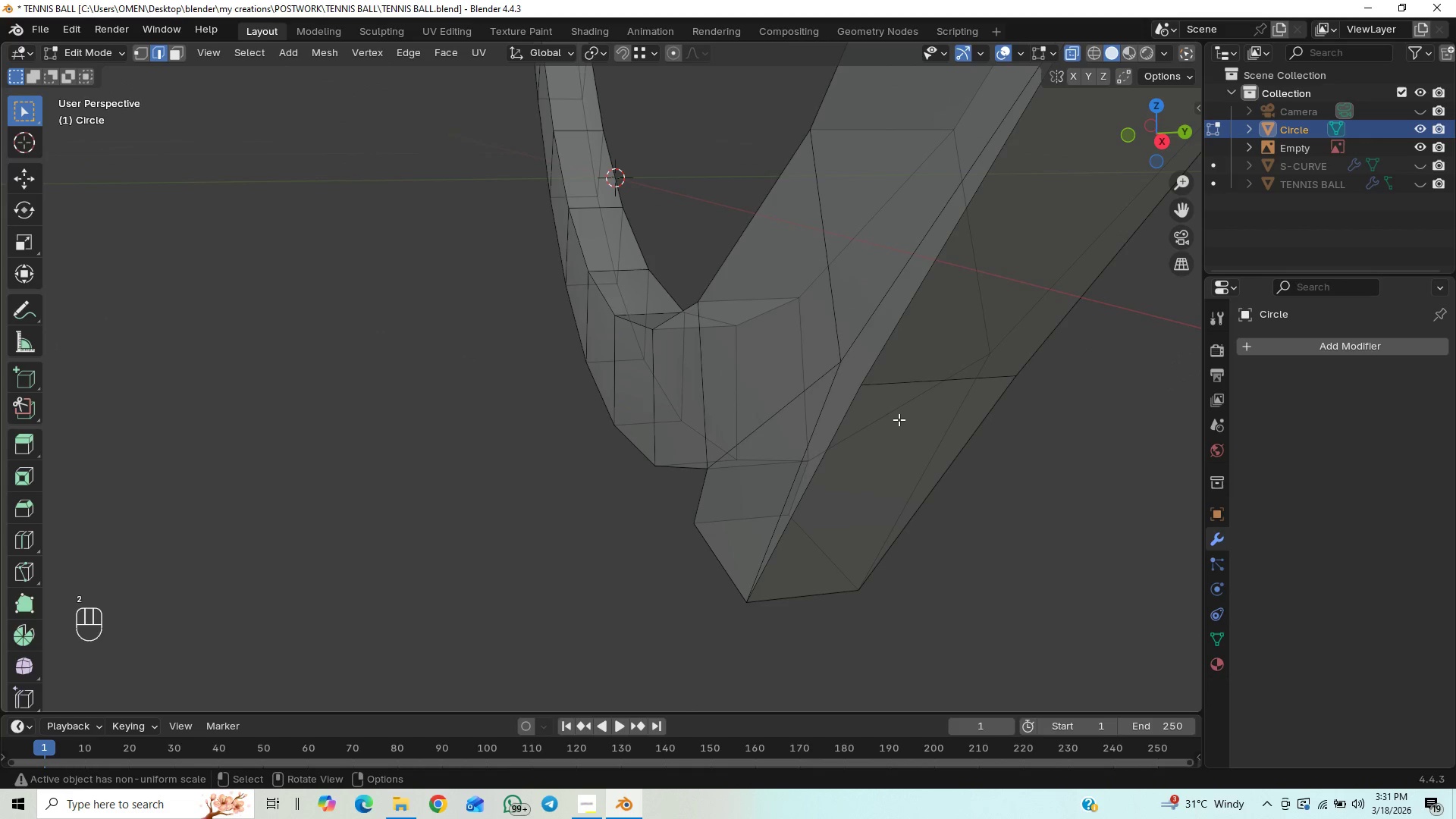 
left_click([905, 387])
 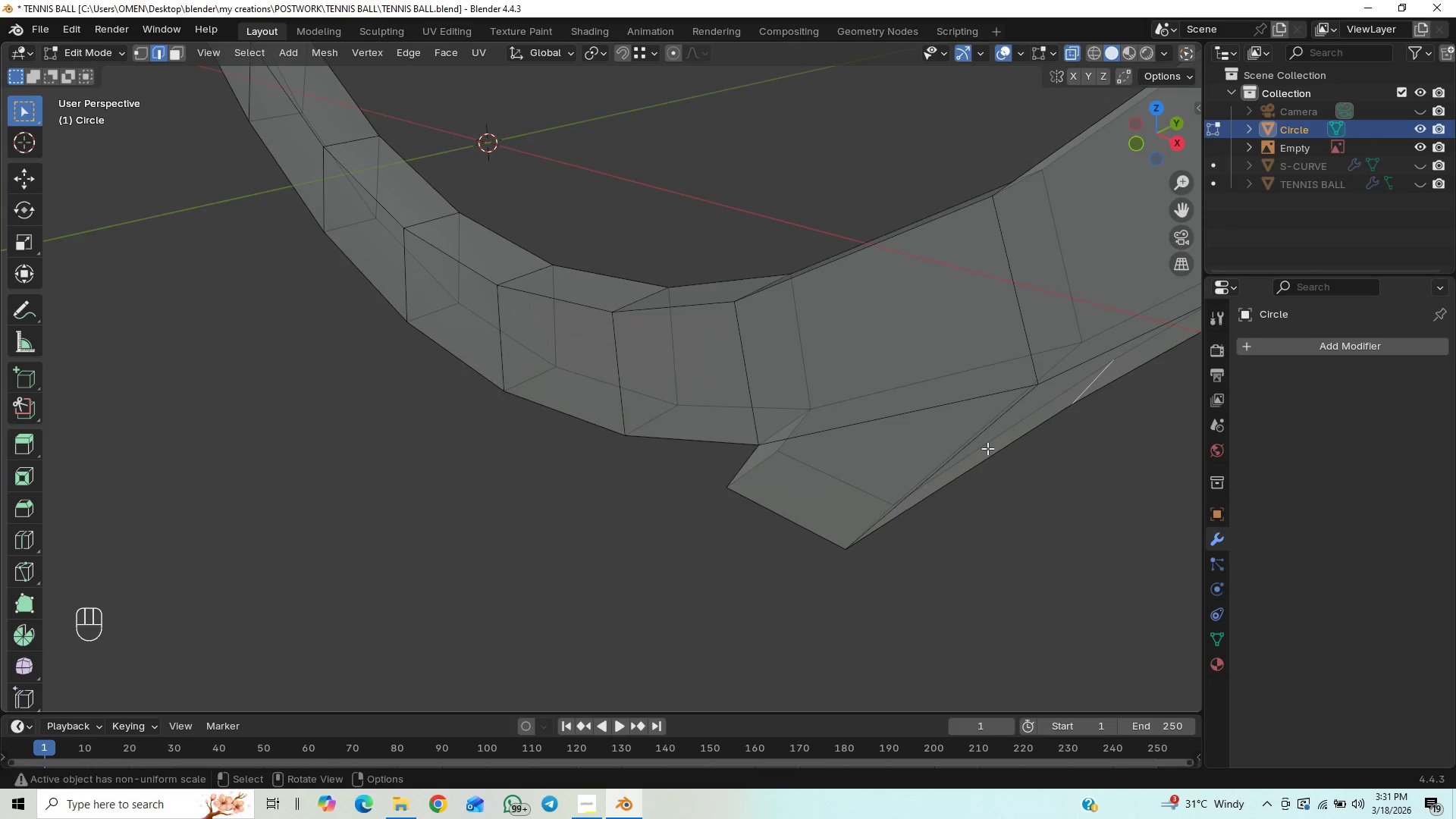 
key(Control+X)
 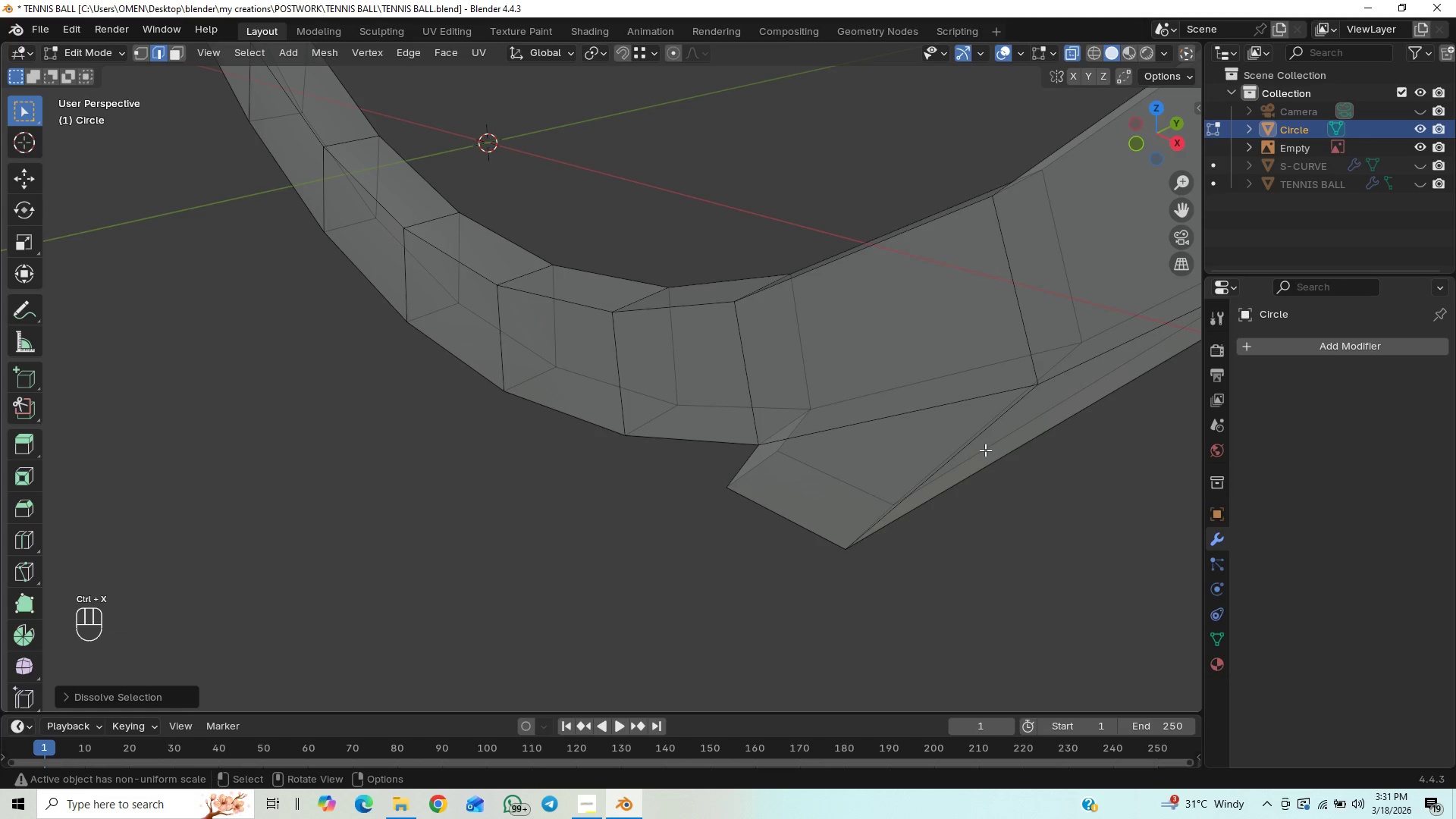 
key(Numpad1)
 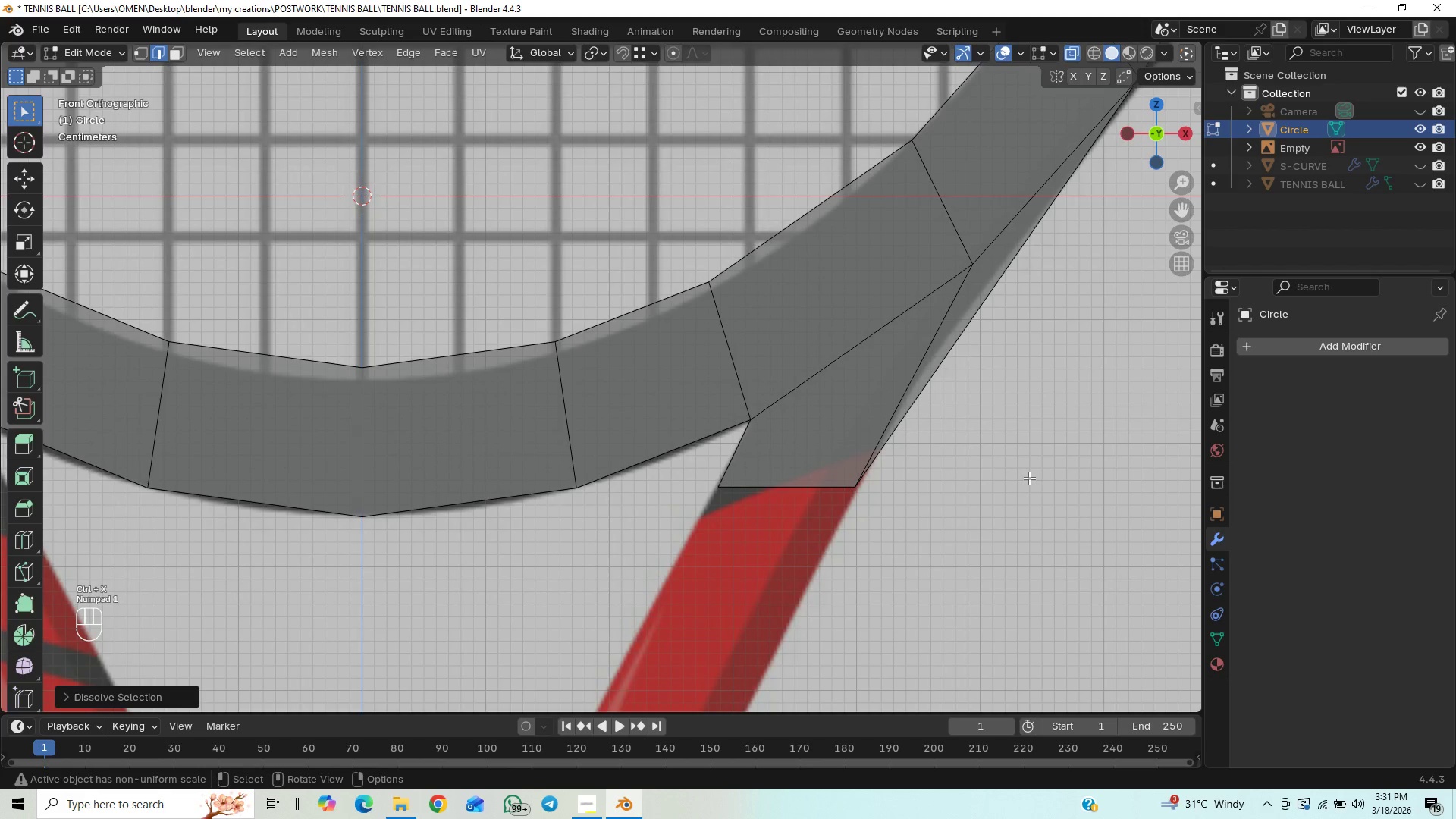 
scroll: coordinate [1027, 490], scroll_direction: down, amount: 1.0
 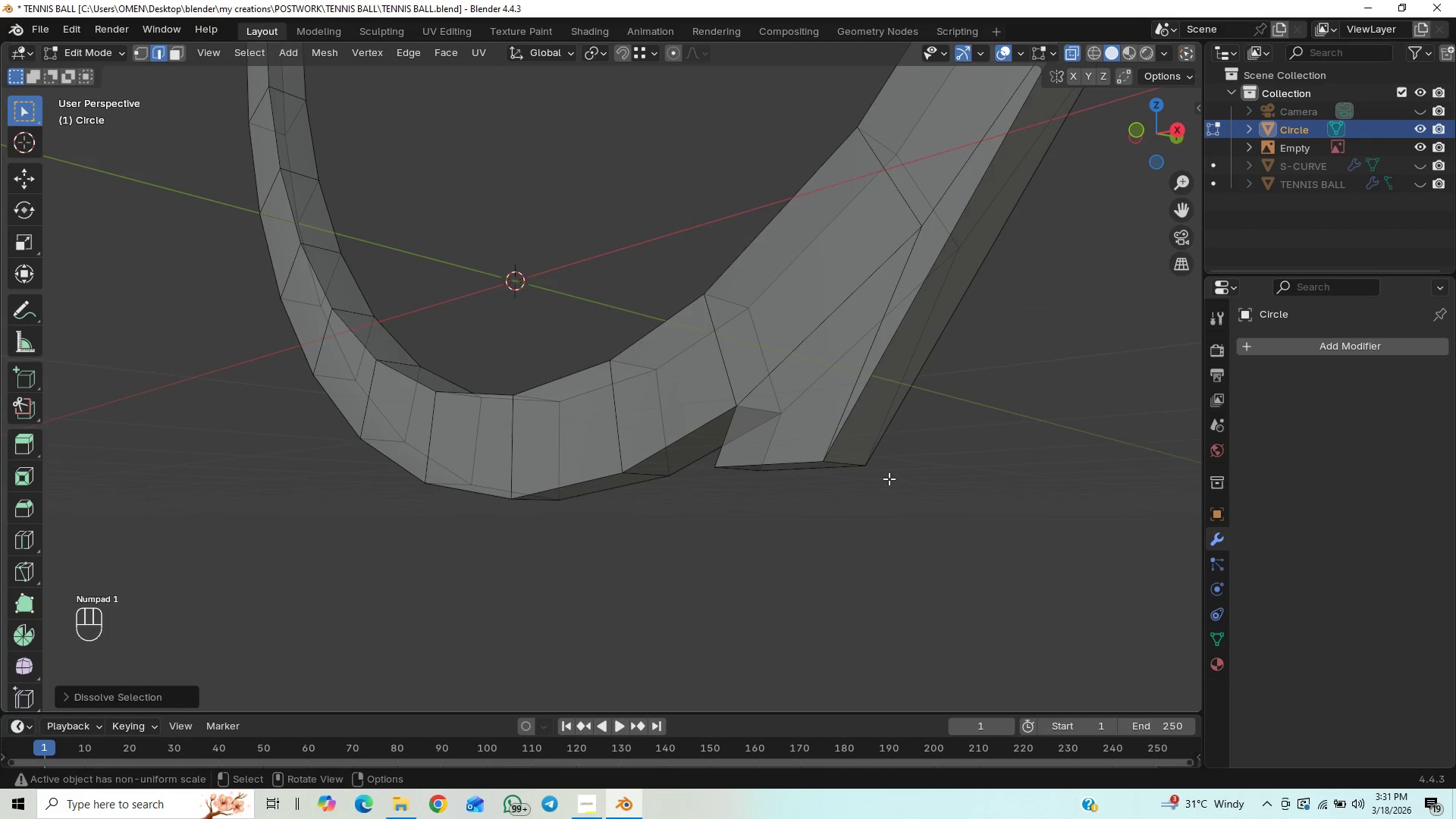 
left_click([843, 467])
 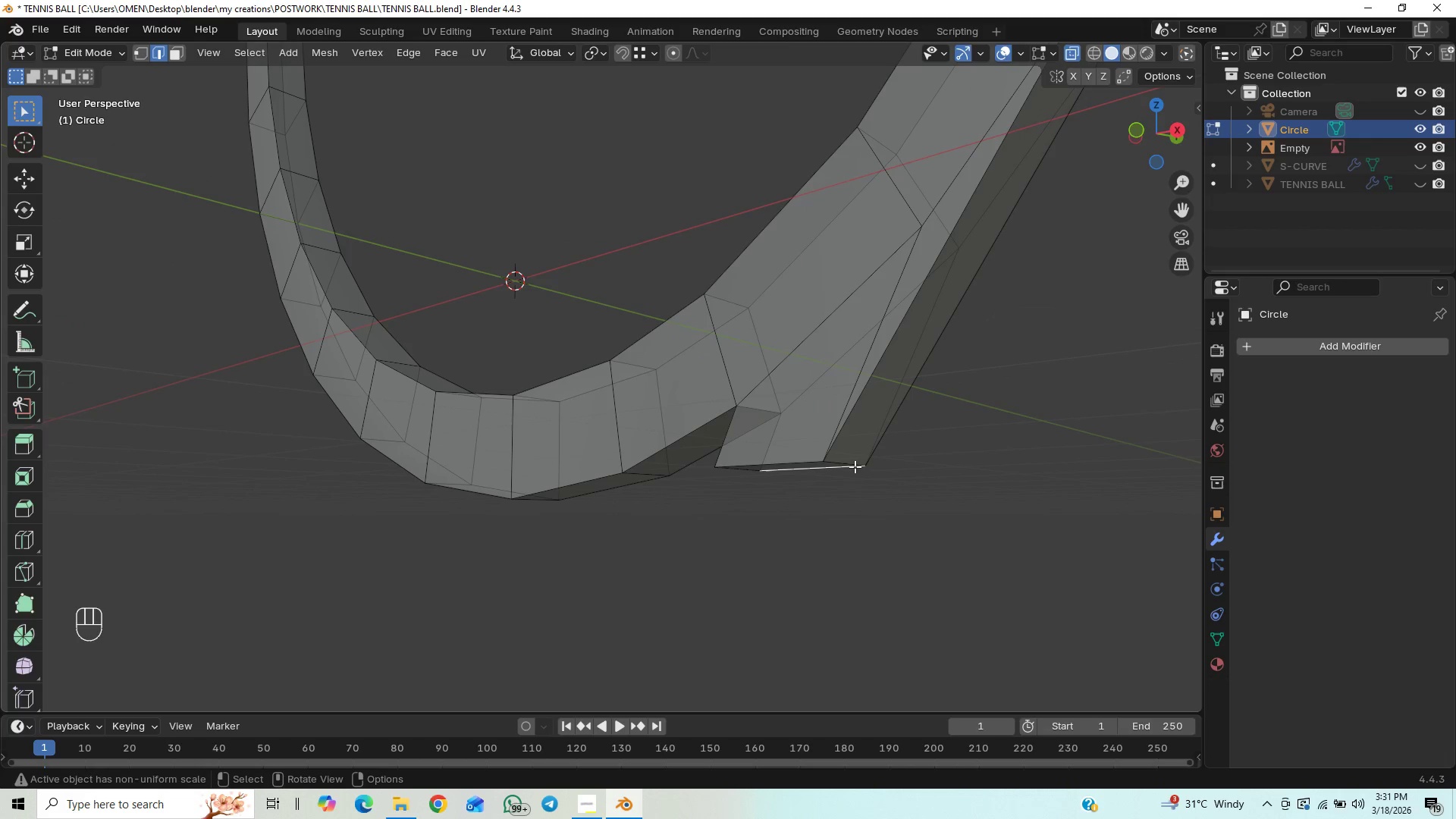 
left_click([850, 460])
 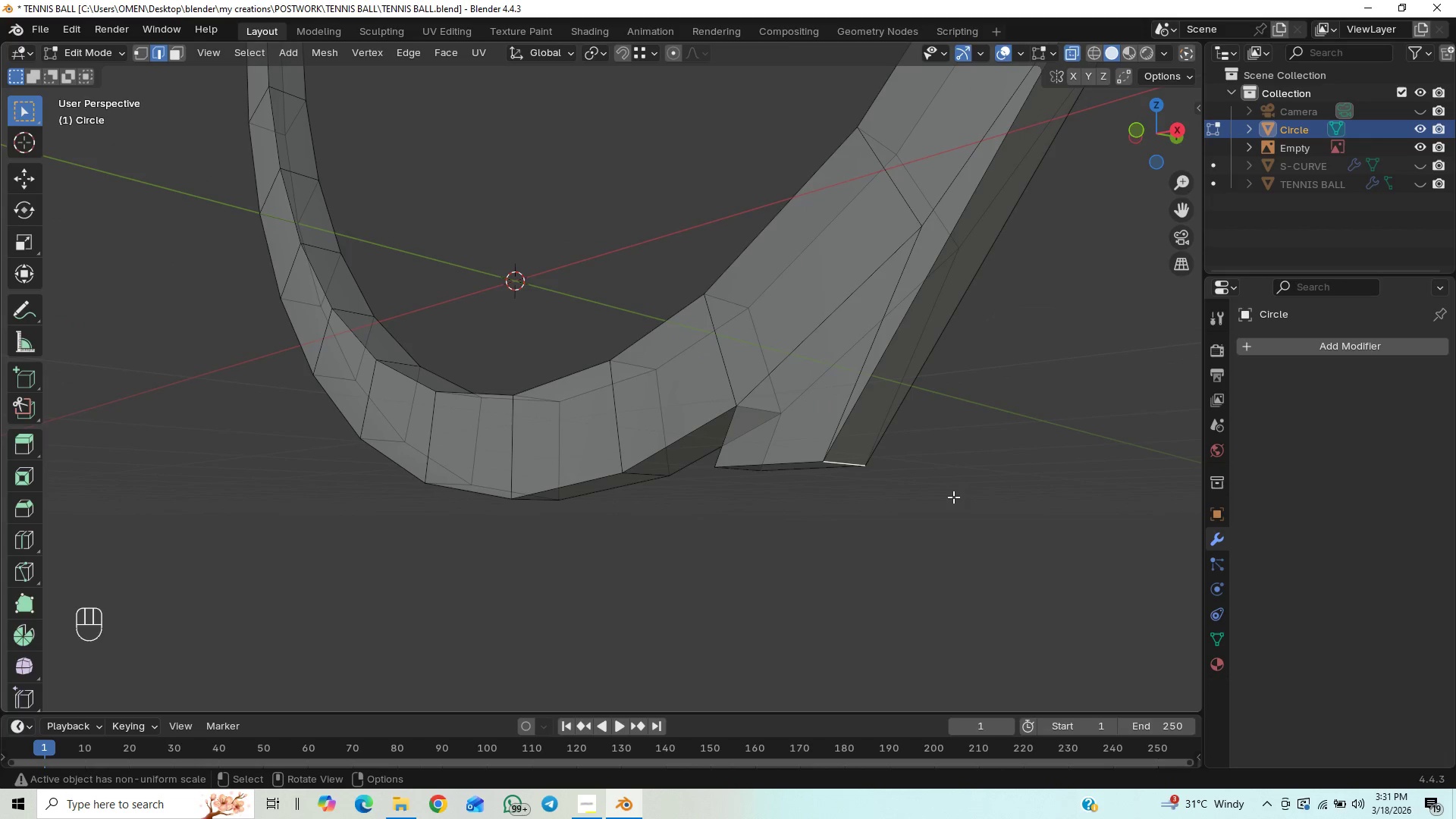 
key(Control+X)
 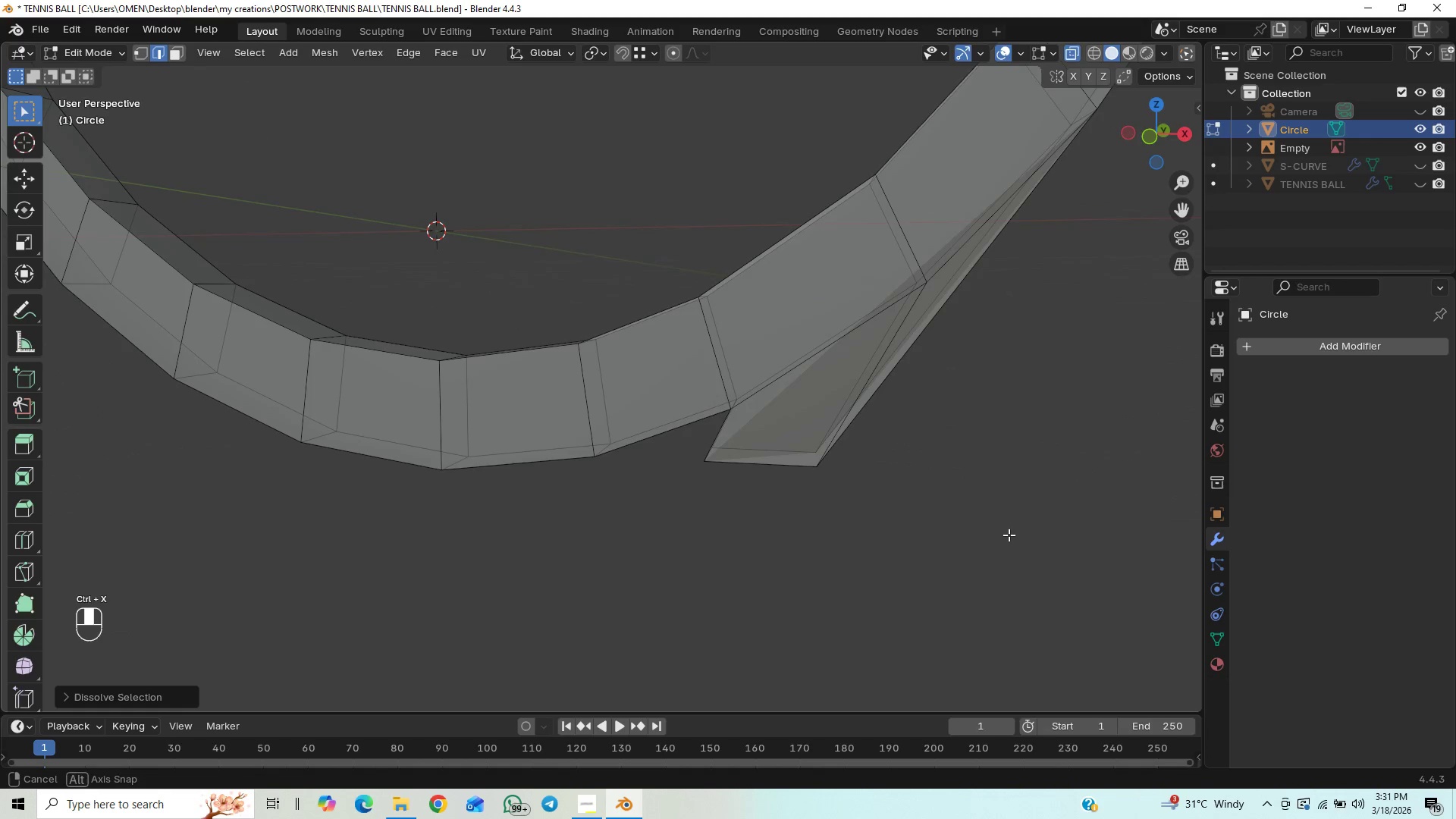 
key(Control+Z)
 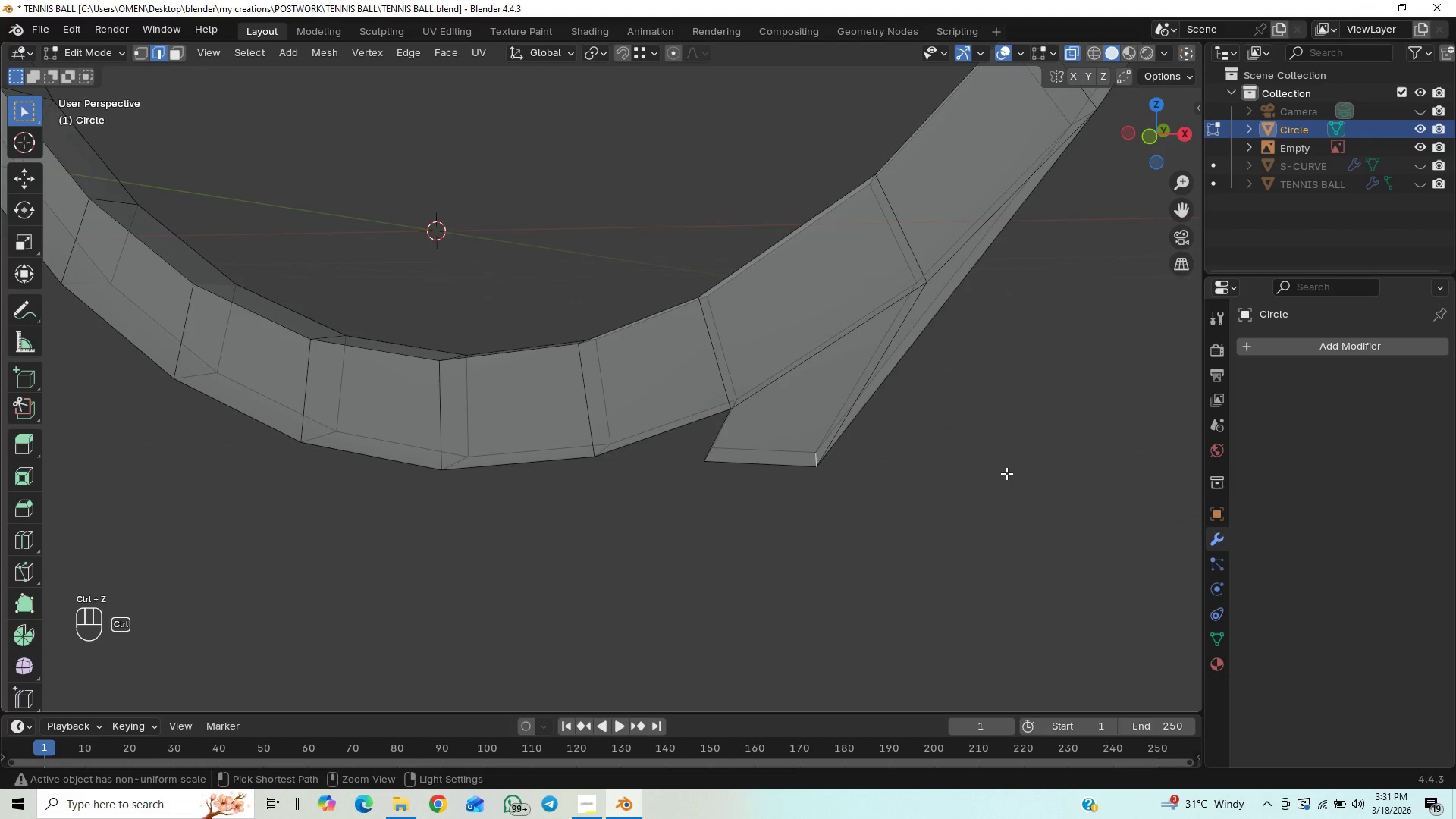 
key(Control+Z)
 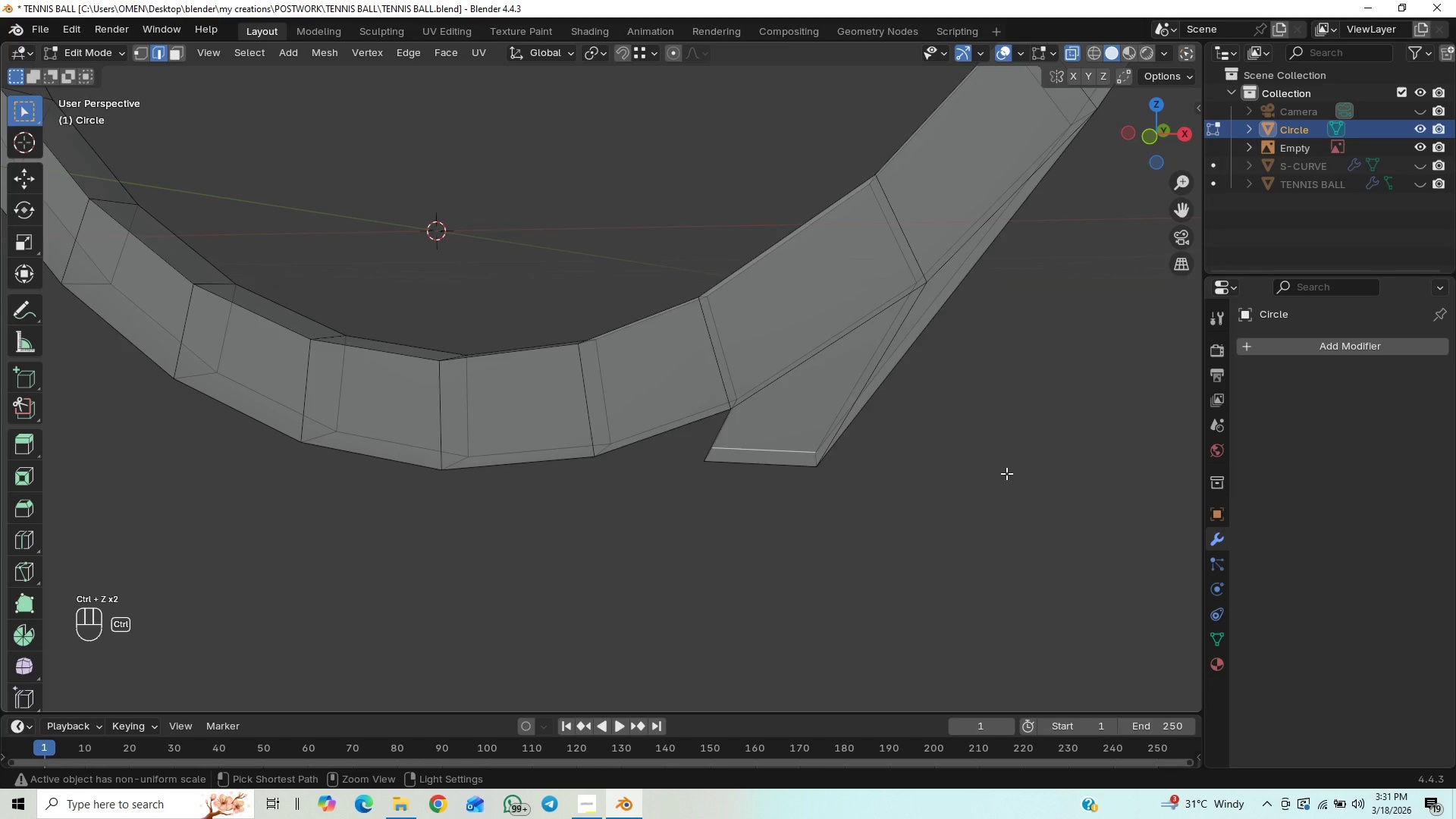 
key(Control+Z)
 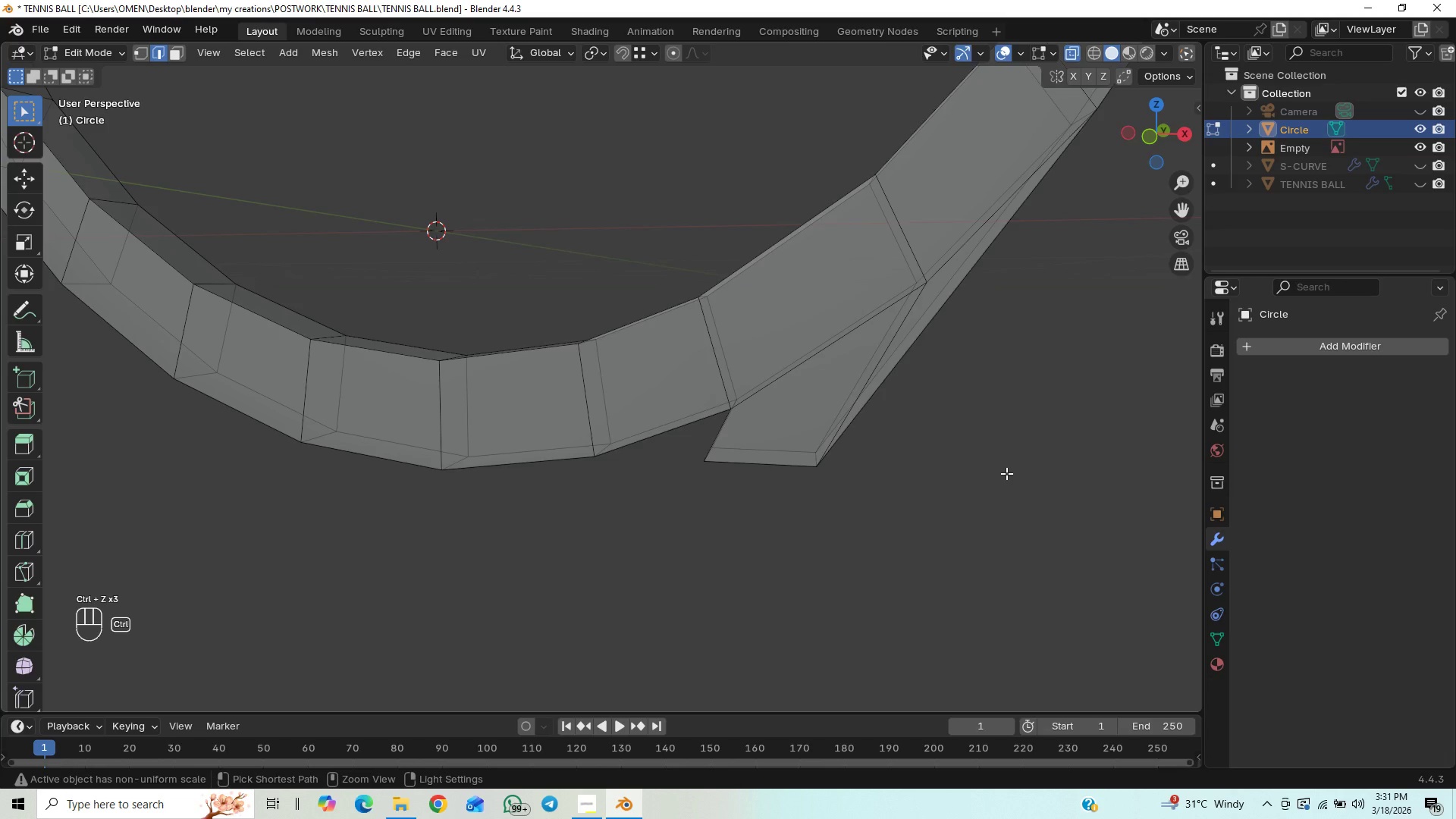 
key(Control+Z)
 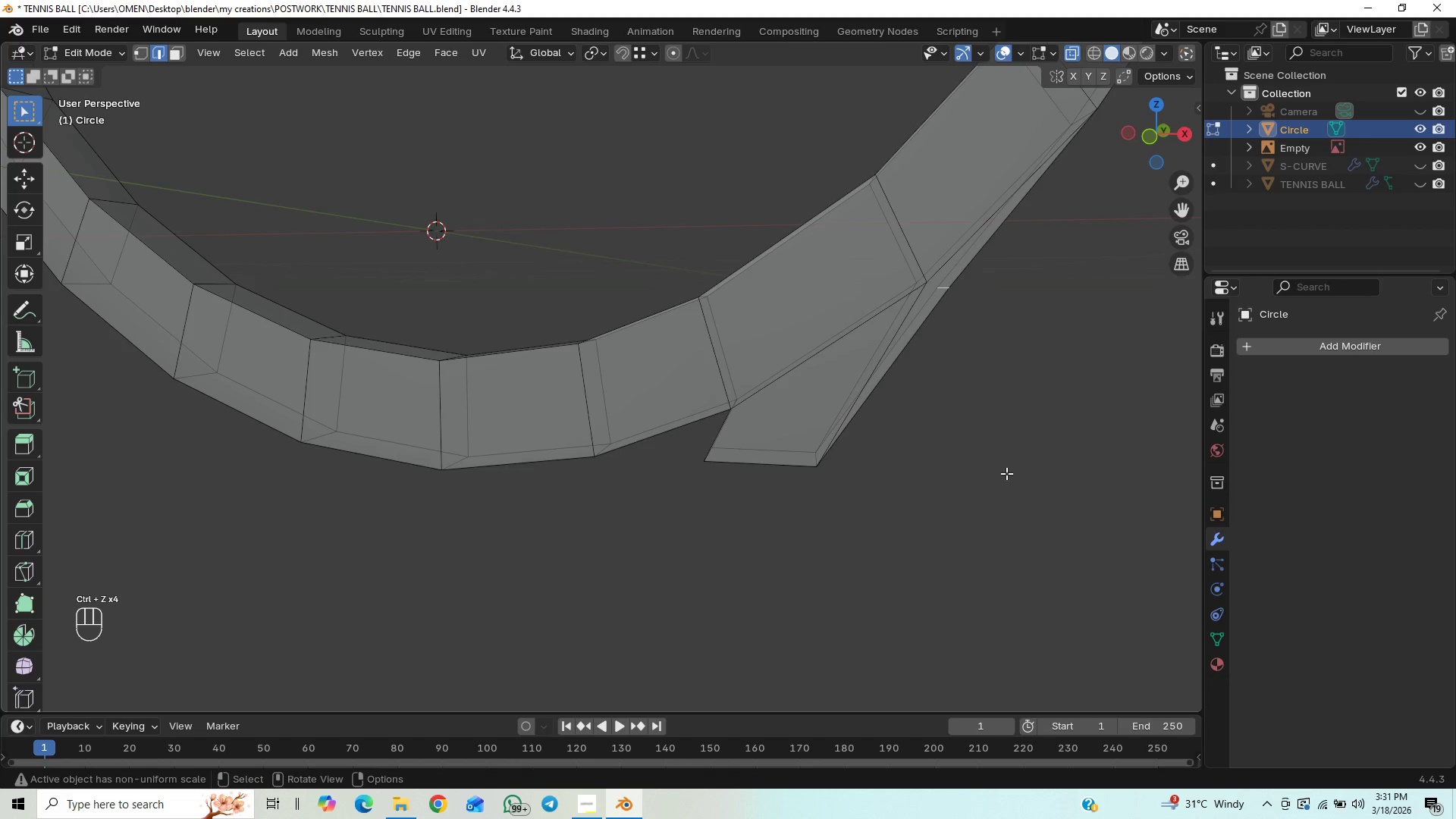 
key(X)
 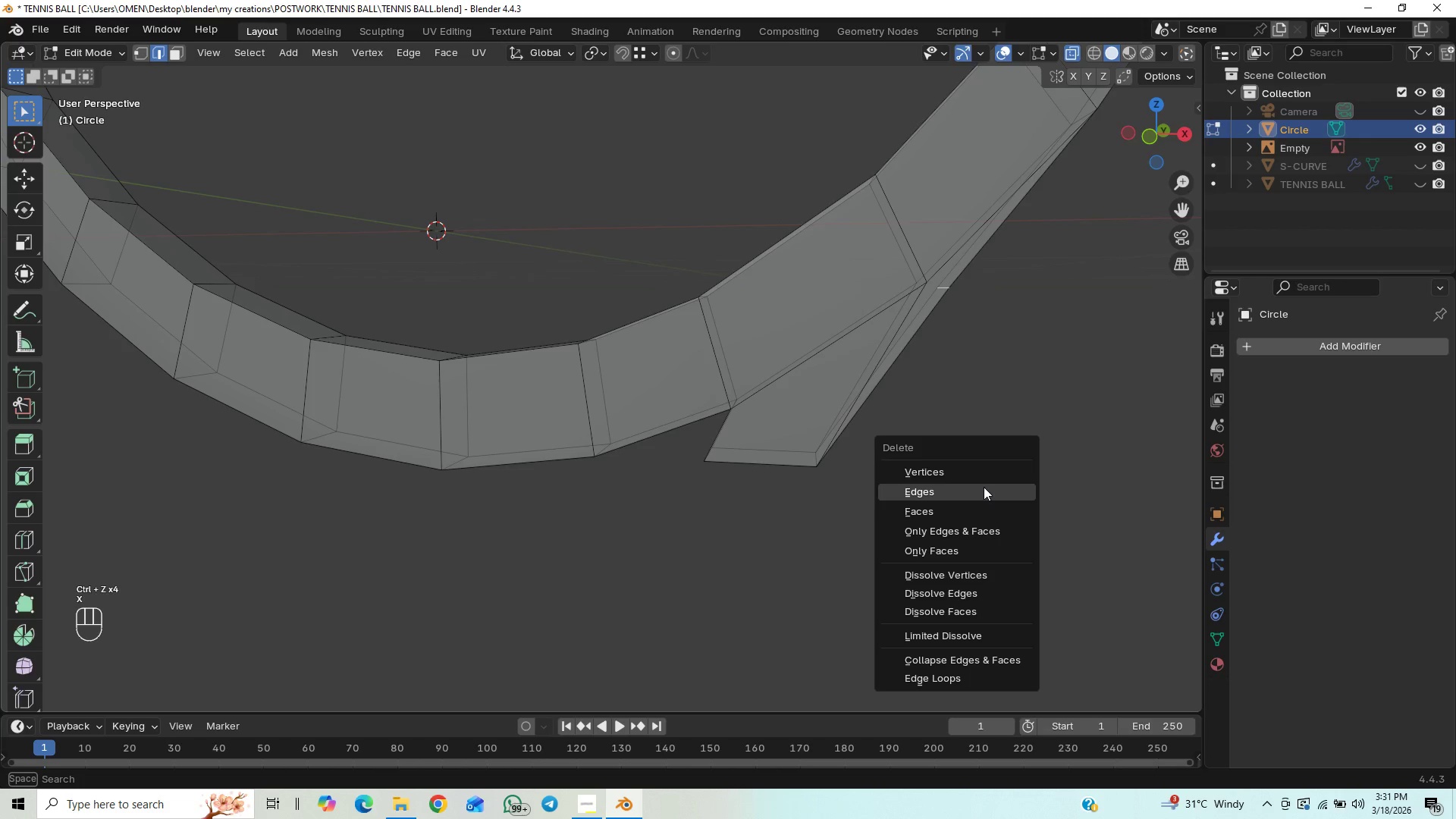 
left_click([980, 488])
 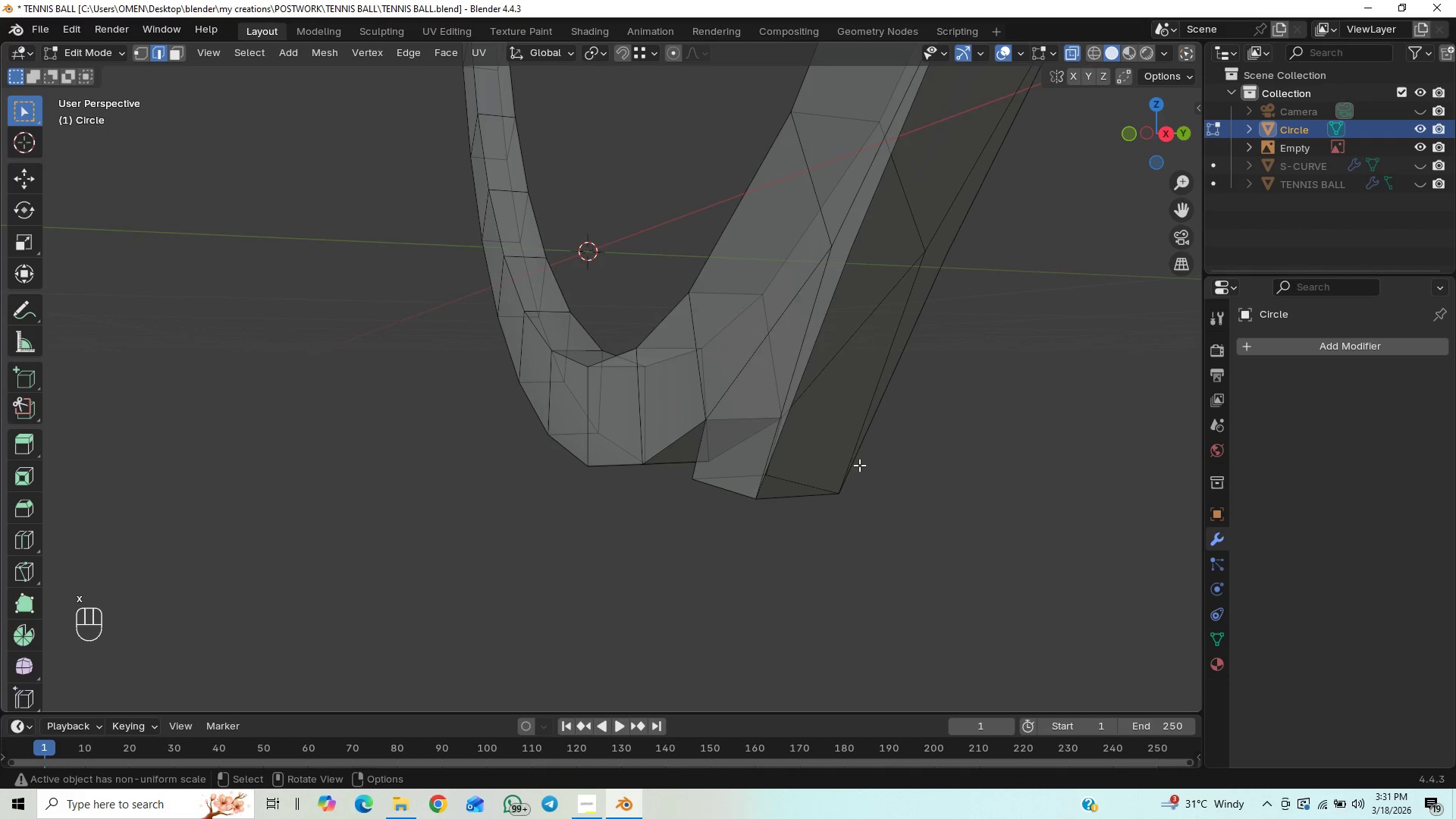 
key(Numpad1)
 